 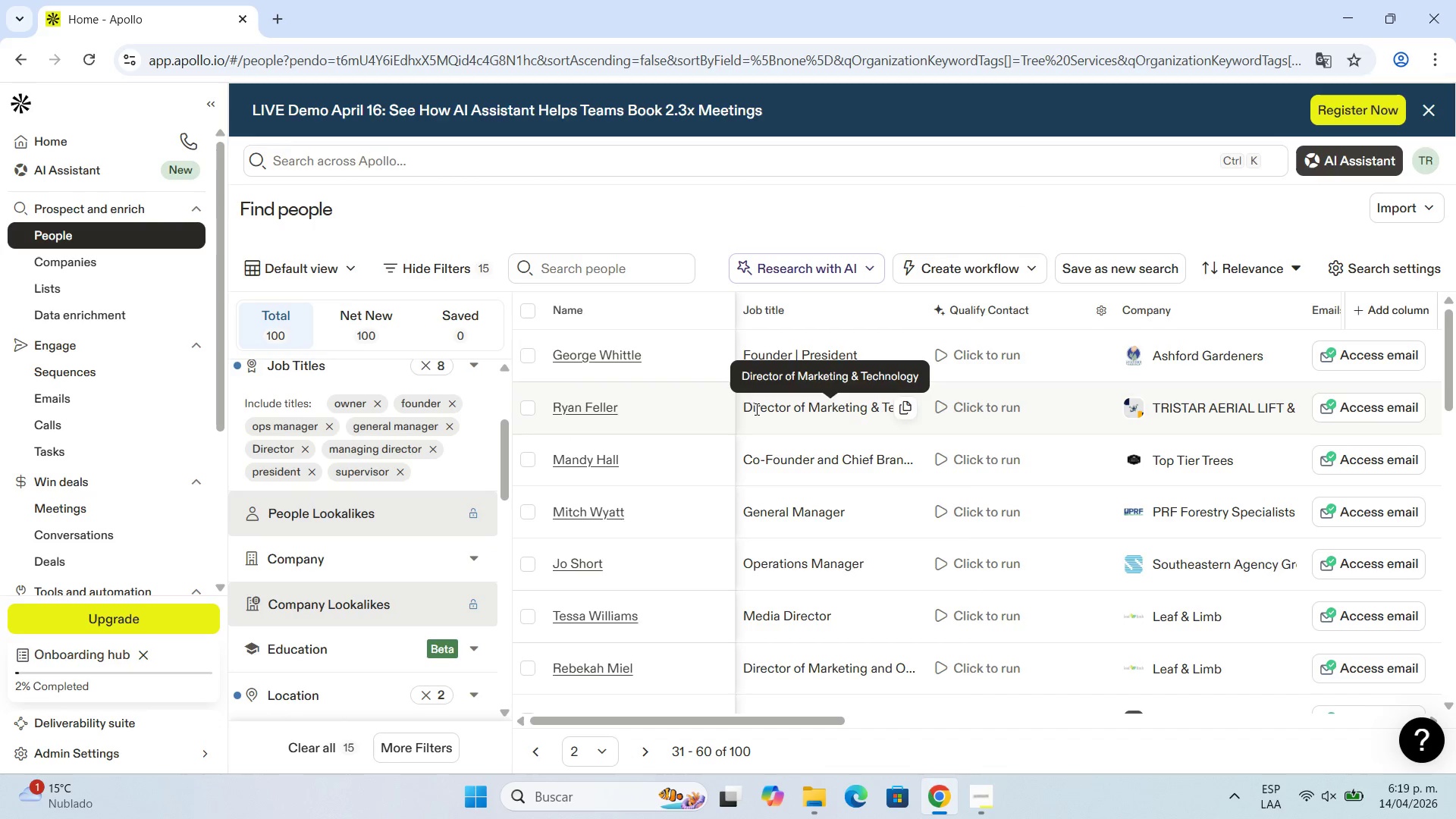 
left_click([594, 755])
 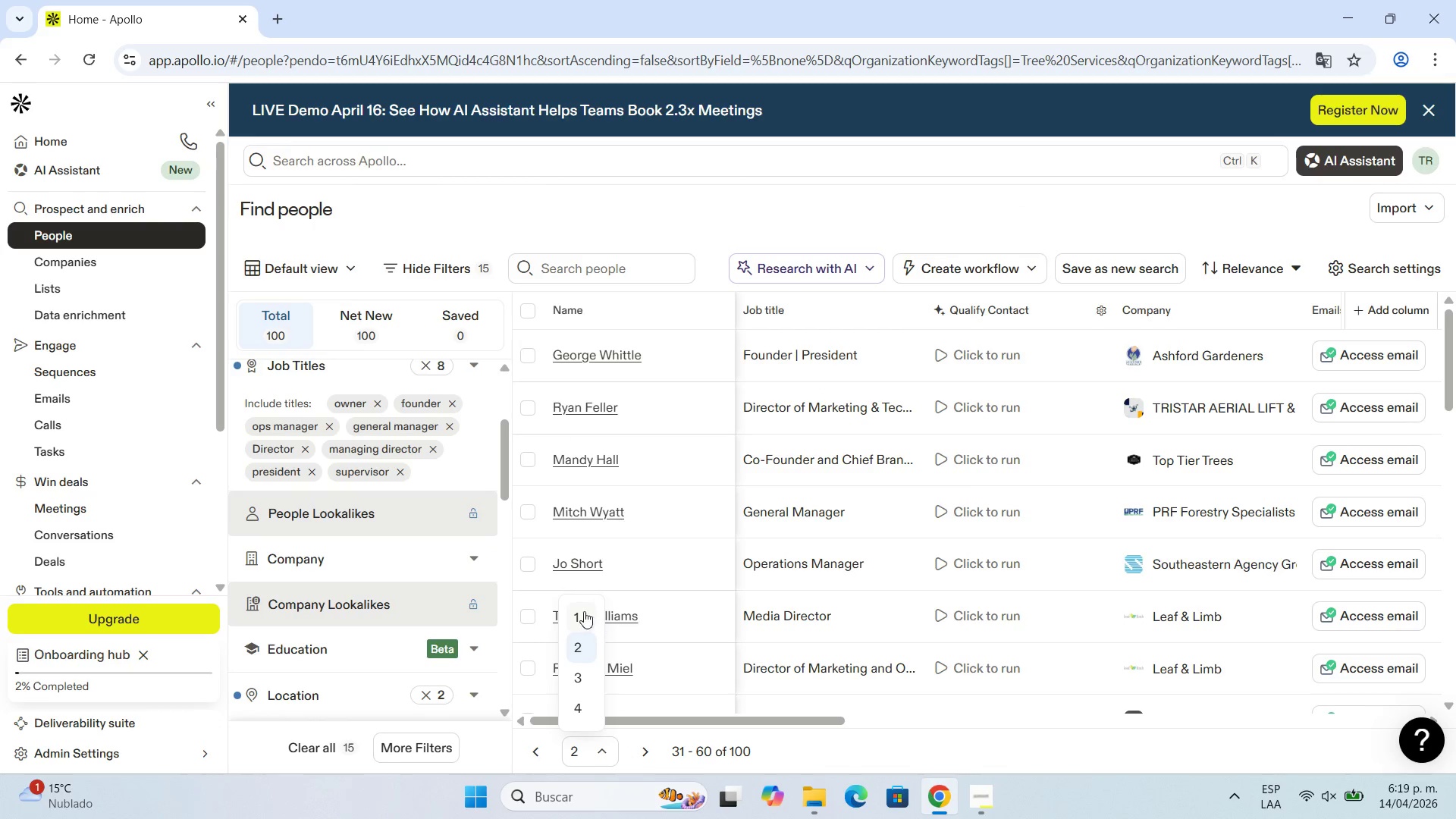 
left_click([582, 610])
 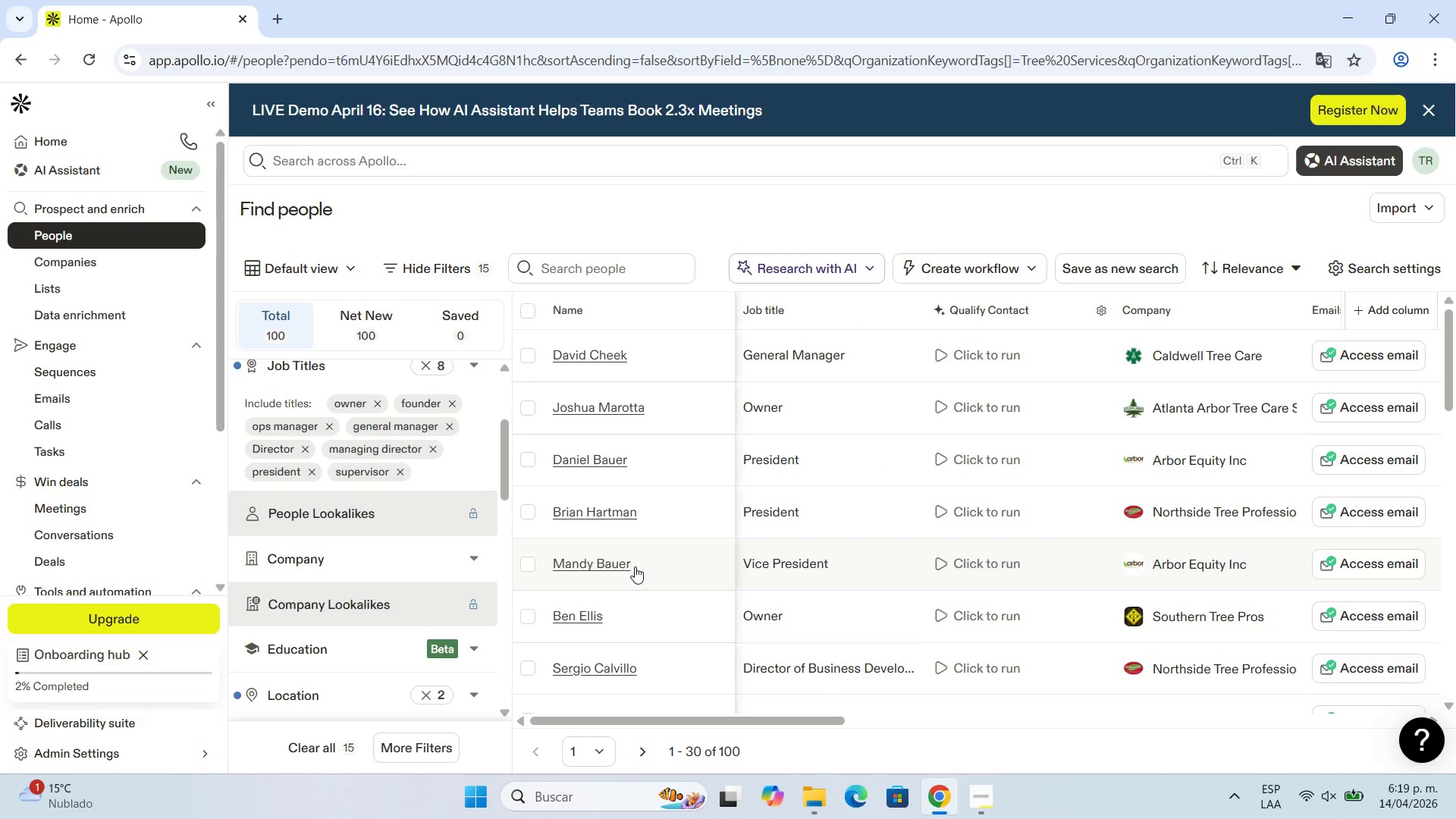 
wait(17.69)
 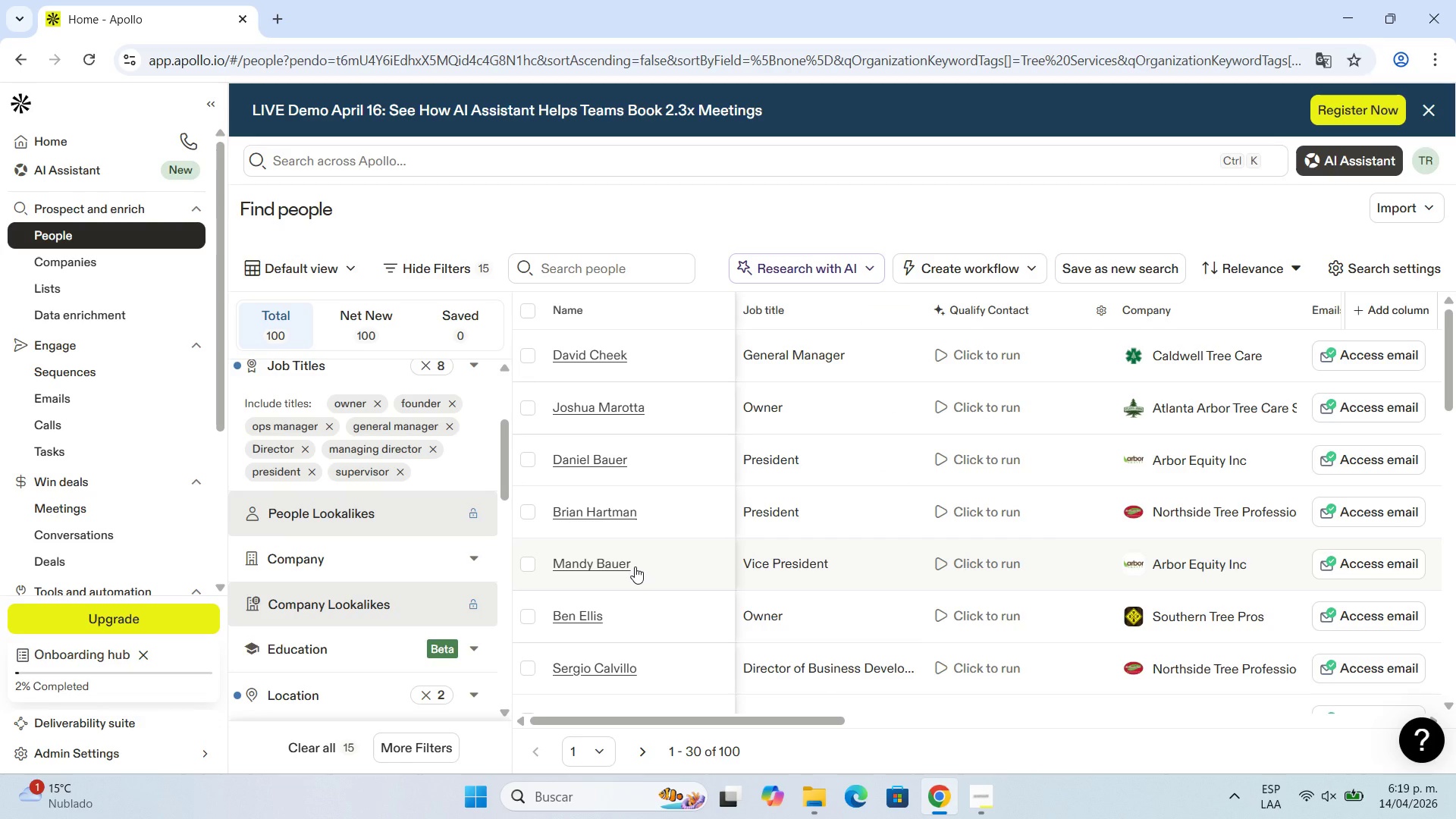 
scroll: coordinate [814, 566], scroll_direction: down, amount: 2.0
 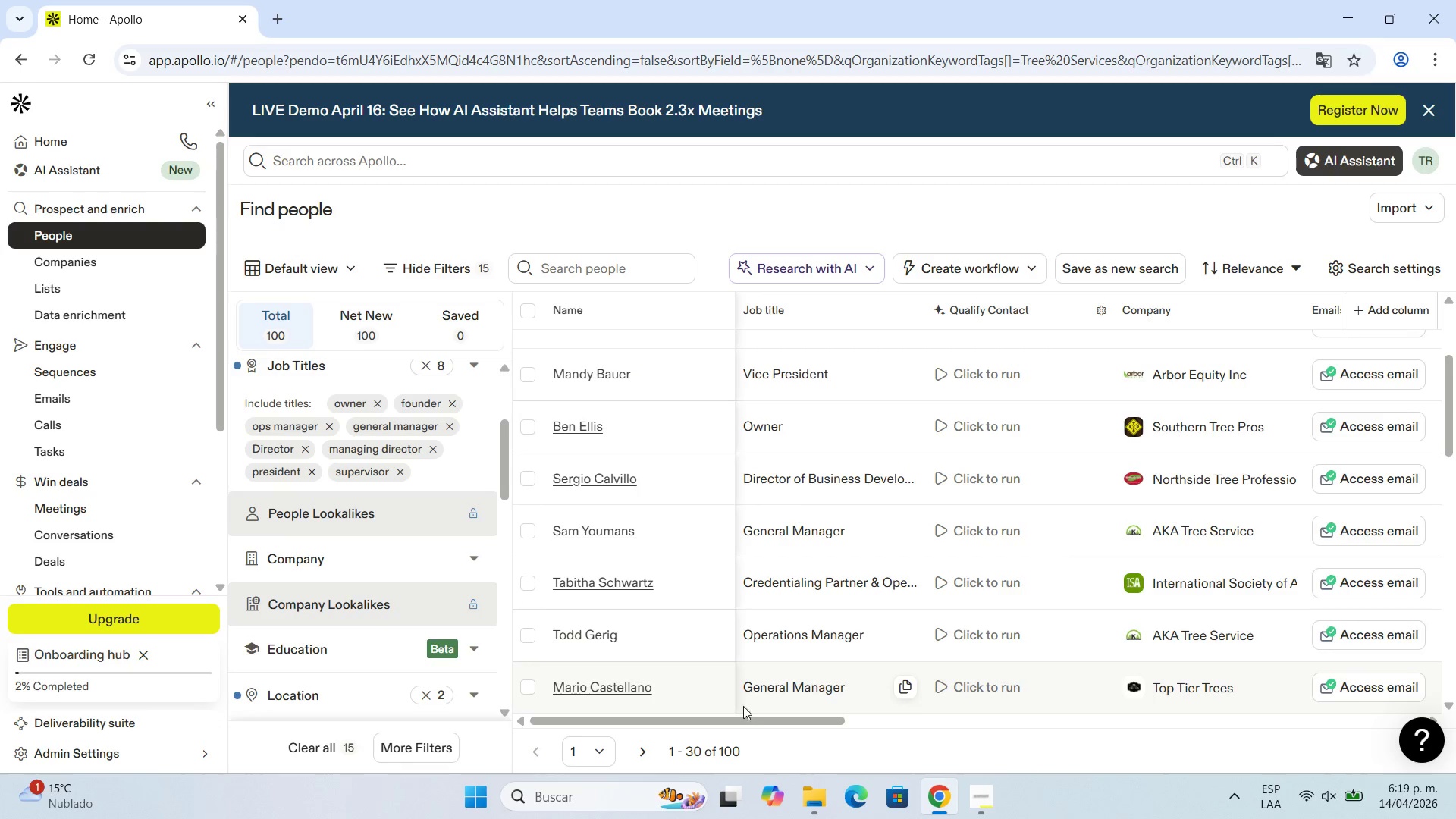 
scroll: coordinate [764, 576], scroll_direction: up, amount: 3.0
 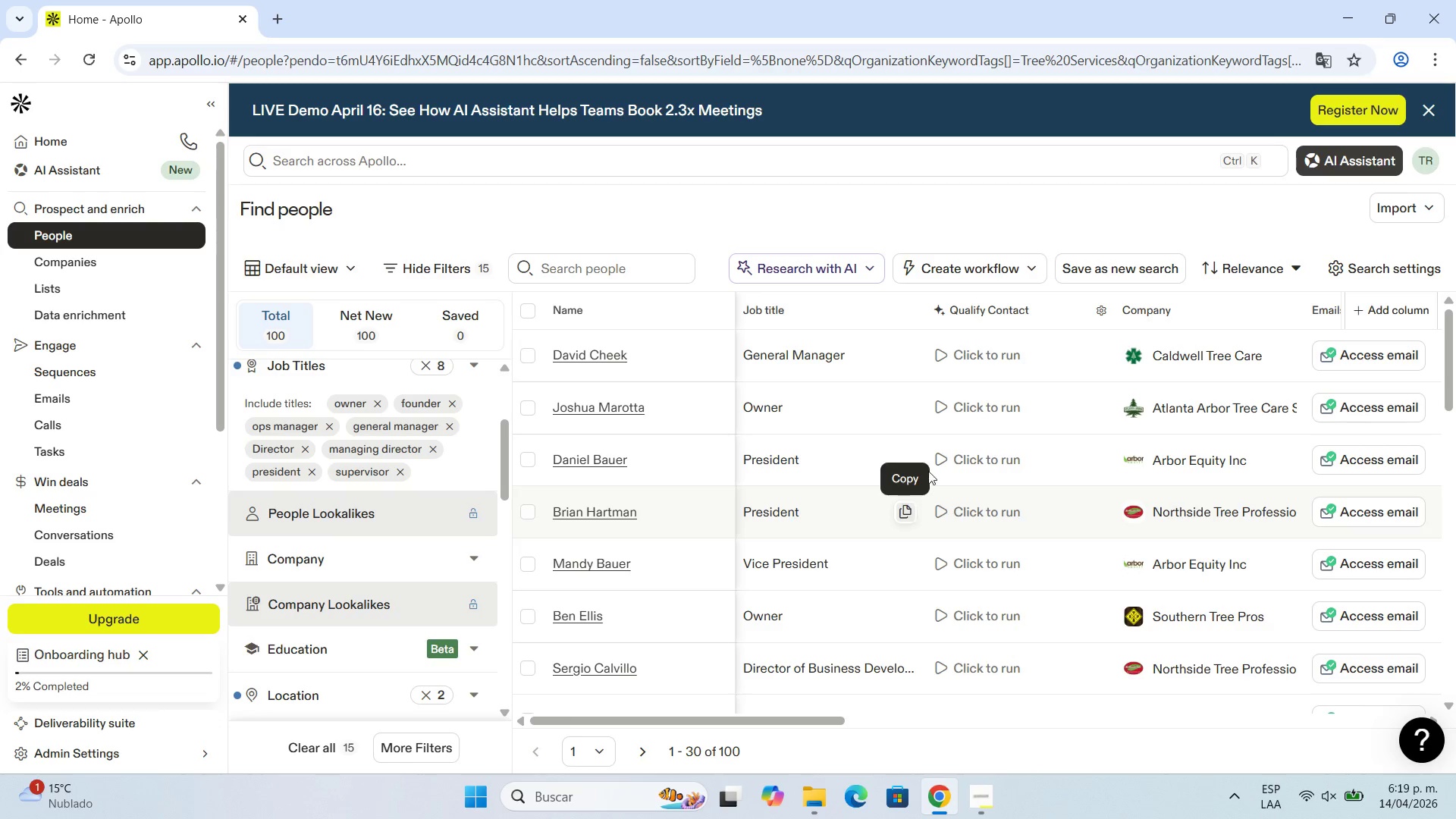 
mouse_move([1395, 220])
 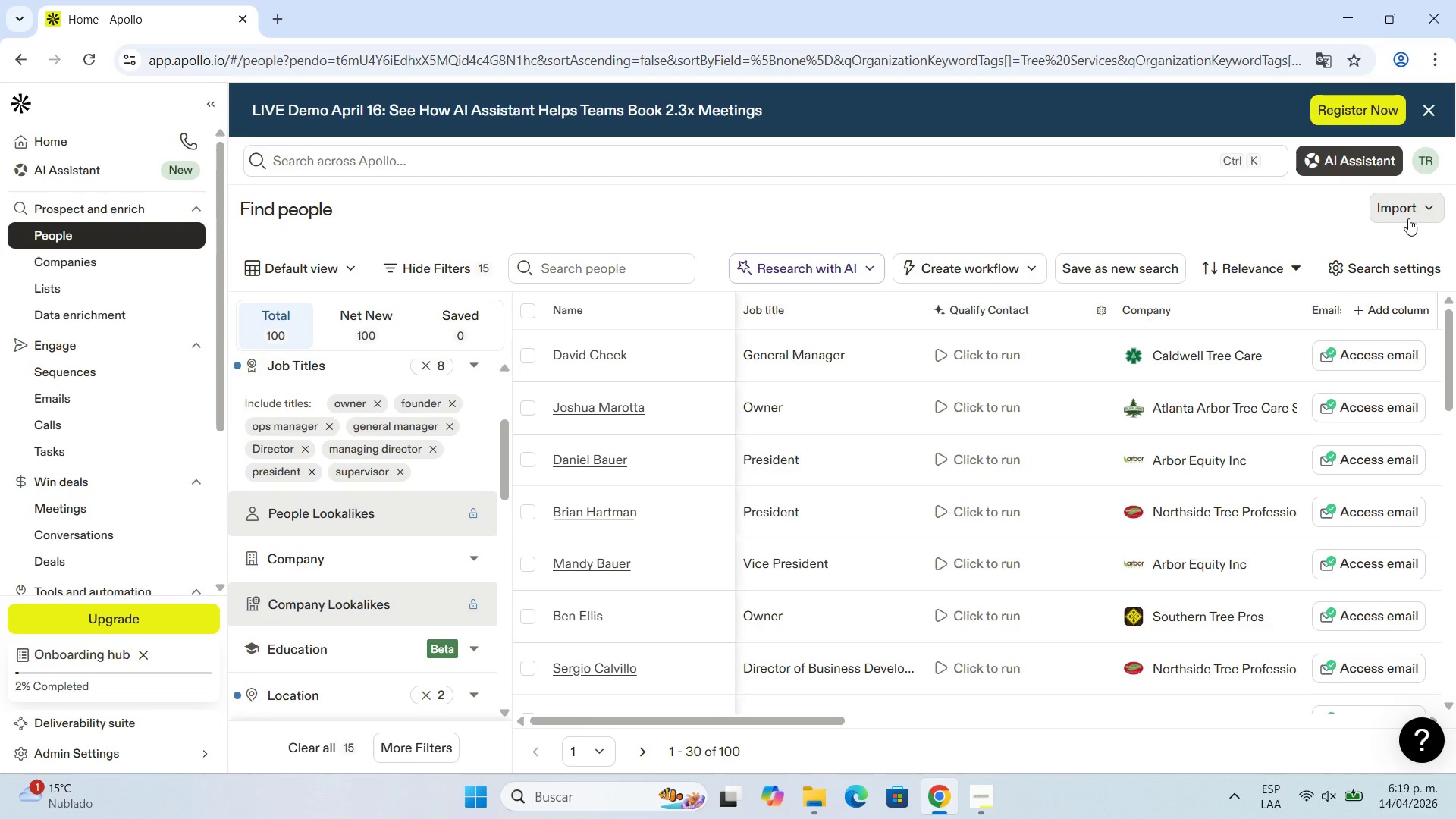 
left_click([1410, 218])
 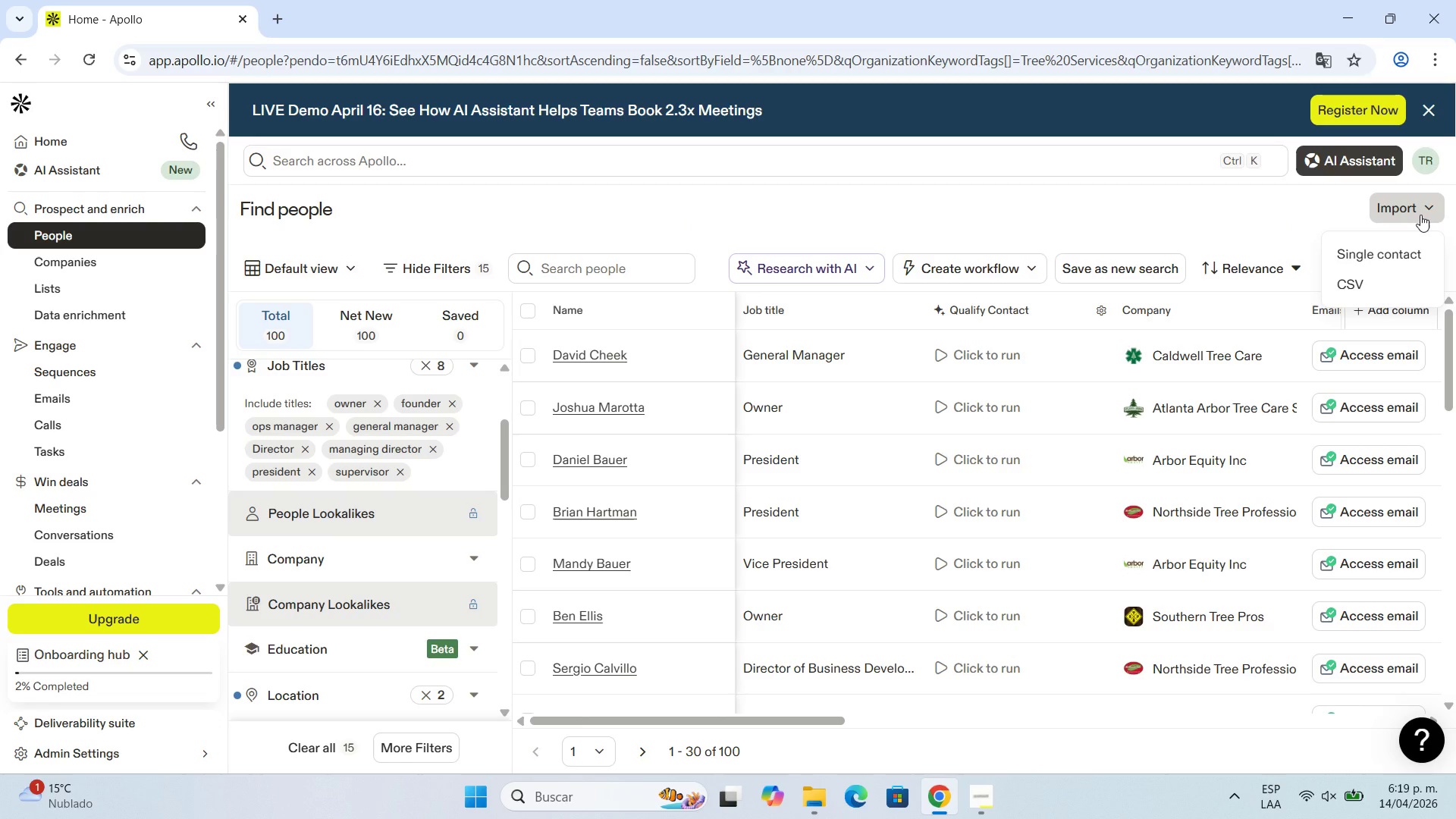 
wait(9.14)
 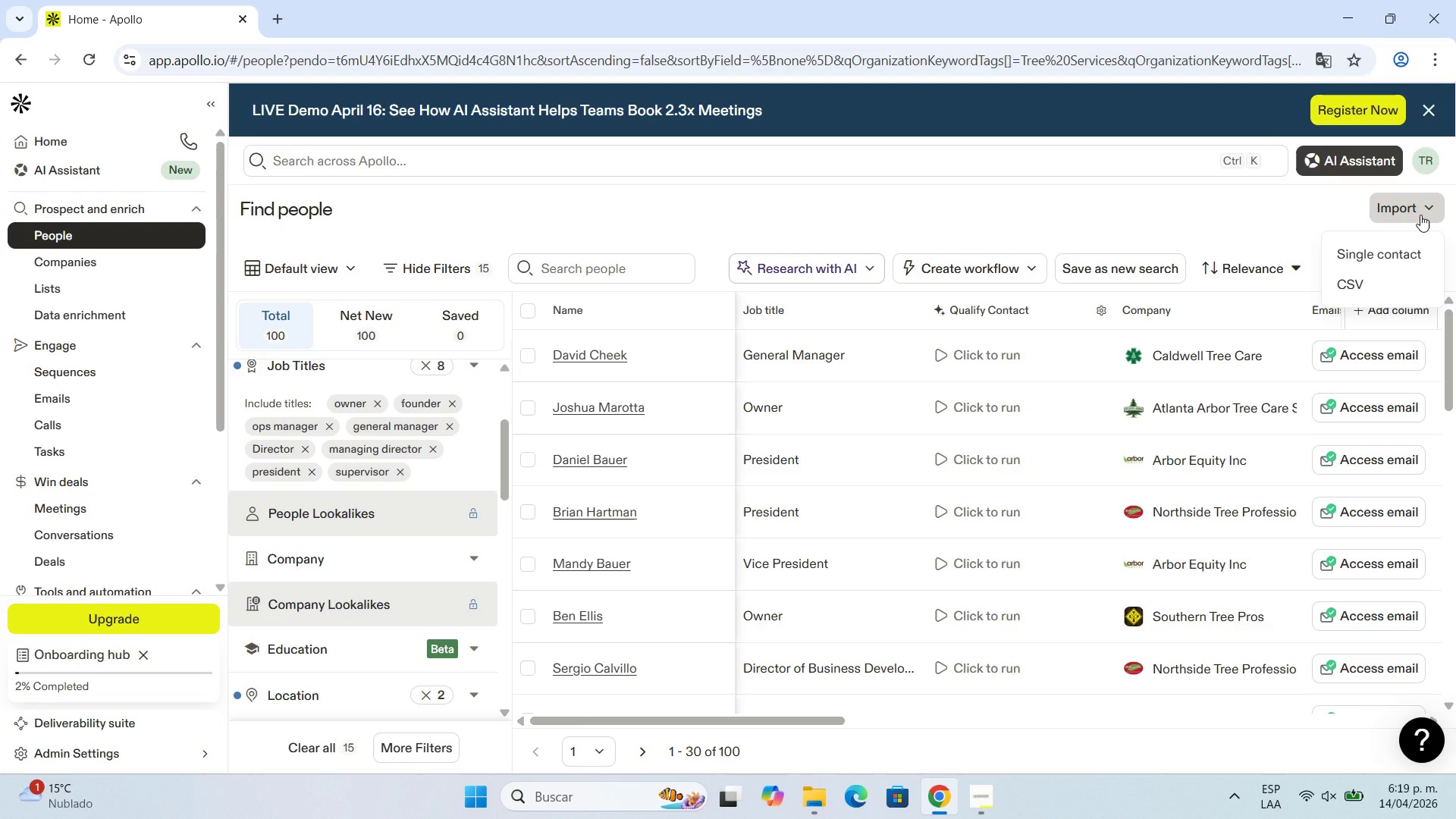 
left_click_drag(start_coordinate=[819, 714], to_coordinate=[1284, 679])
 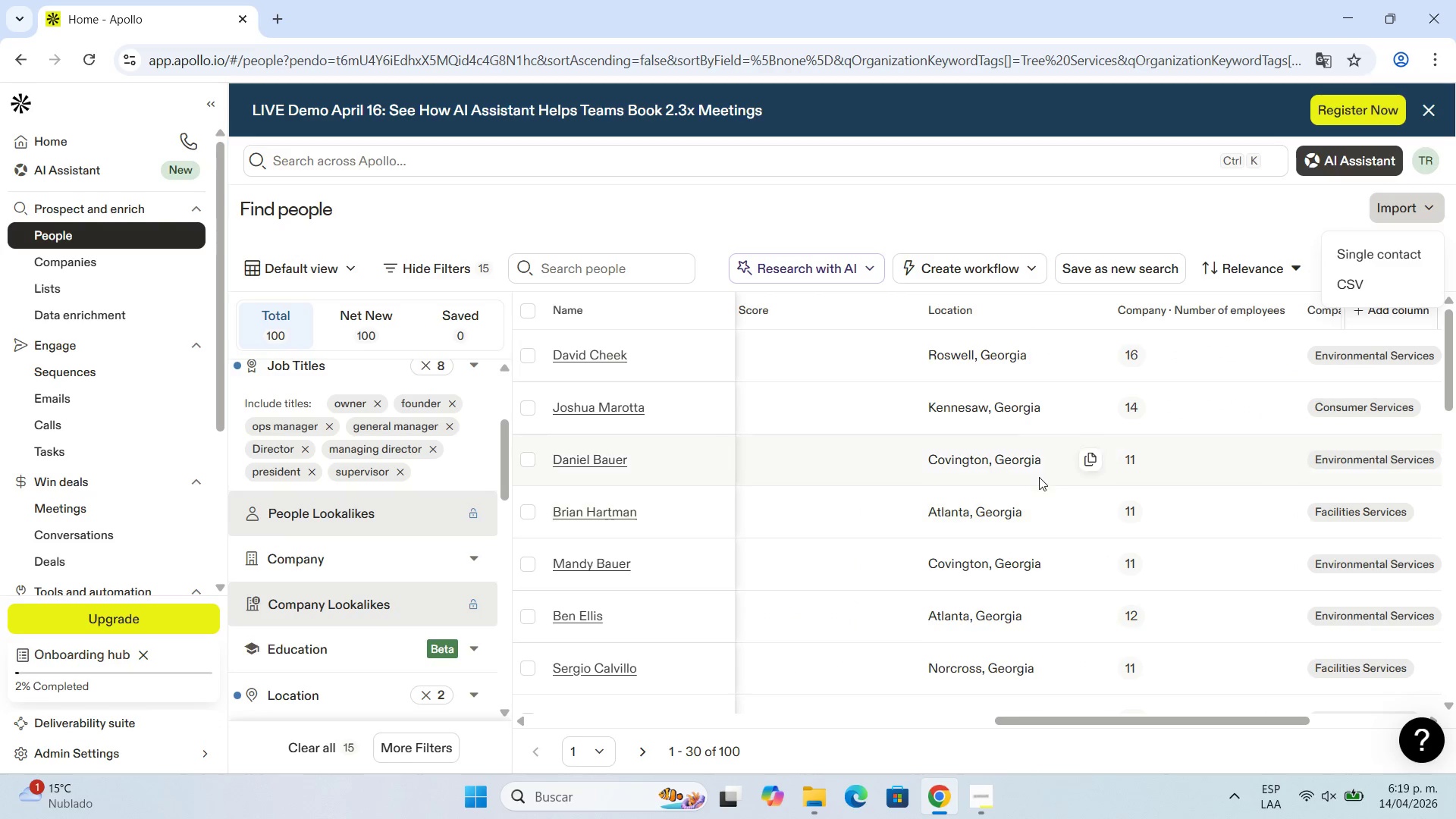 
scroll: coordinate [999, 497], scroll_direction: down, amount: 16.0
 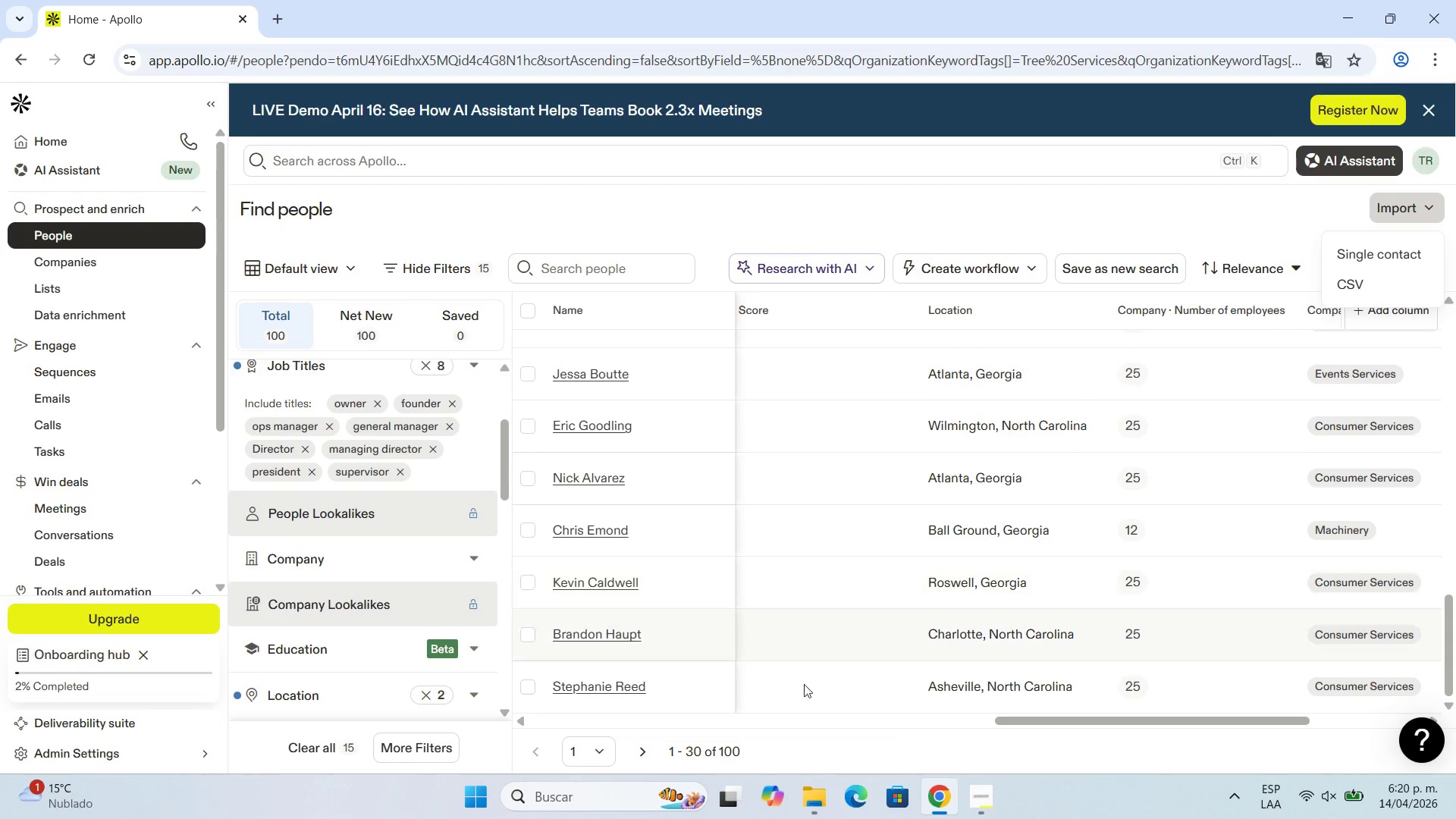 
left_click_drag(start_coordinate=[1037, 721], to_coordinate=[526, 706])
 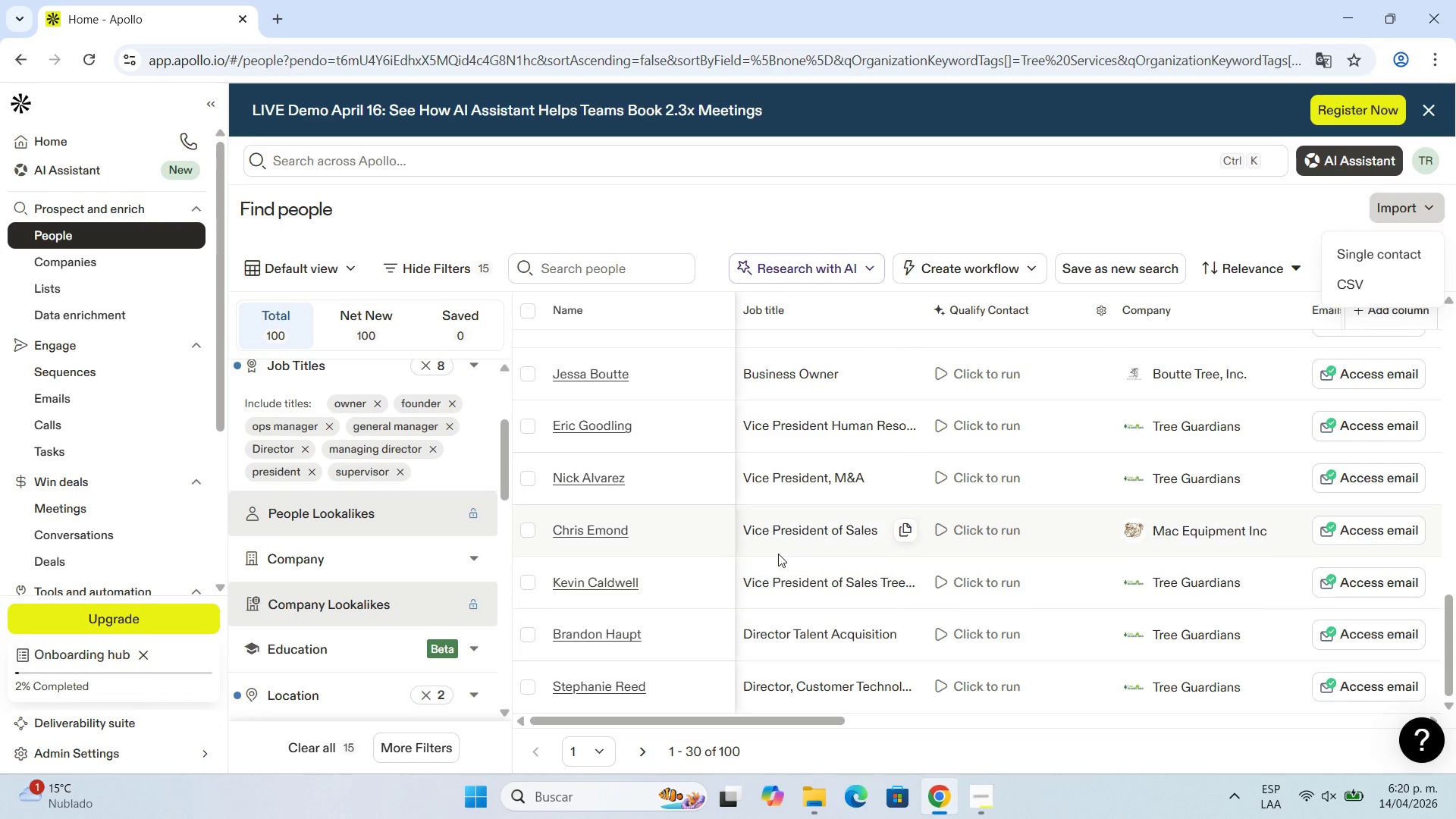 
scroll: coordinate [834, 569], scroll_direction: up, amount: 1.0
 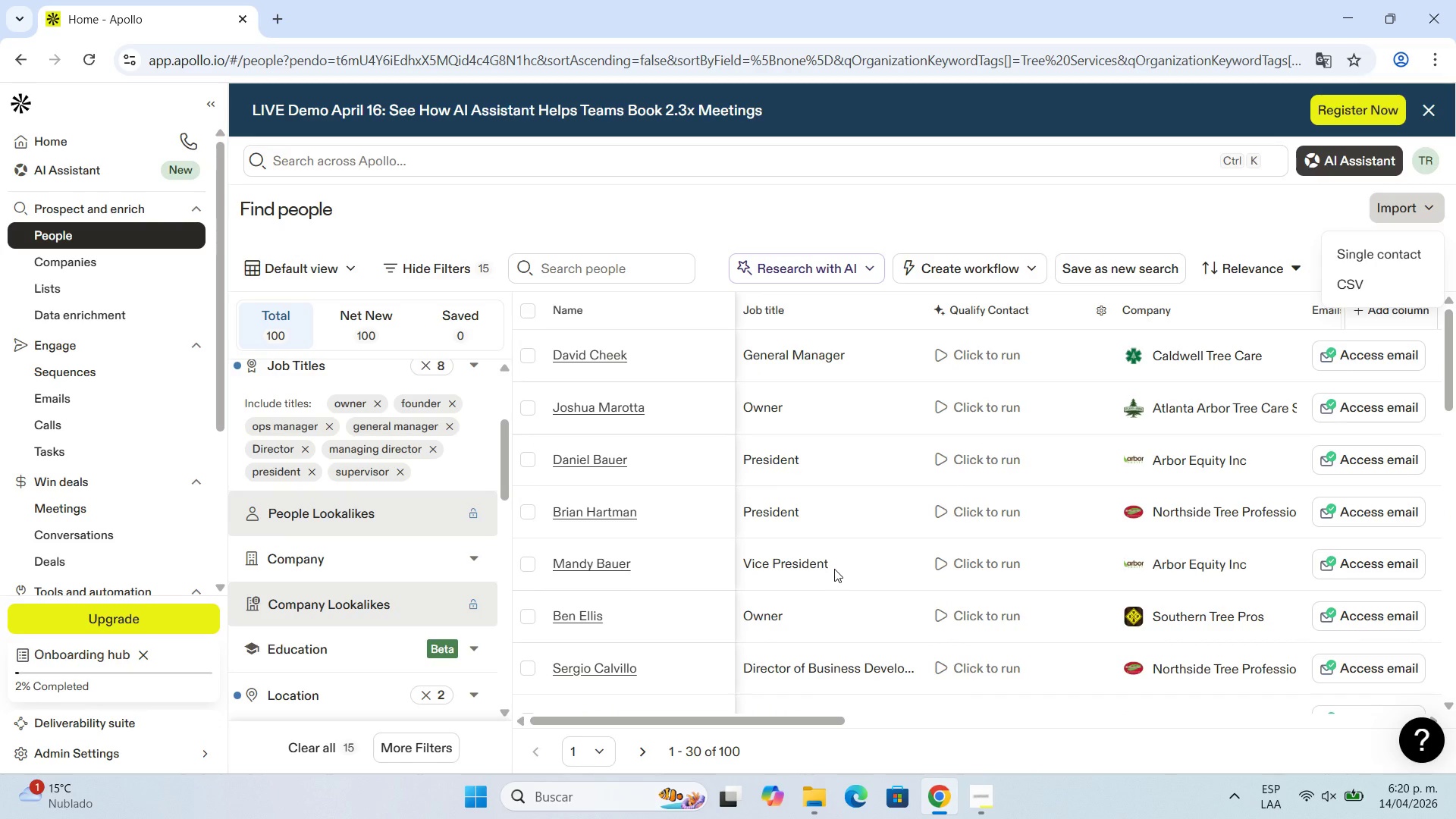 
left_click([591, 744])
 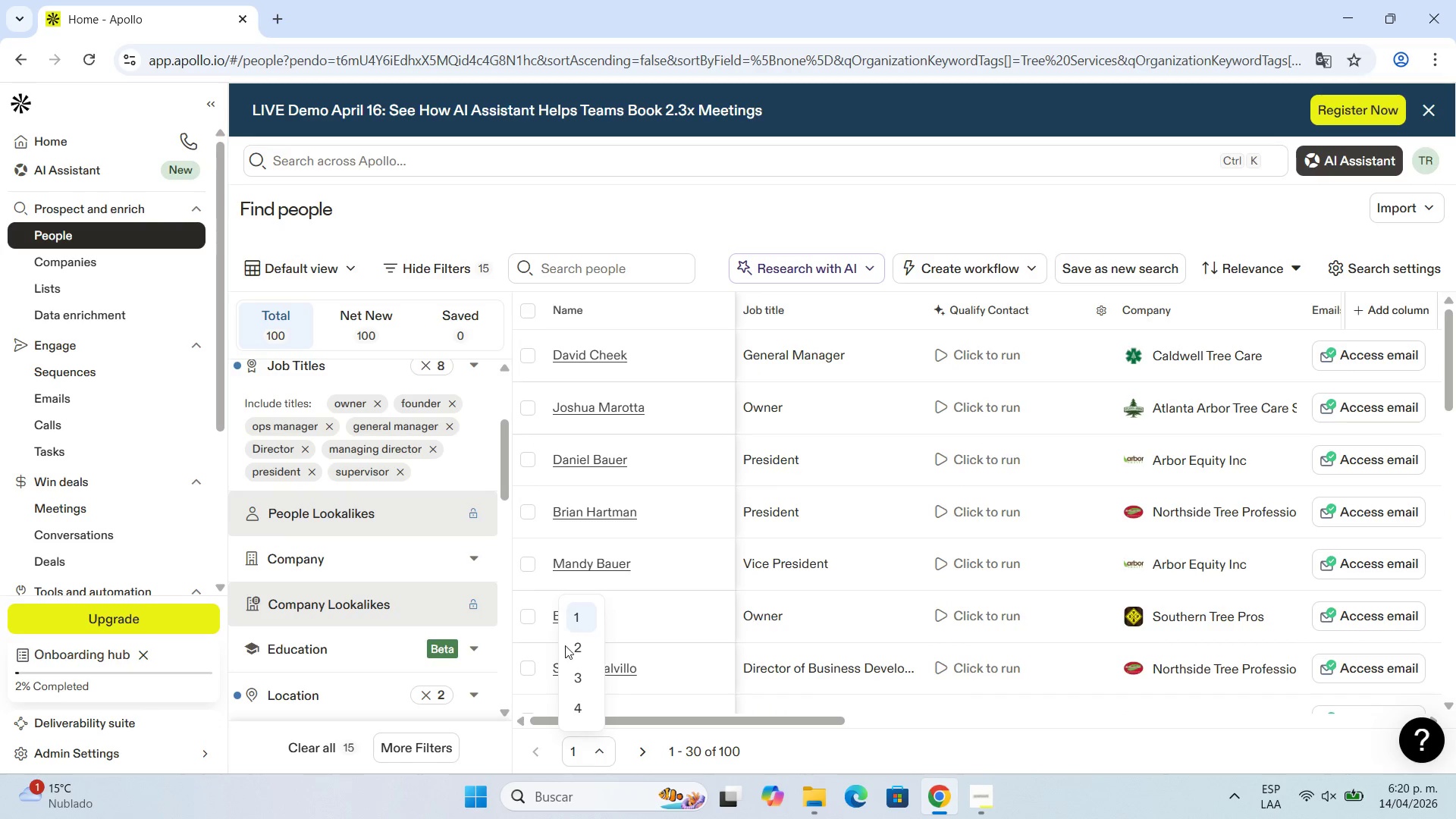 
left_click([572, 648])
 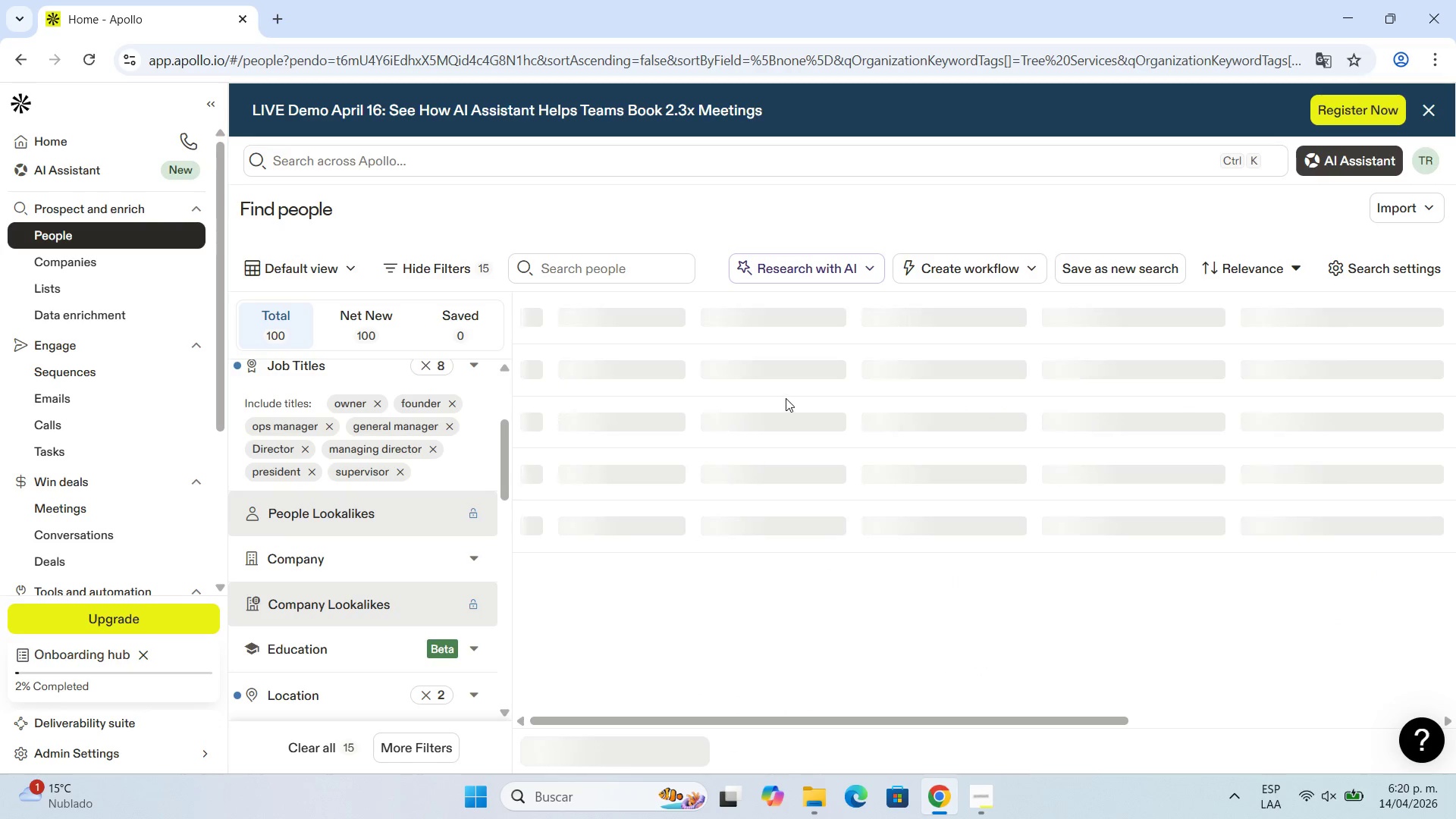 
mouse_move([795, 391])
 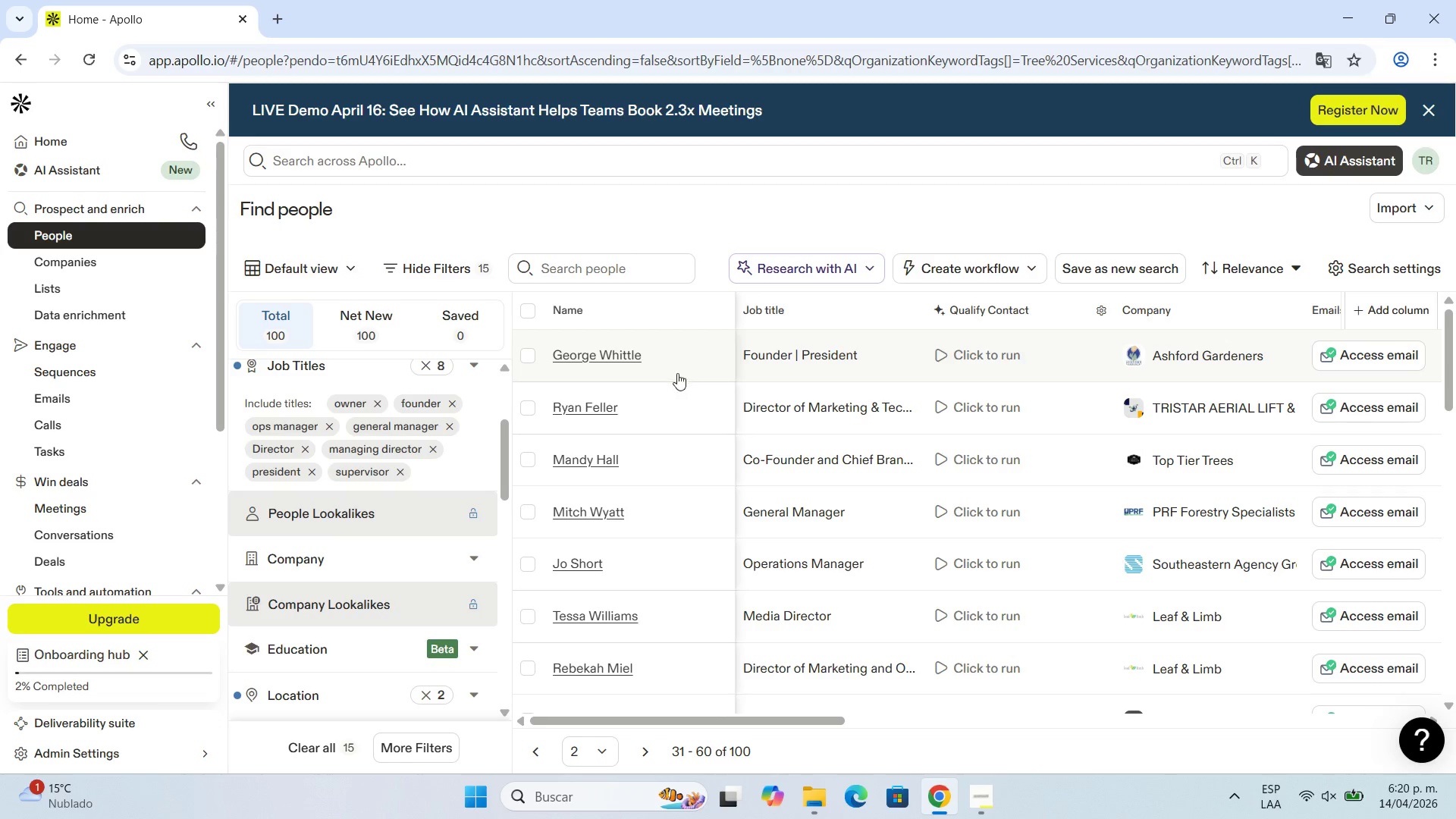 
scroll: coordinate [855, 595], scroll_direction: down, amount: 13.0
 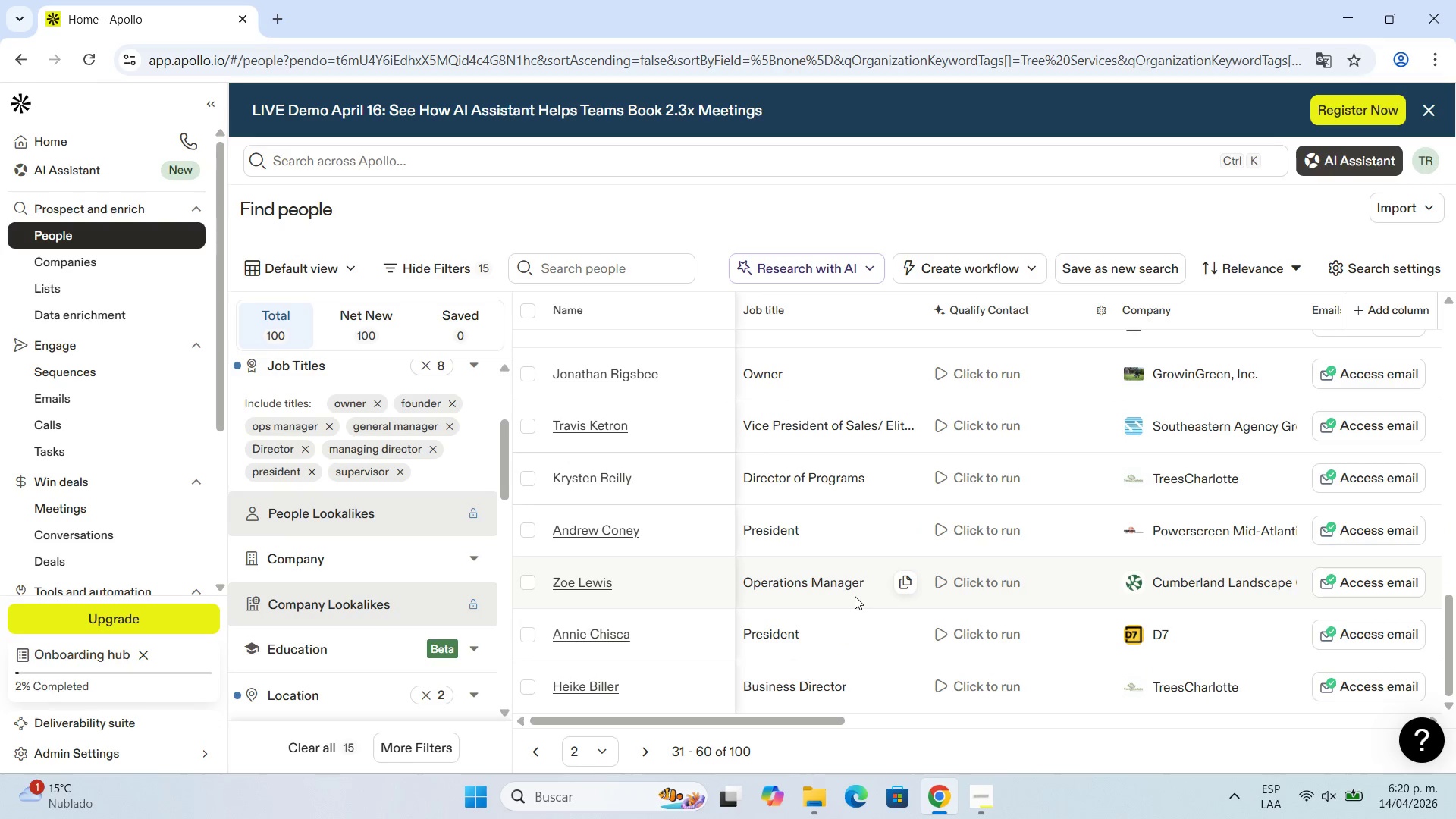 
scroll: coordinate [855, 596], scroll_direction: down, amount: 1.0
 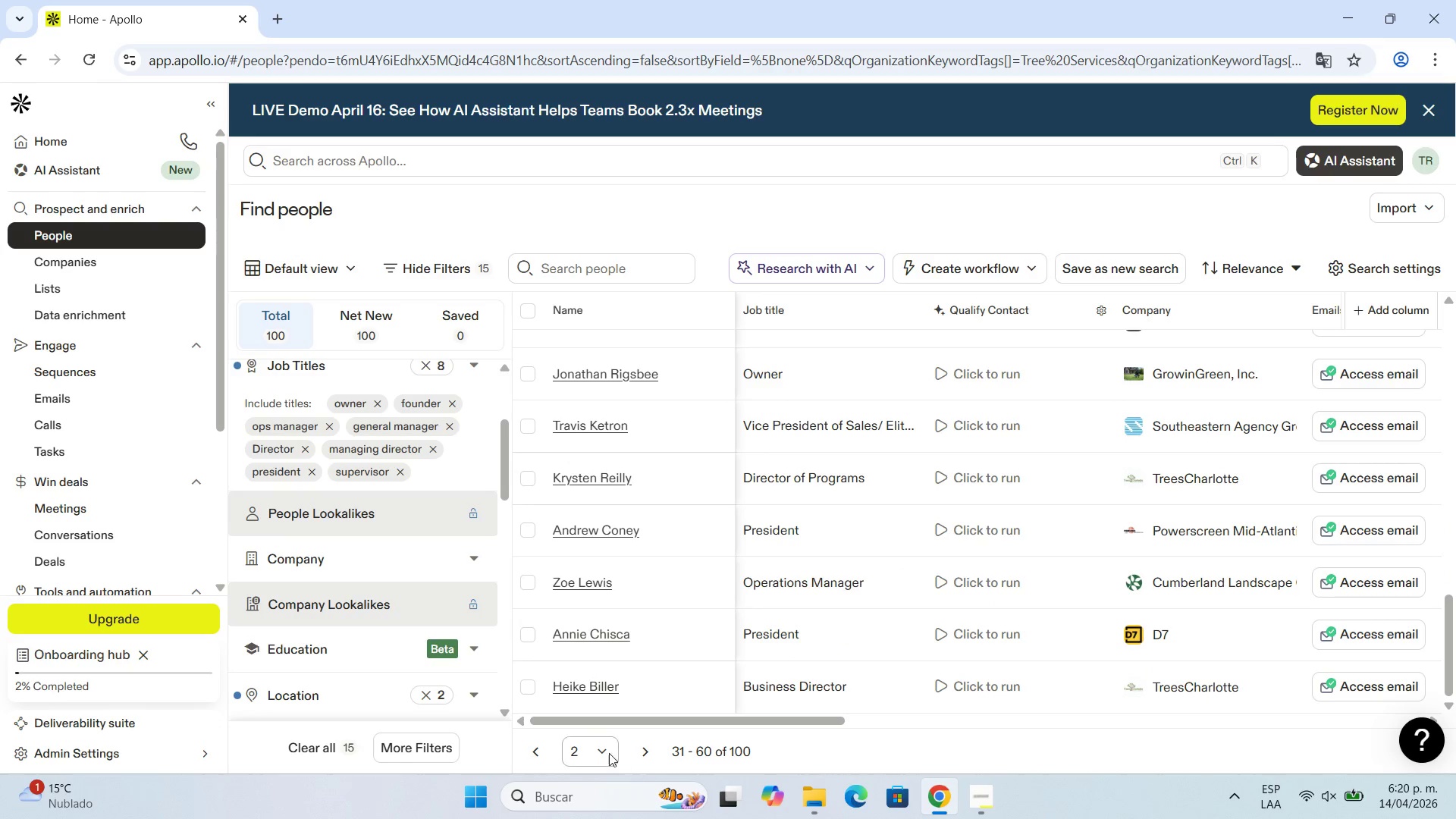 
left_click([600, 747])
 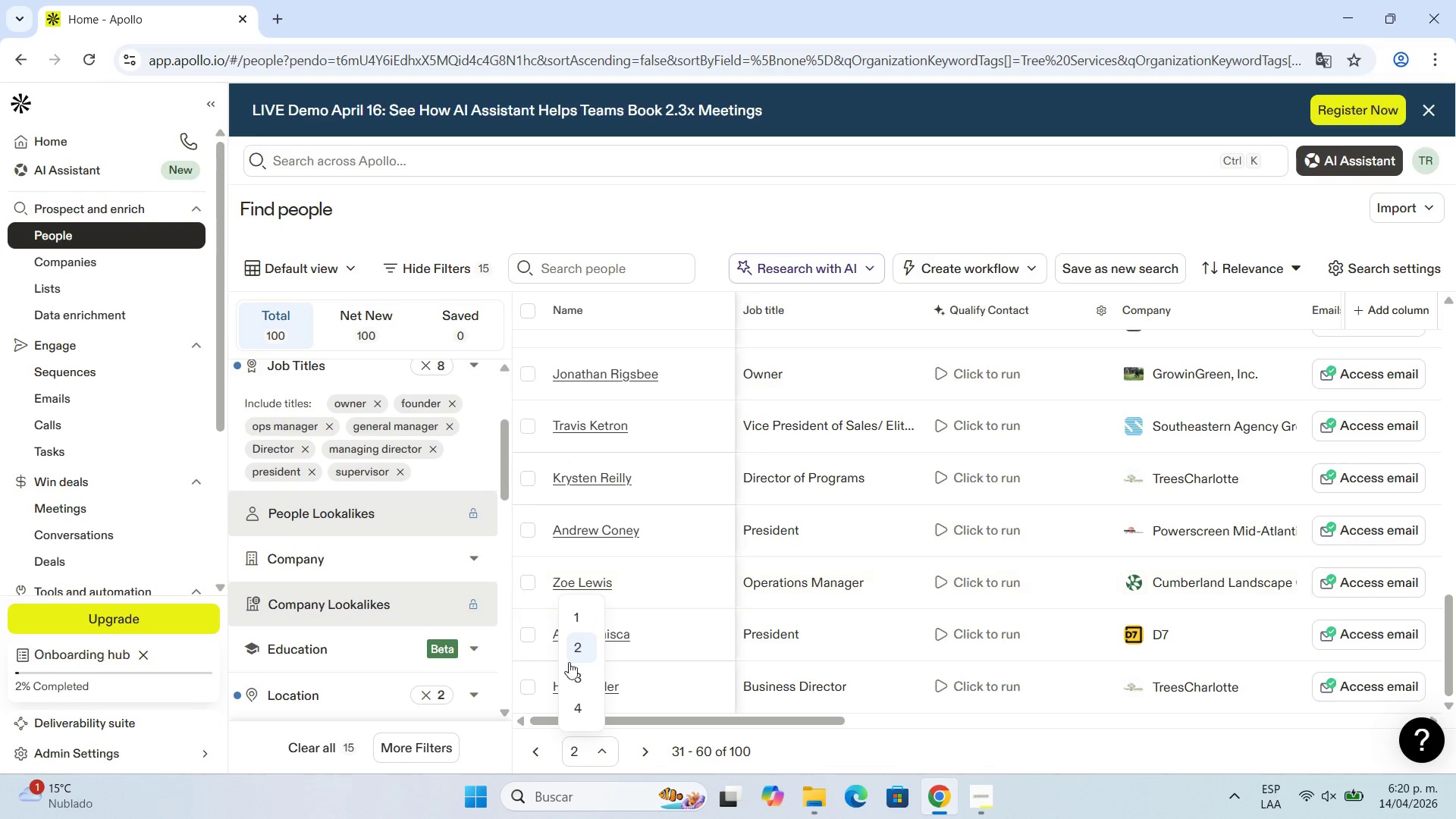 
left_click([572, 677])
 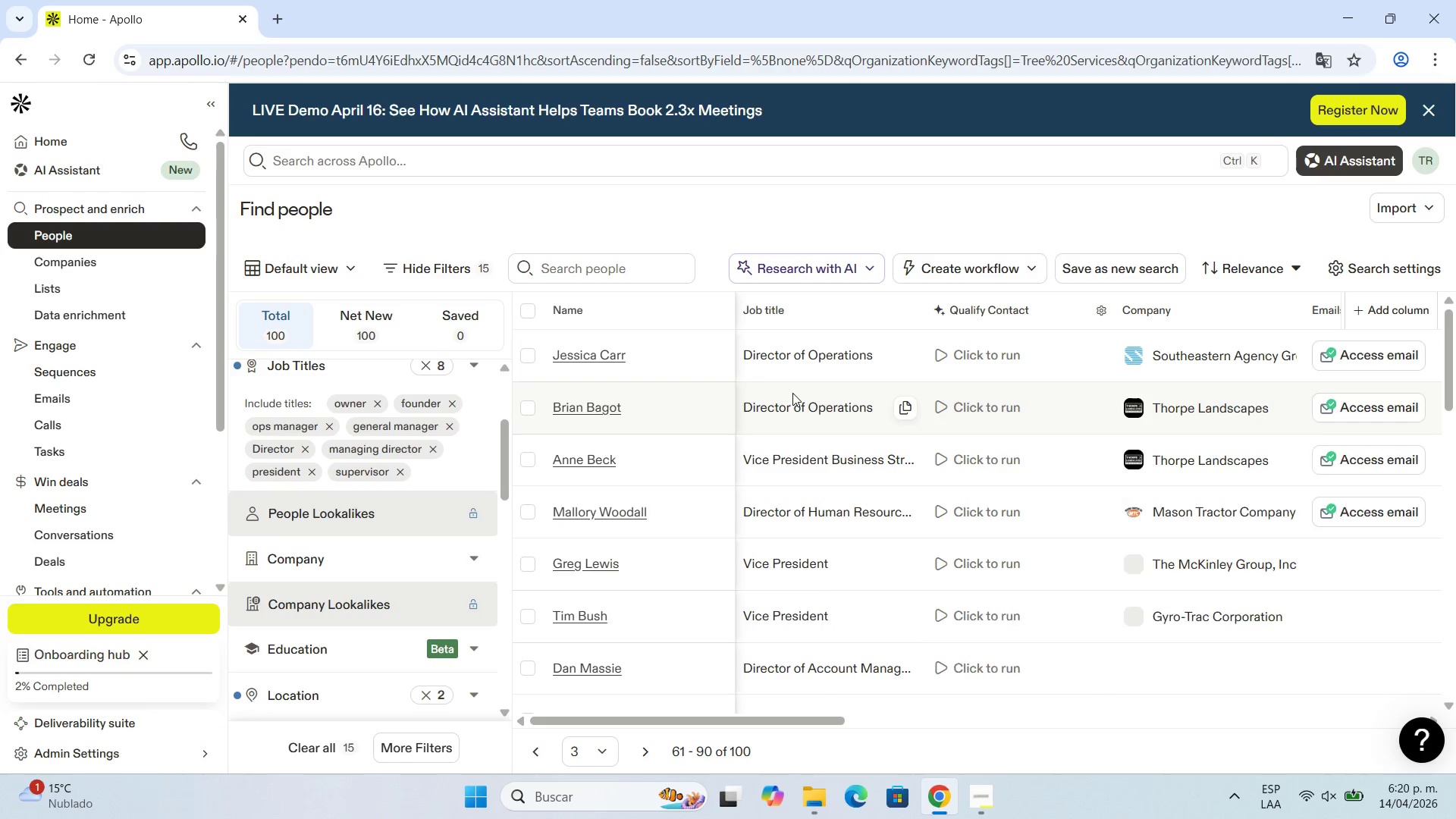 
scroll: coordinate [789, 538], scroll_direction: down, amount: 15.0
 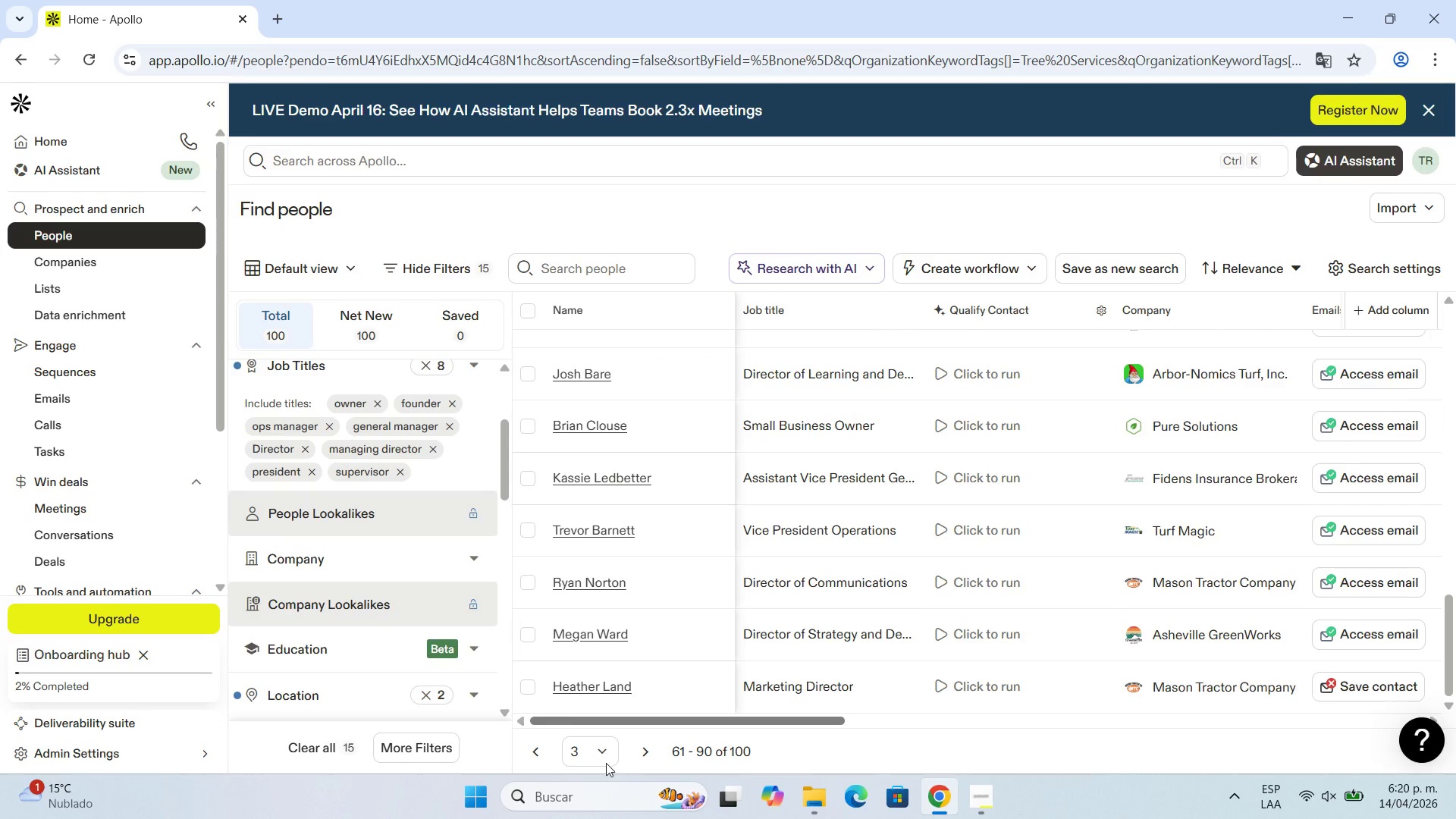 
left_click([614, 748])
 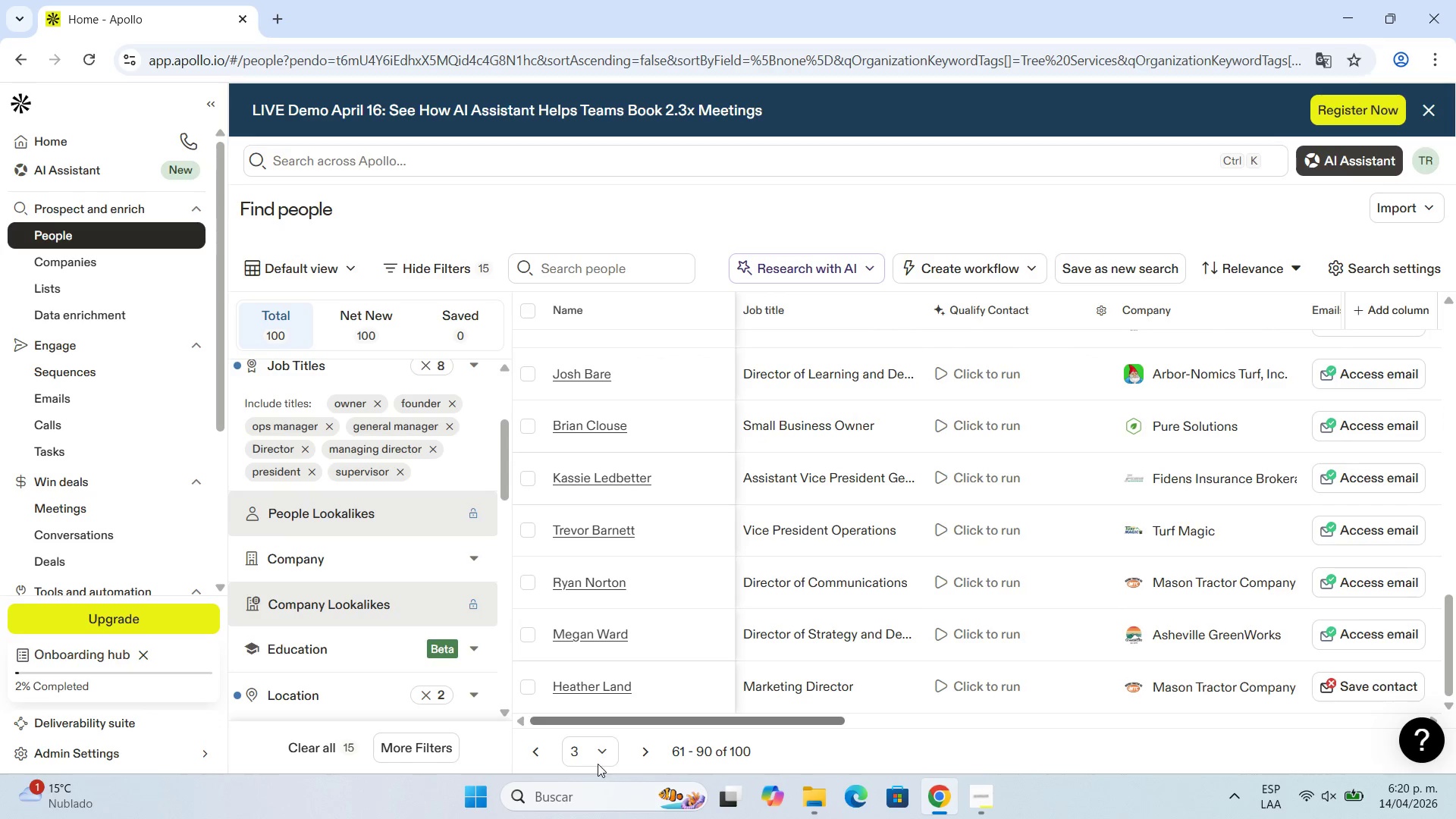 
left_click([595, 745])
 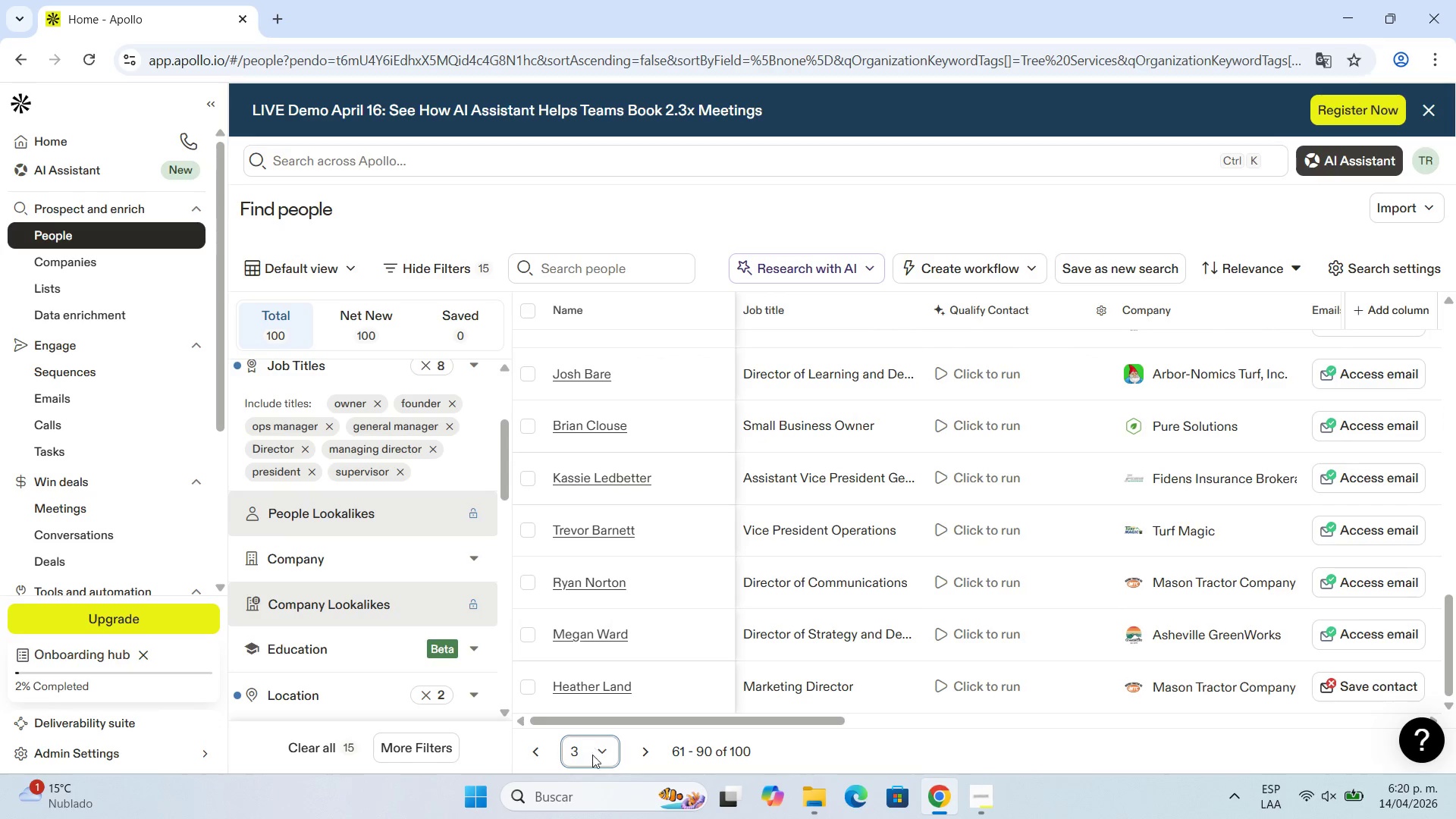 
left_click([595, 761])
 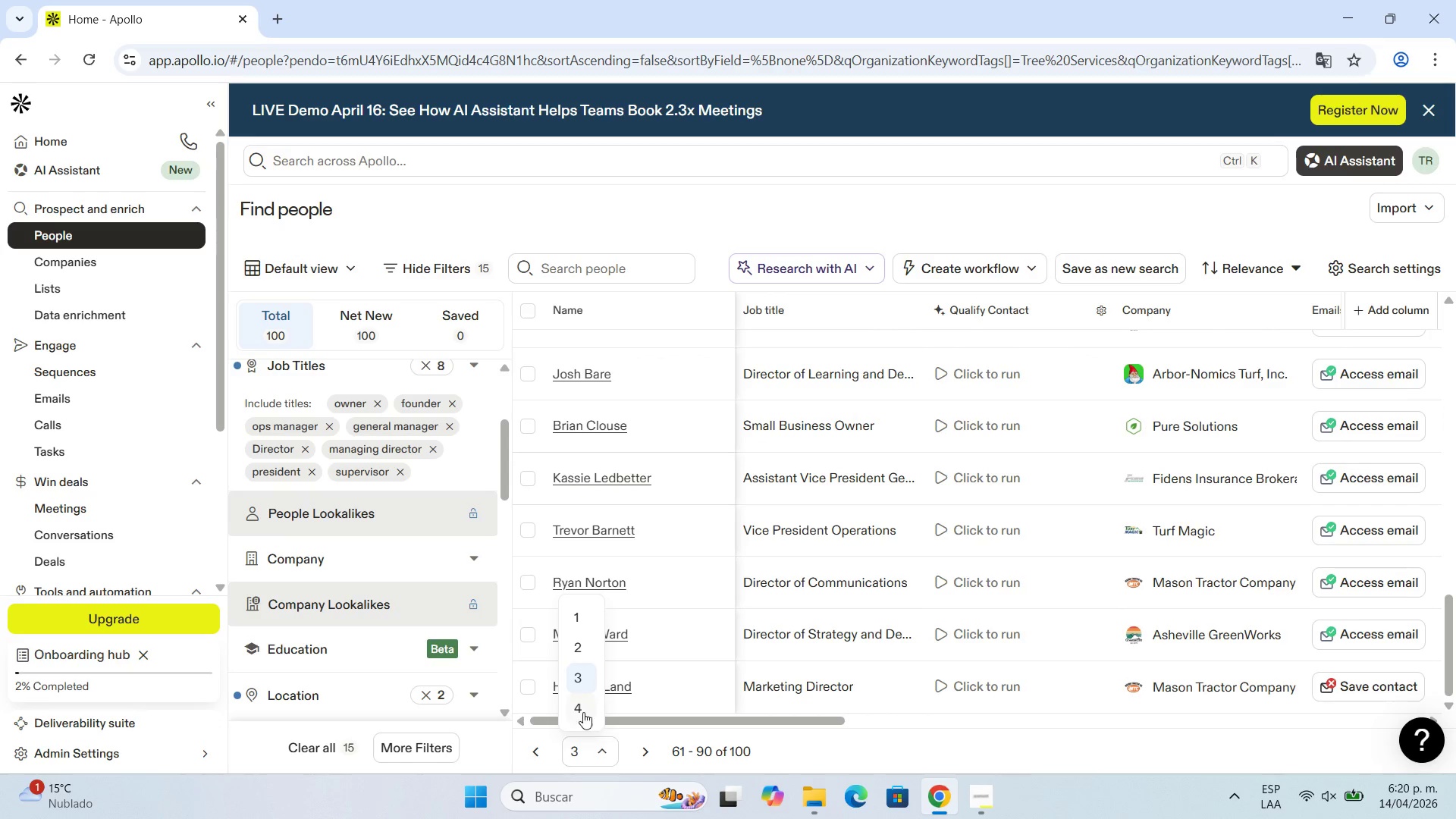 
left_click([583, 704])
 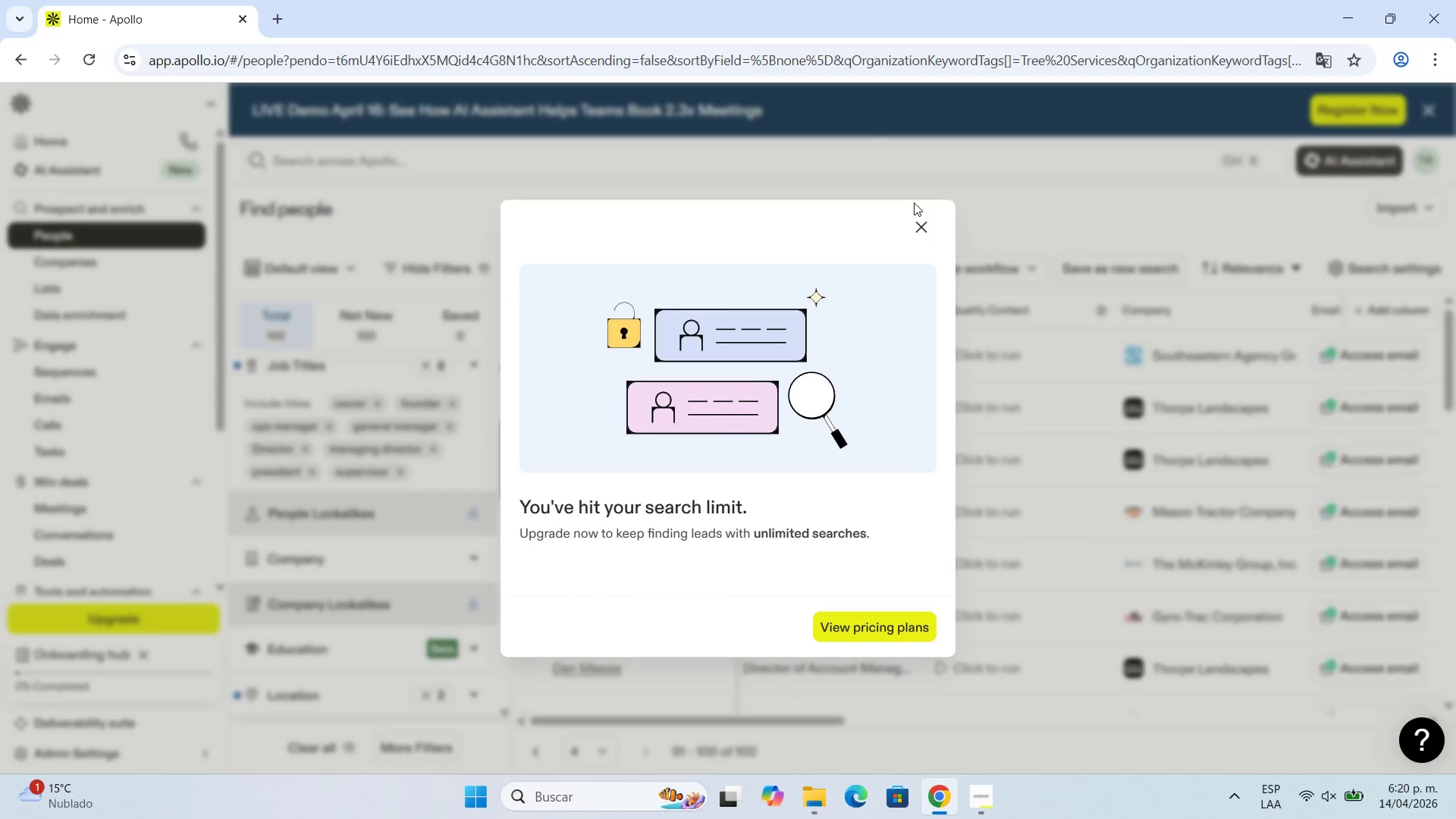 
left_click([918, 225])
 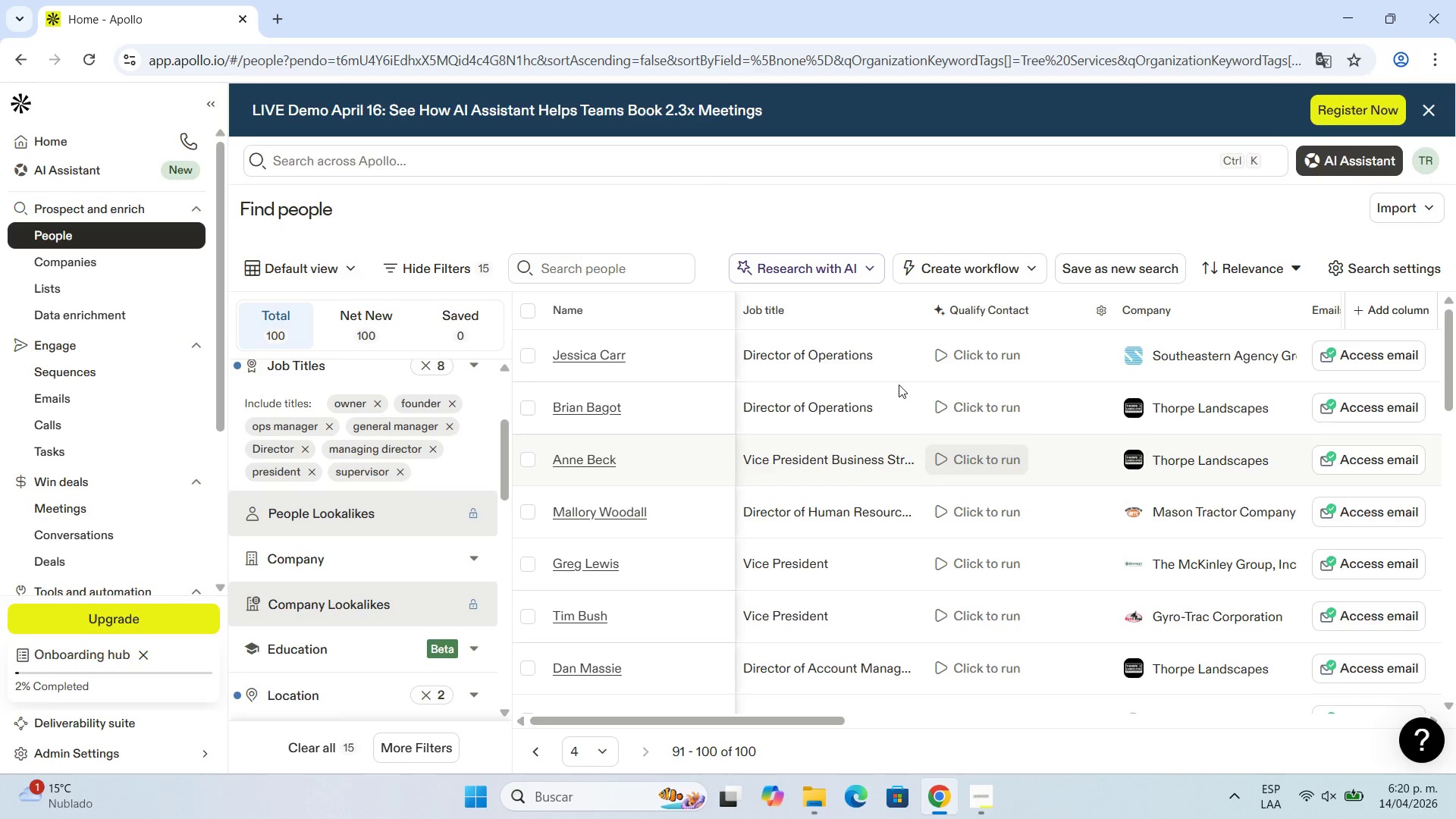 
scroll: coordinate [874, 529], scroll_direction: down, amount: 16.0
 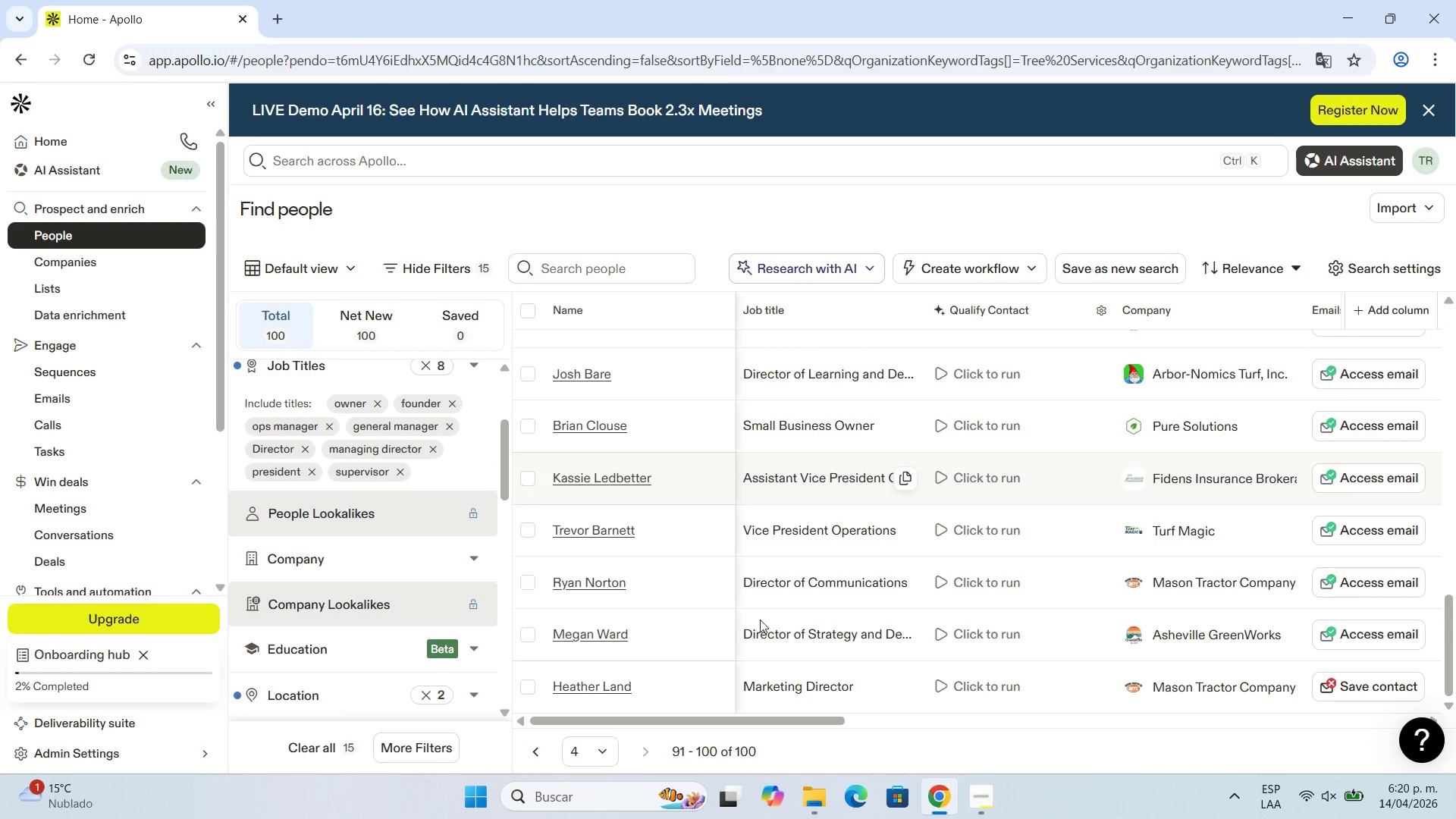 
scroll: coordinate [821, 544], scroll_direction: up, amount: 20.0
 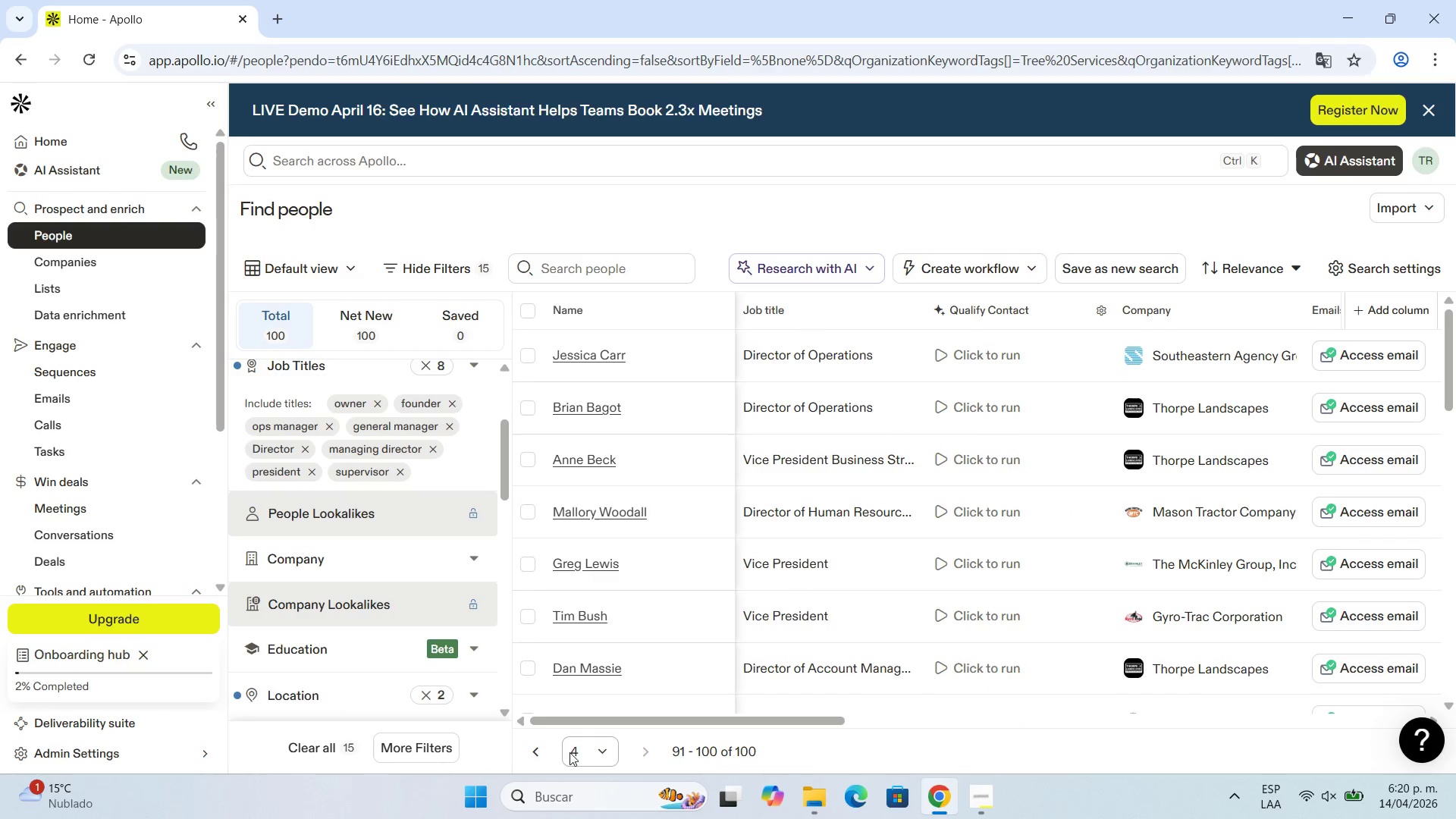 
left_click([576, 749])
 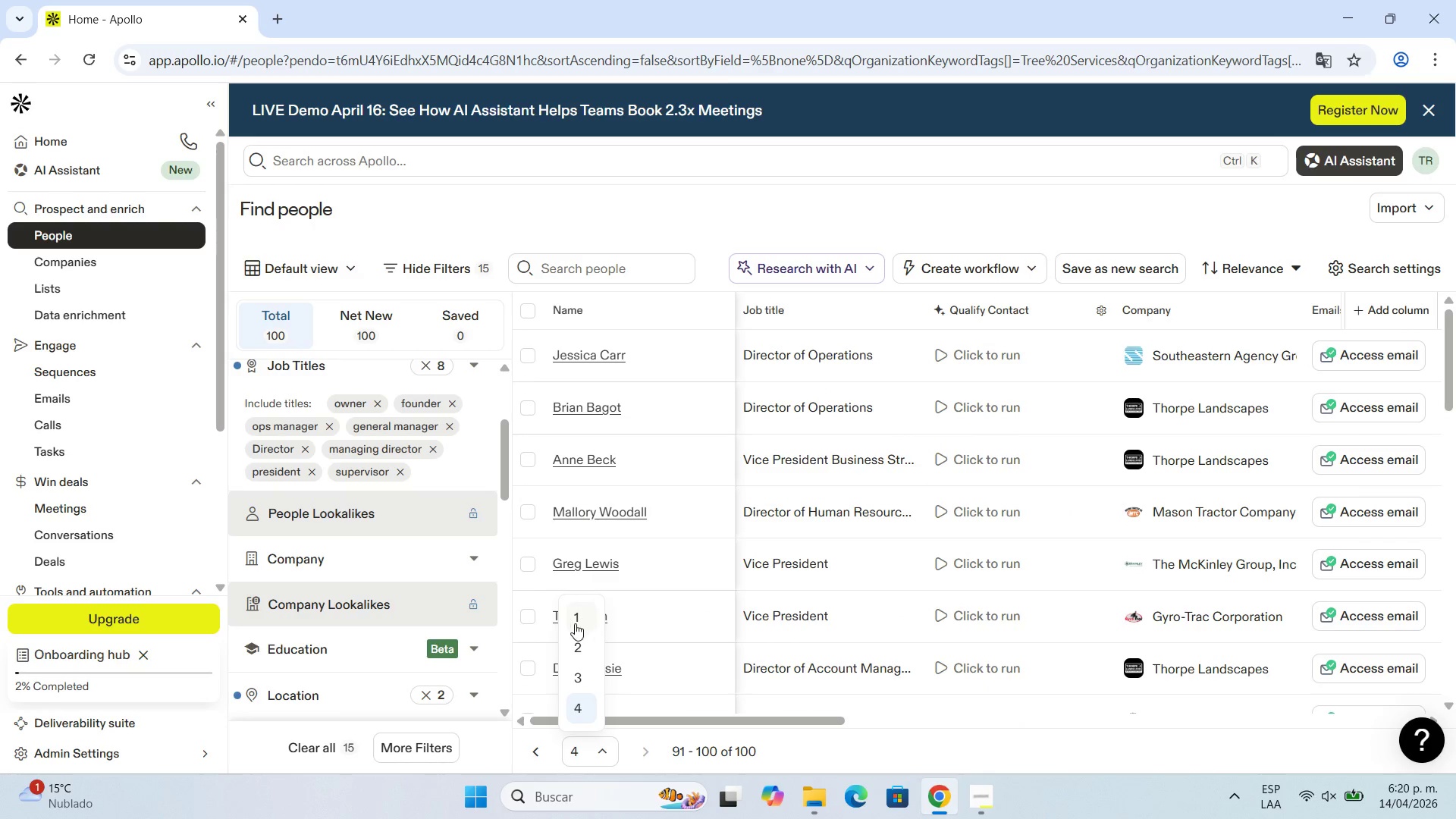 
left_click([575, 623])
 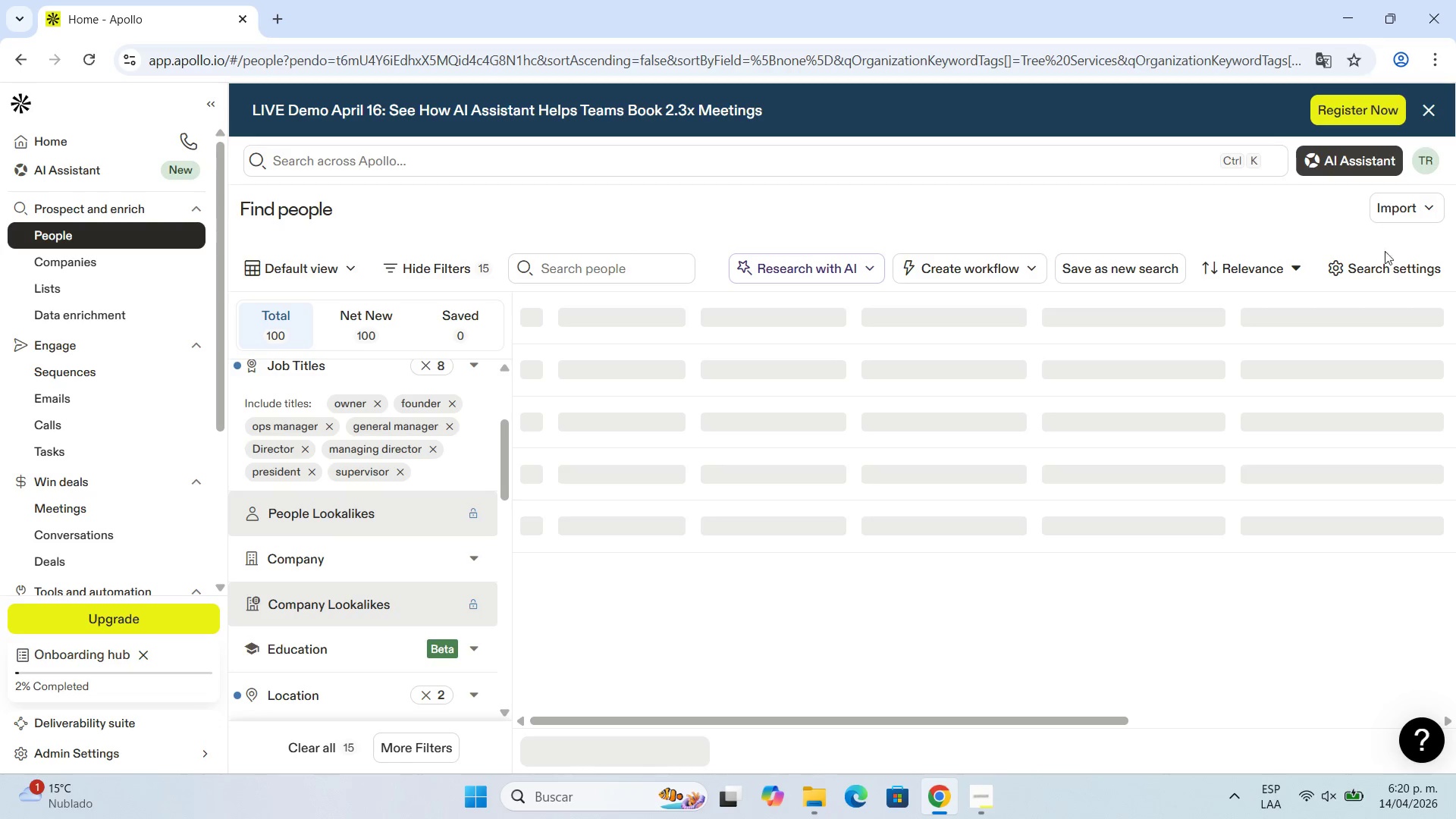 
left_click([1416, 212])
 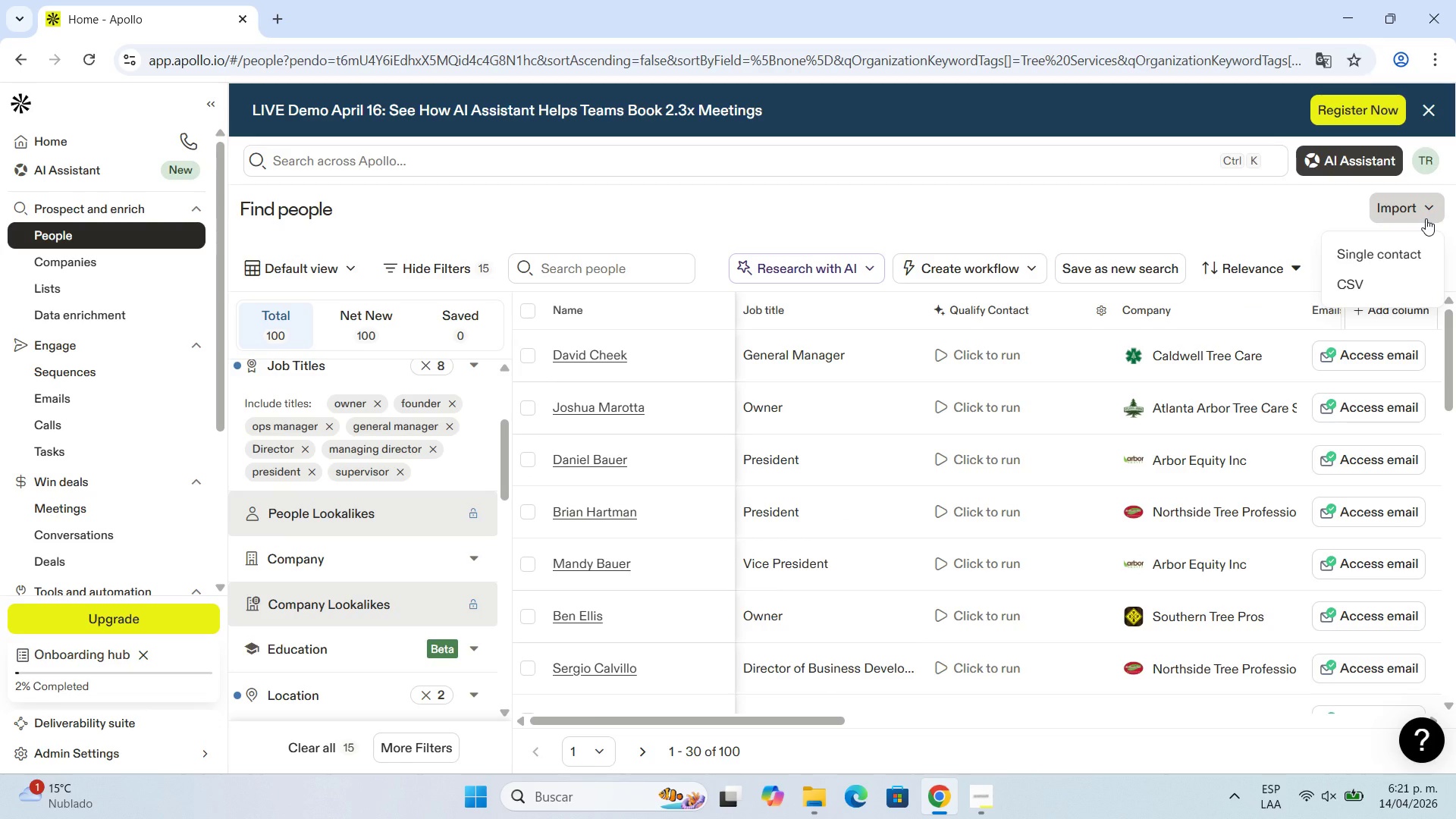 
wait(56.98)
 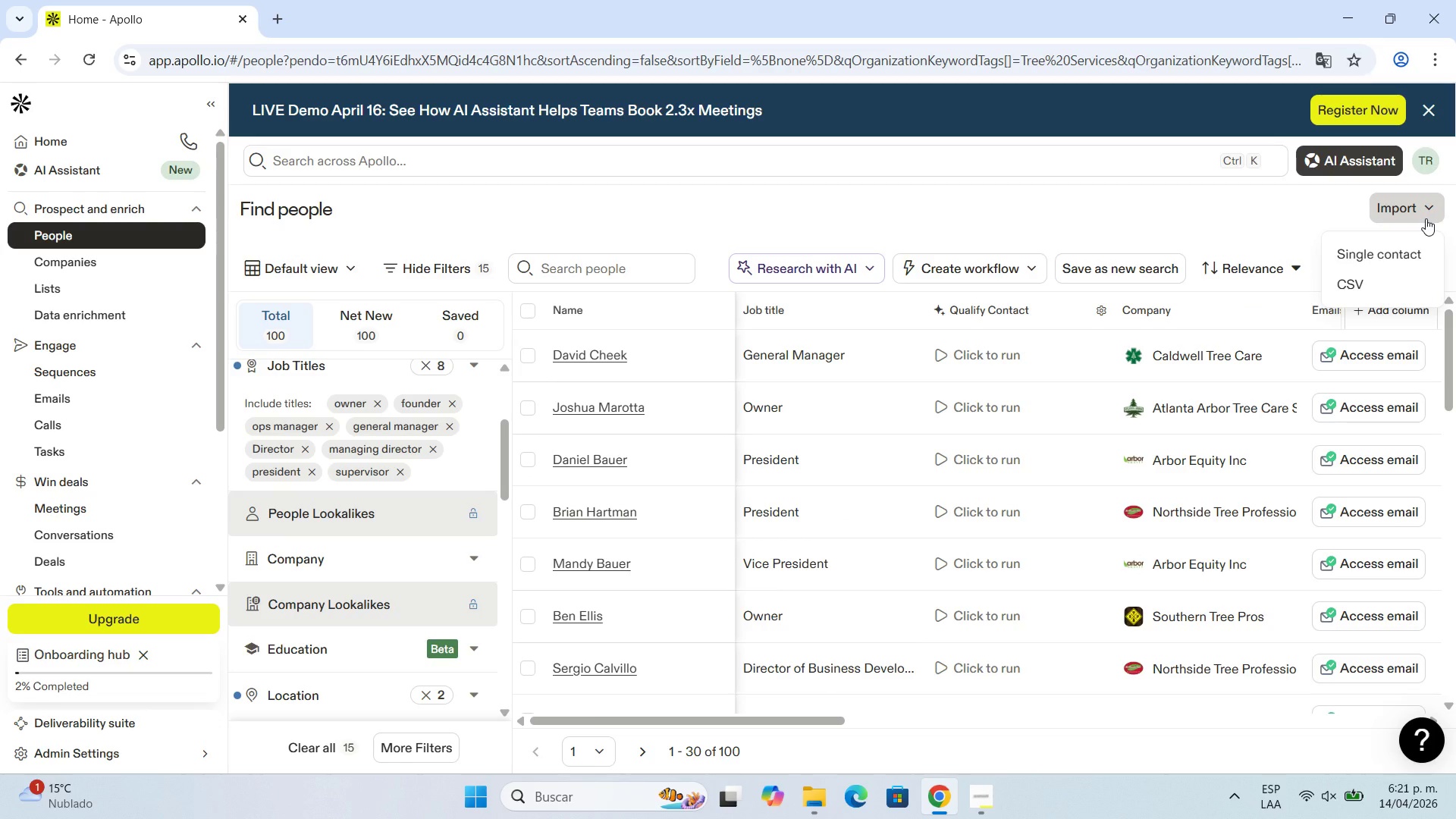 
left_click([1304, 217])
 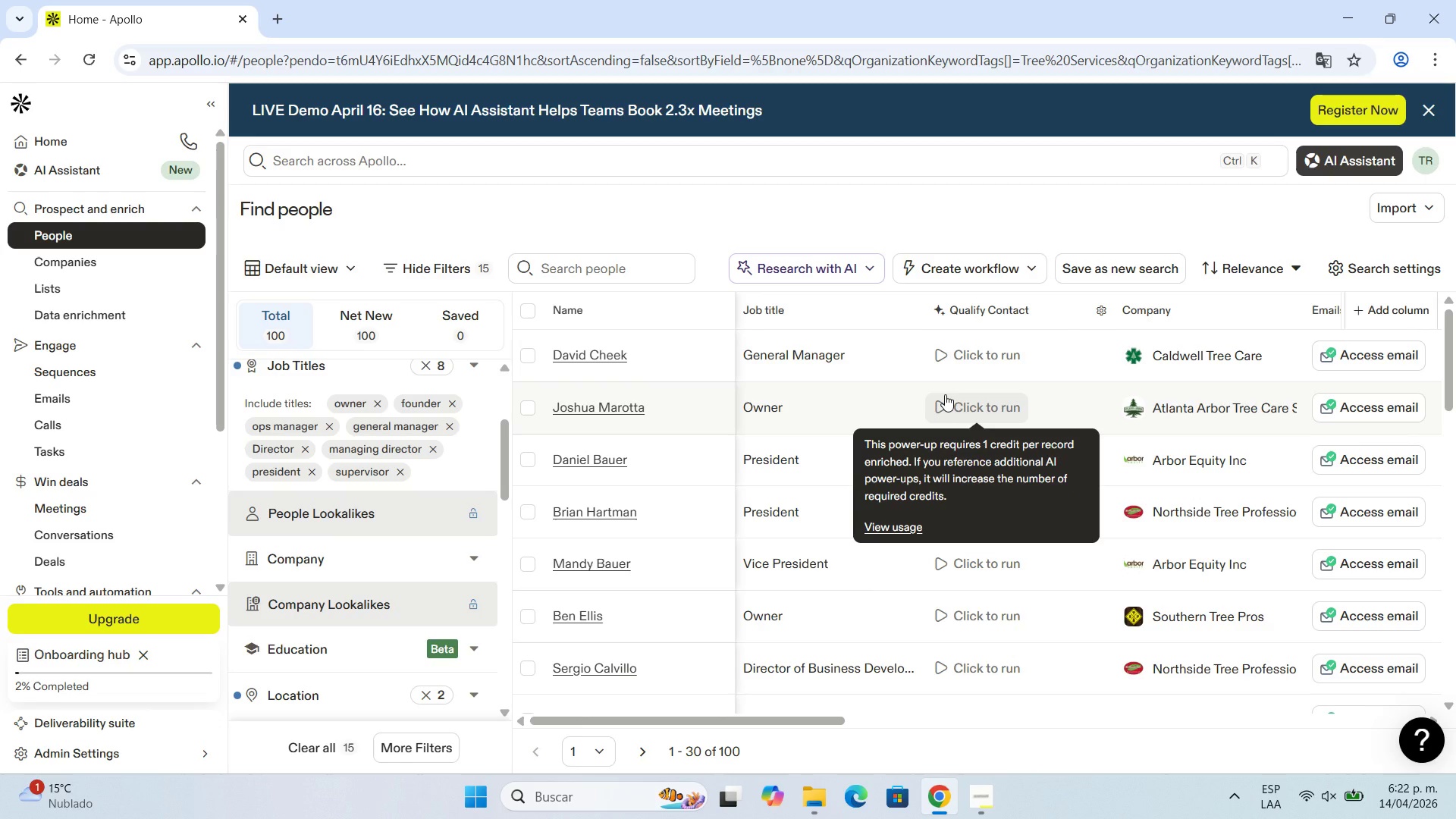 
wait(9.44)
 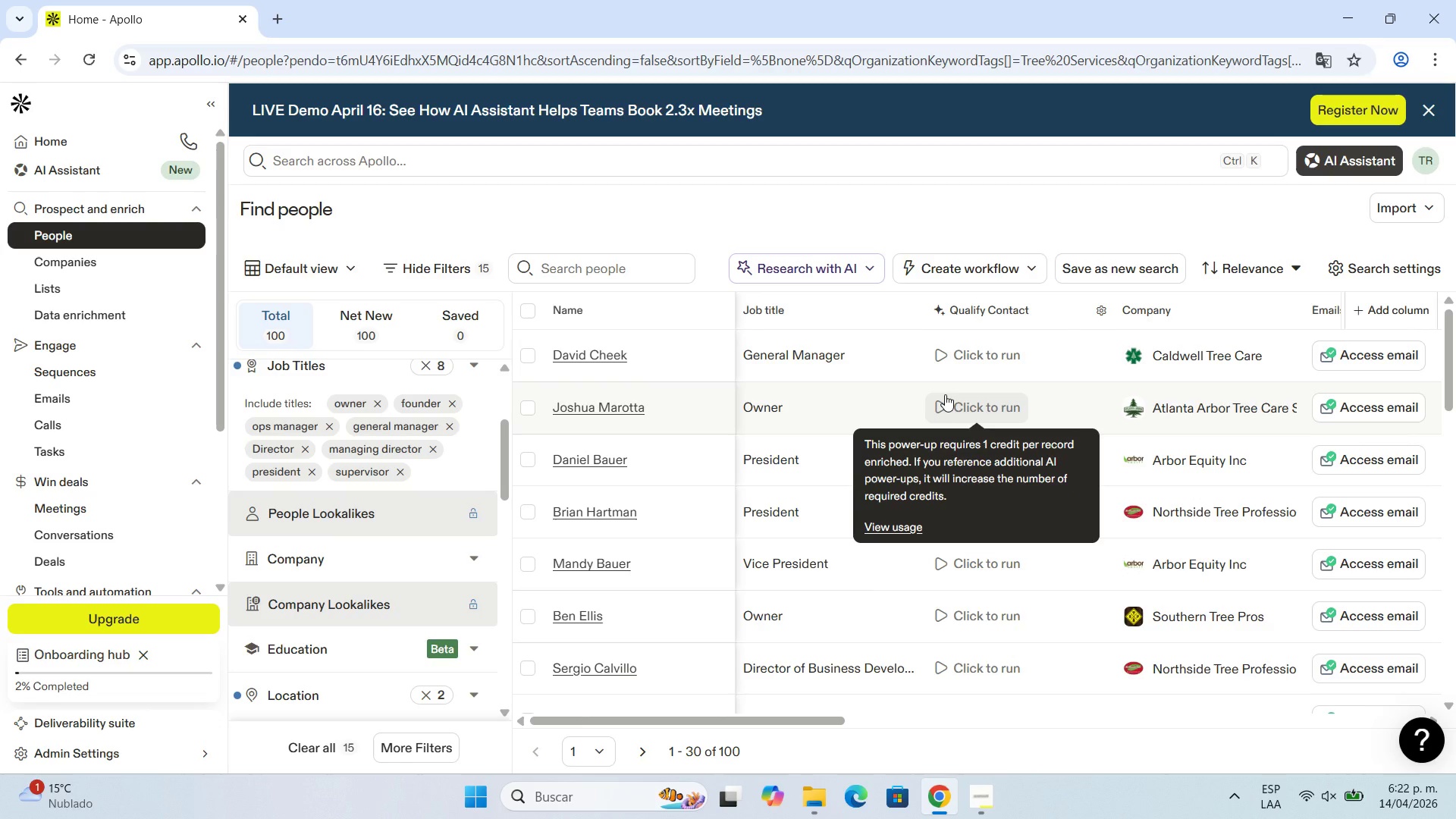 
scroll: coordinate [950, 433], scroll_direction: down, amount: 15.0
 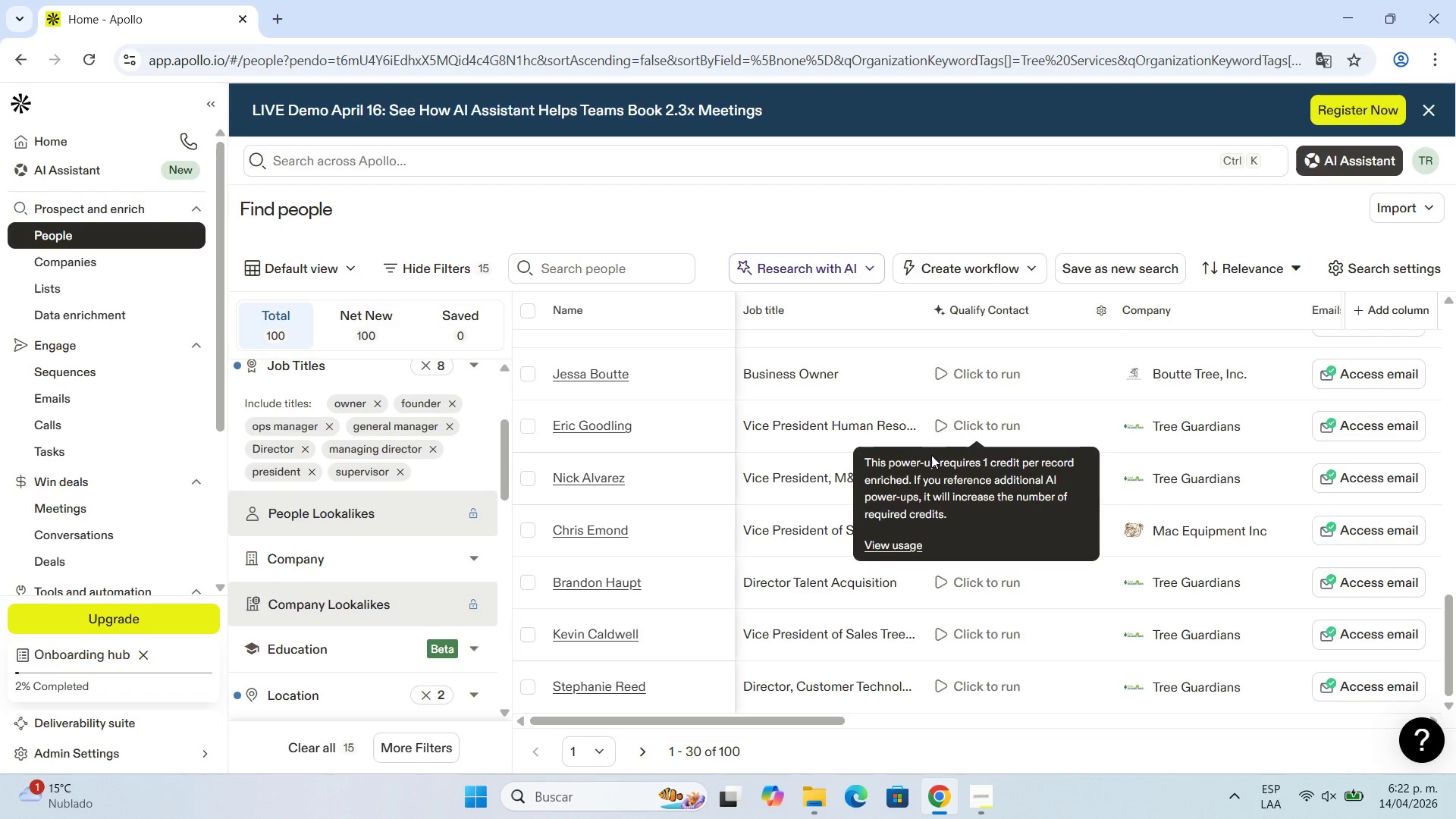 
wait(6.54)
 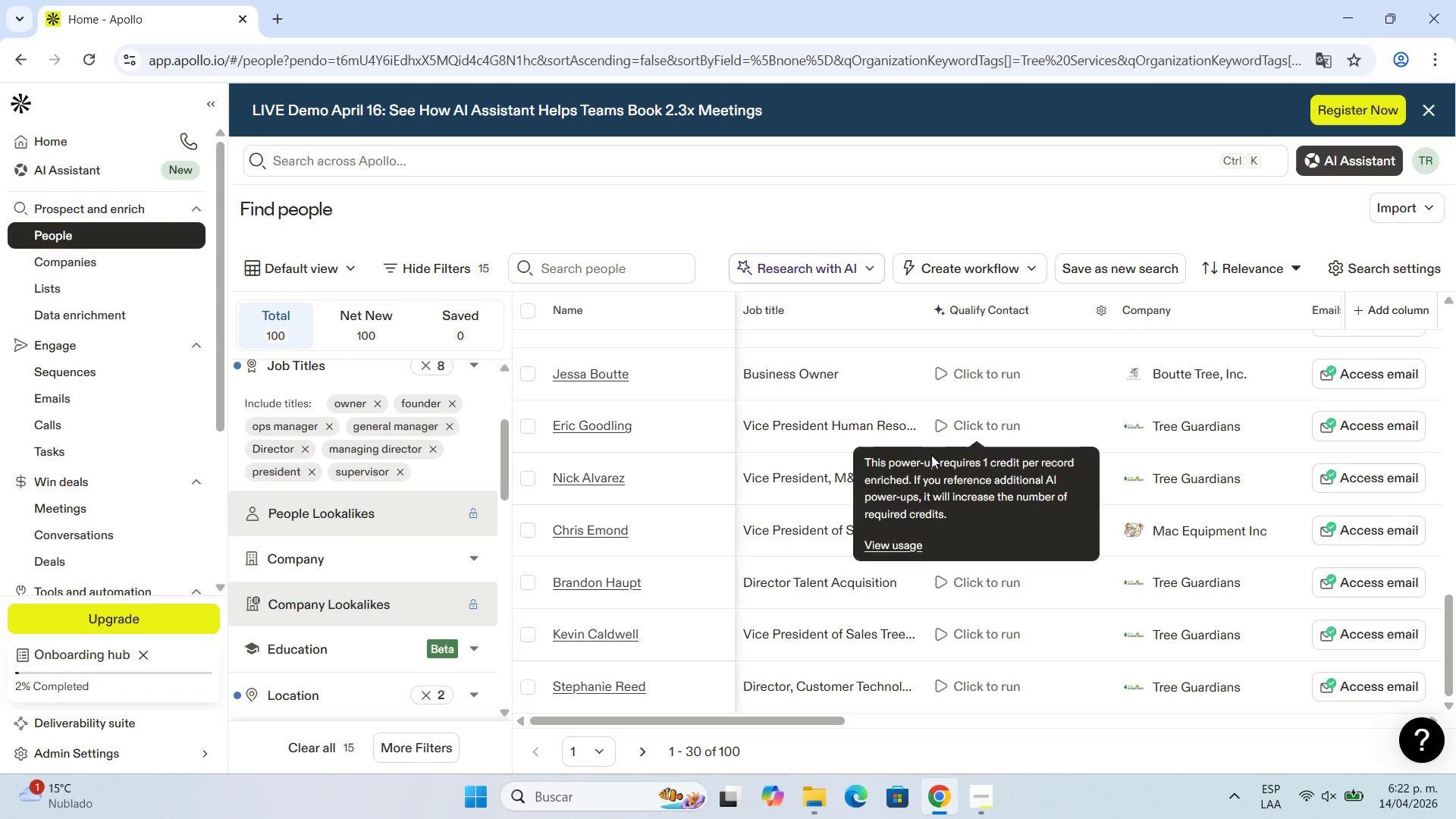 
scroll: coordinate [893, 486], scroll_direction: down, amount: 1.0
 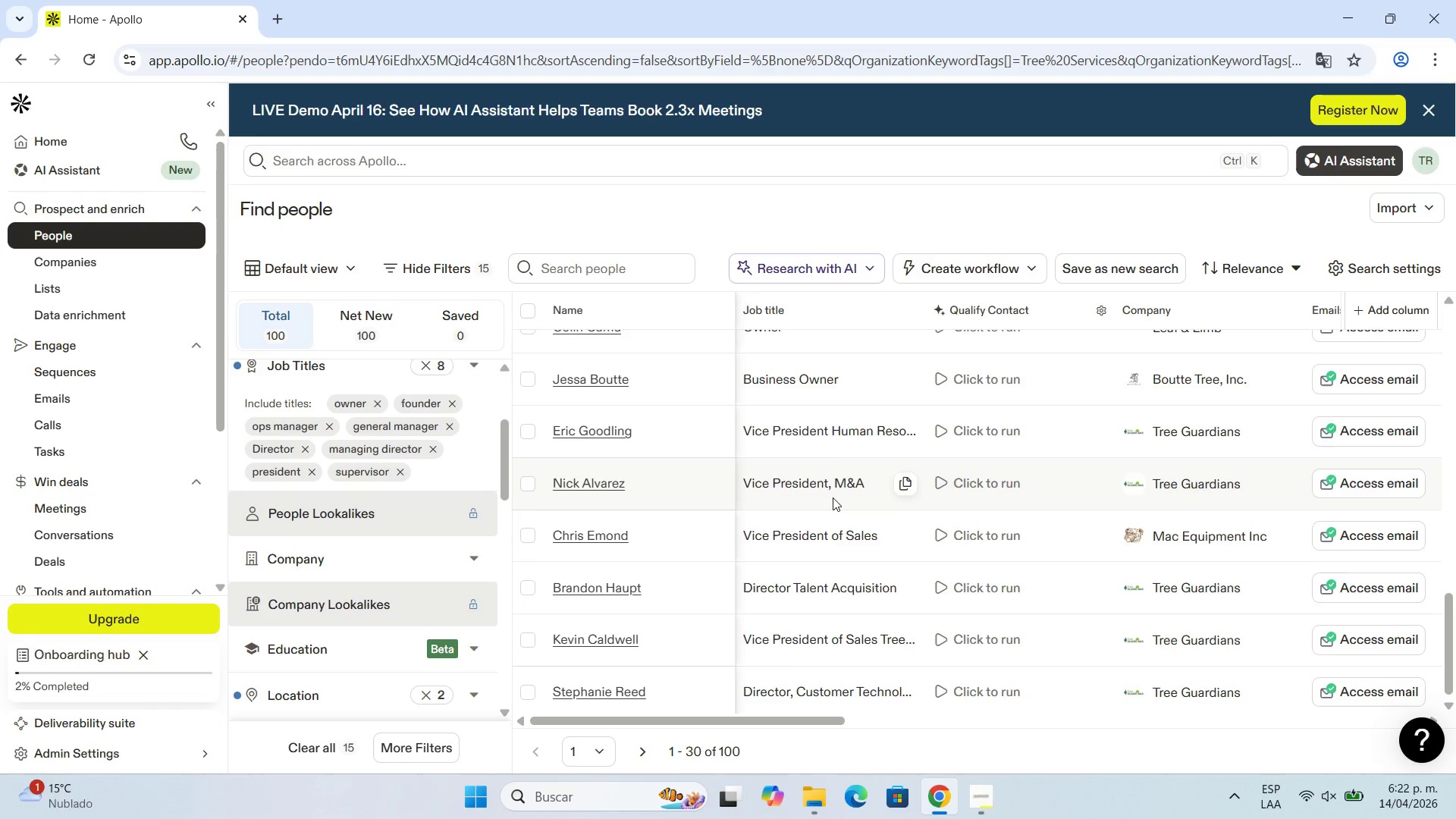 
scroll: coordinate [827, 516], scroll_direction: up, amount: 16.0
 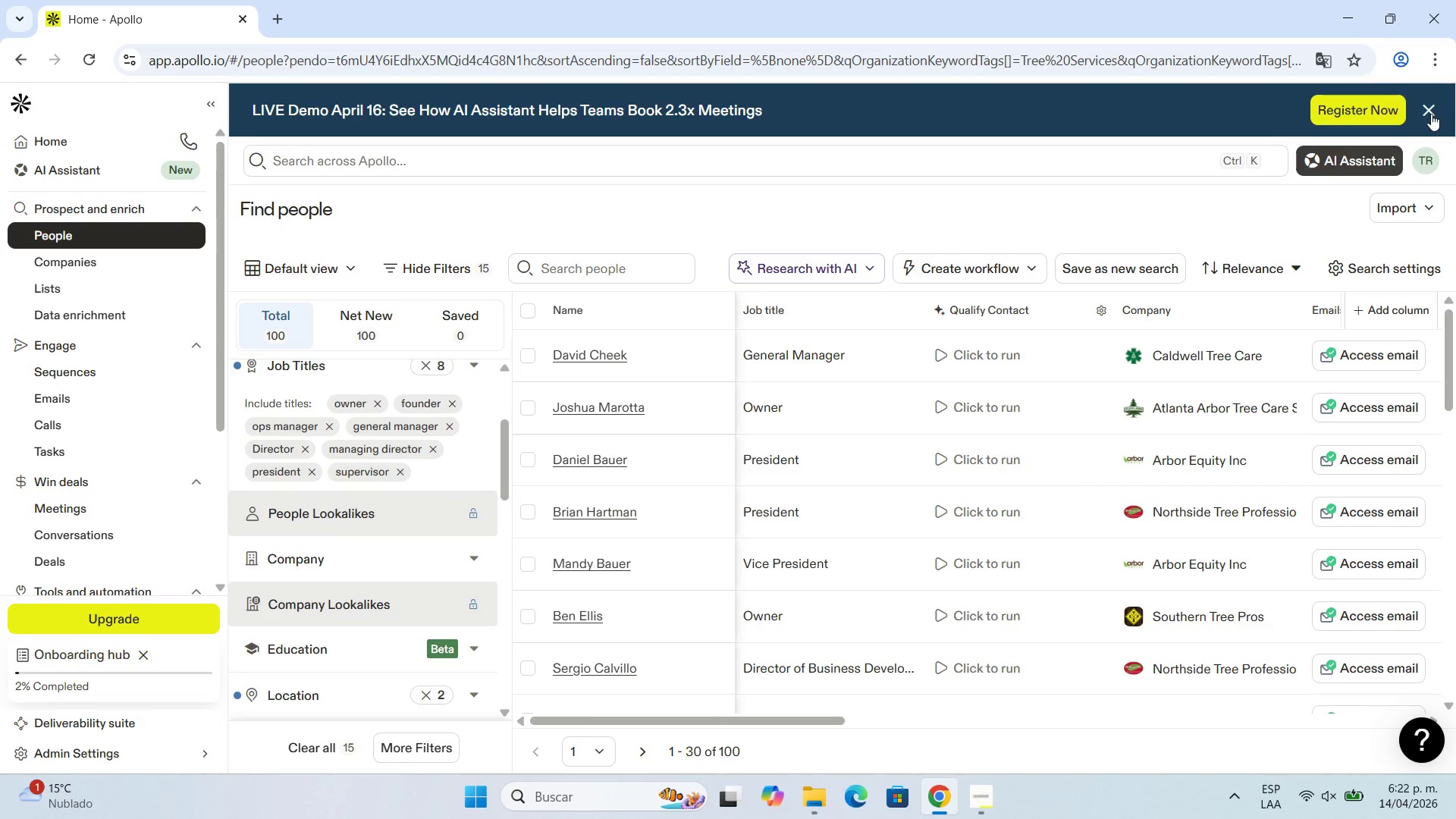 
left_click([1434, 108])
 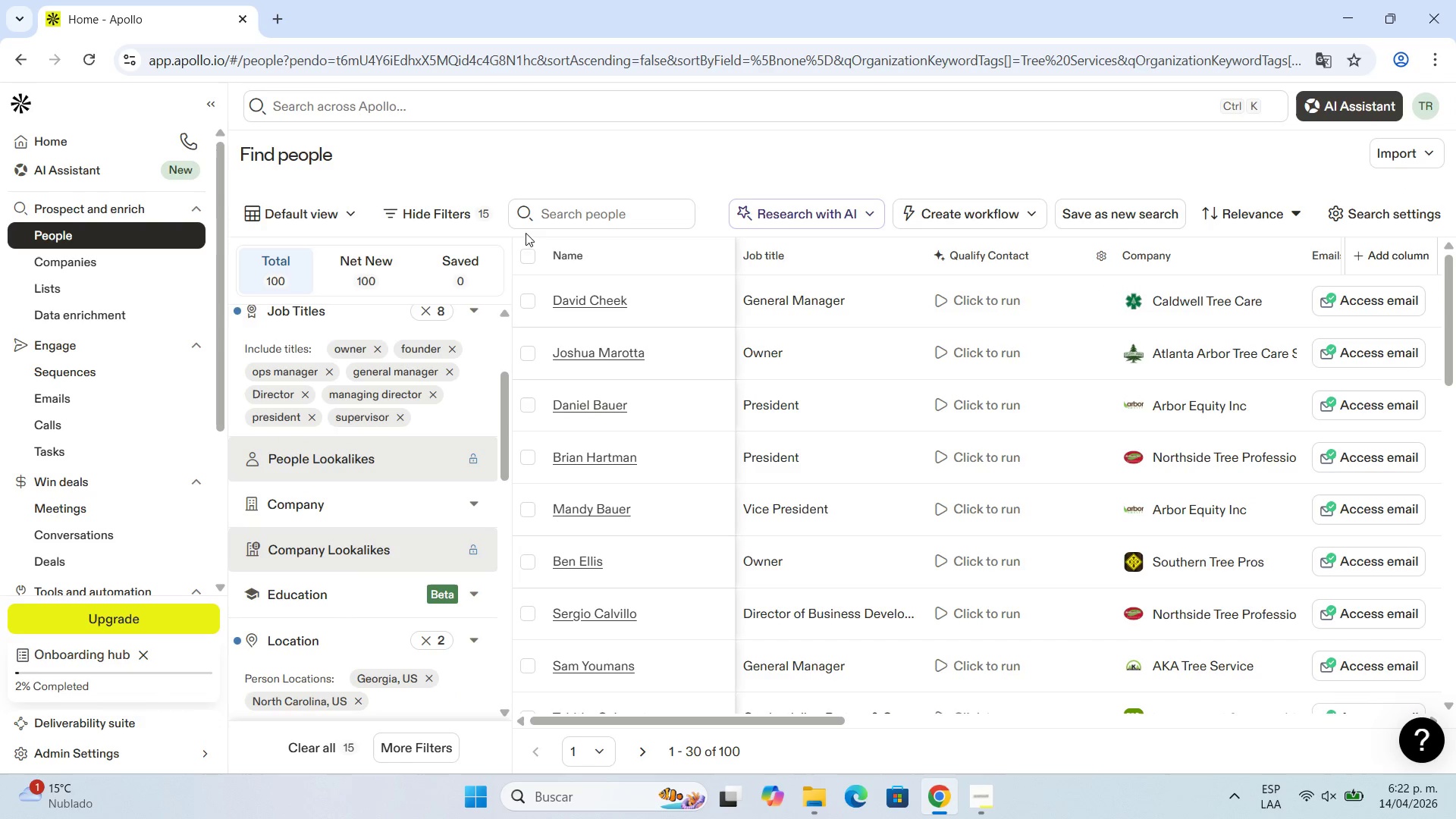 
scroll: coordinate [570, 288], scroll_direction: down, amount: 1.0
 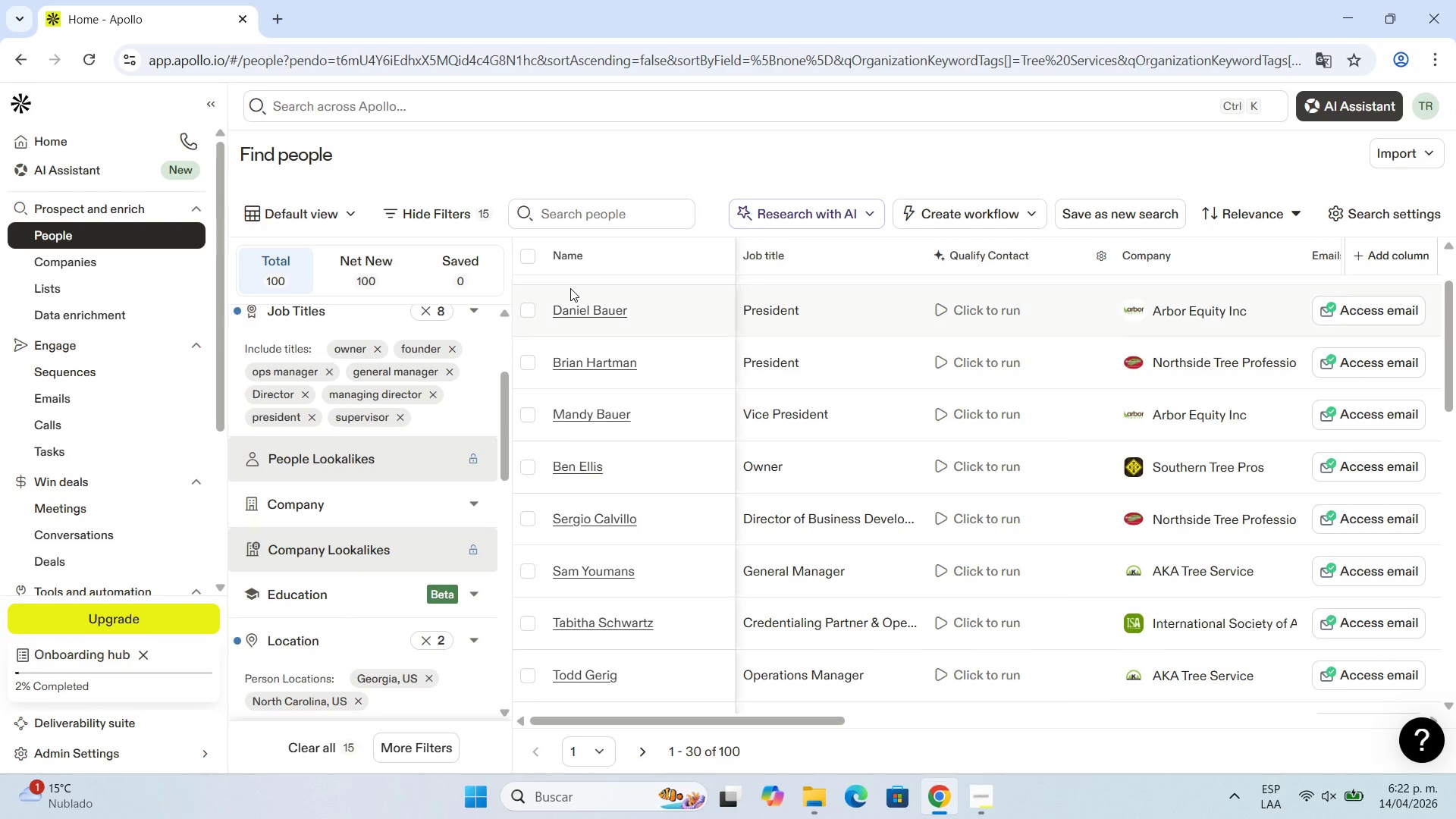 
scroll: coordinate [570, 288], scroll_direction: up, amount: 1.0
 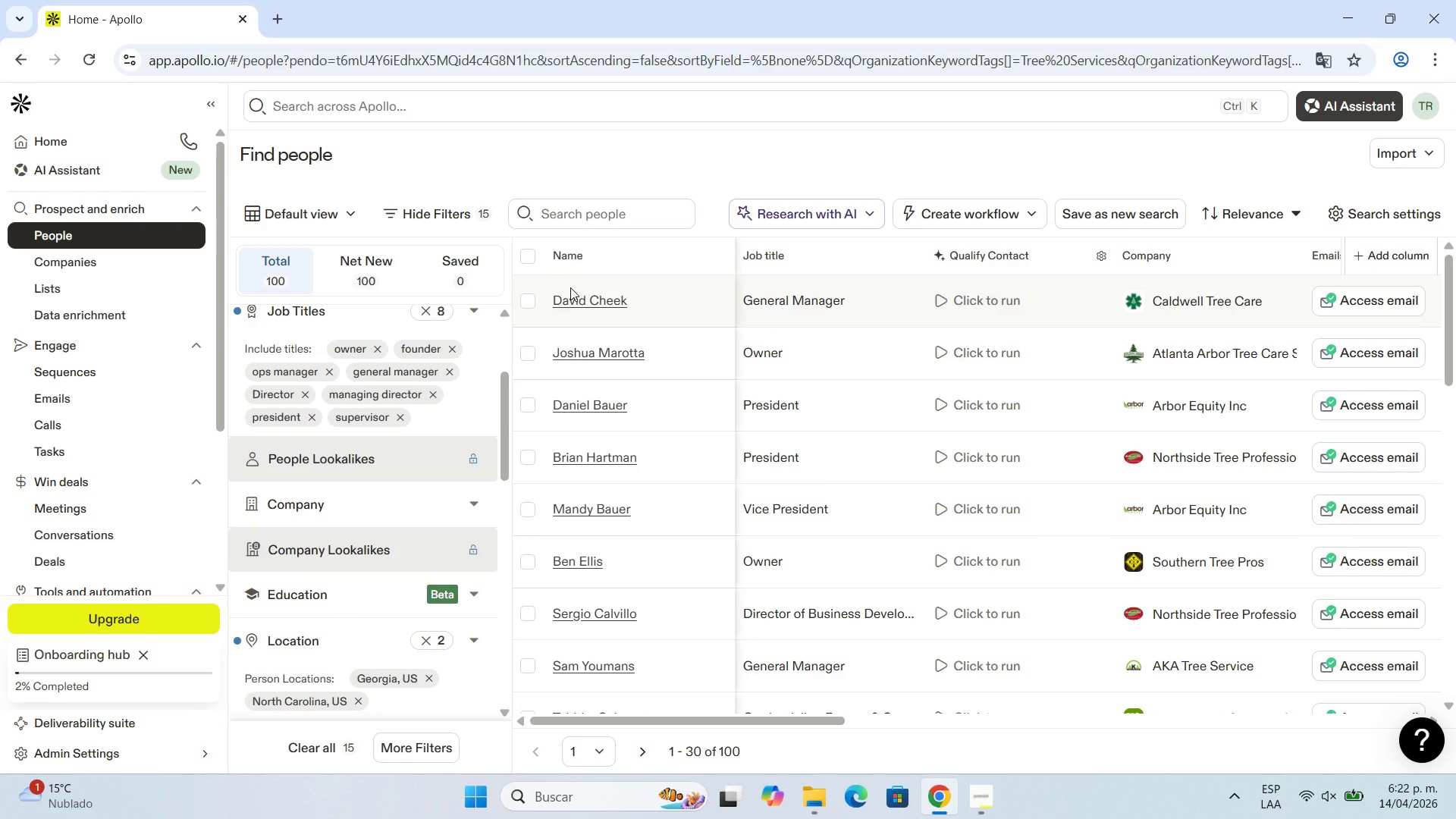 
wait(21.96)
 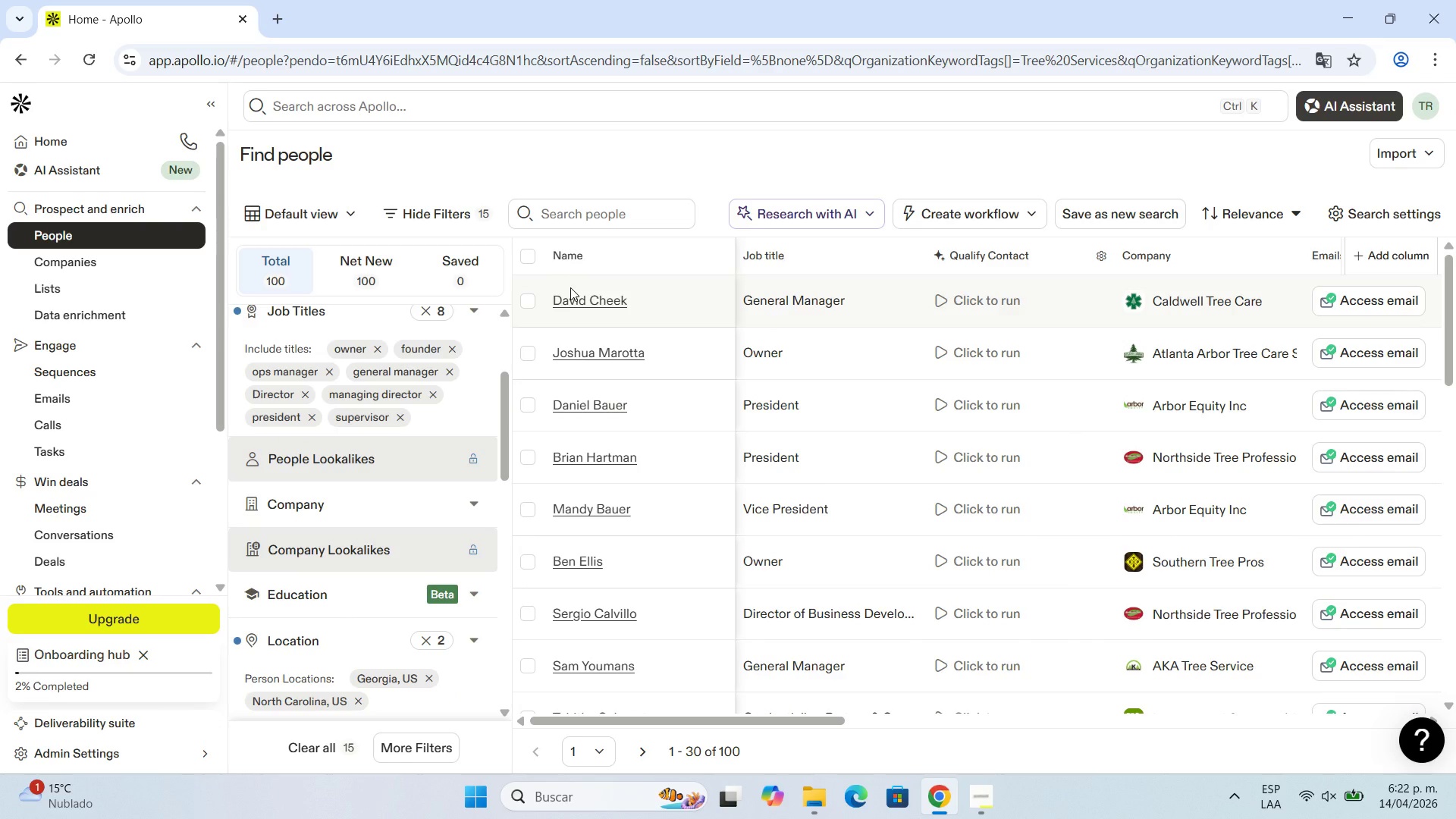 
left_click([1402, 146])
 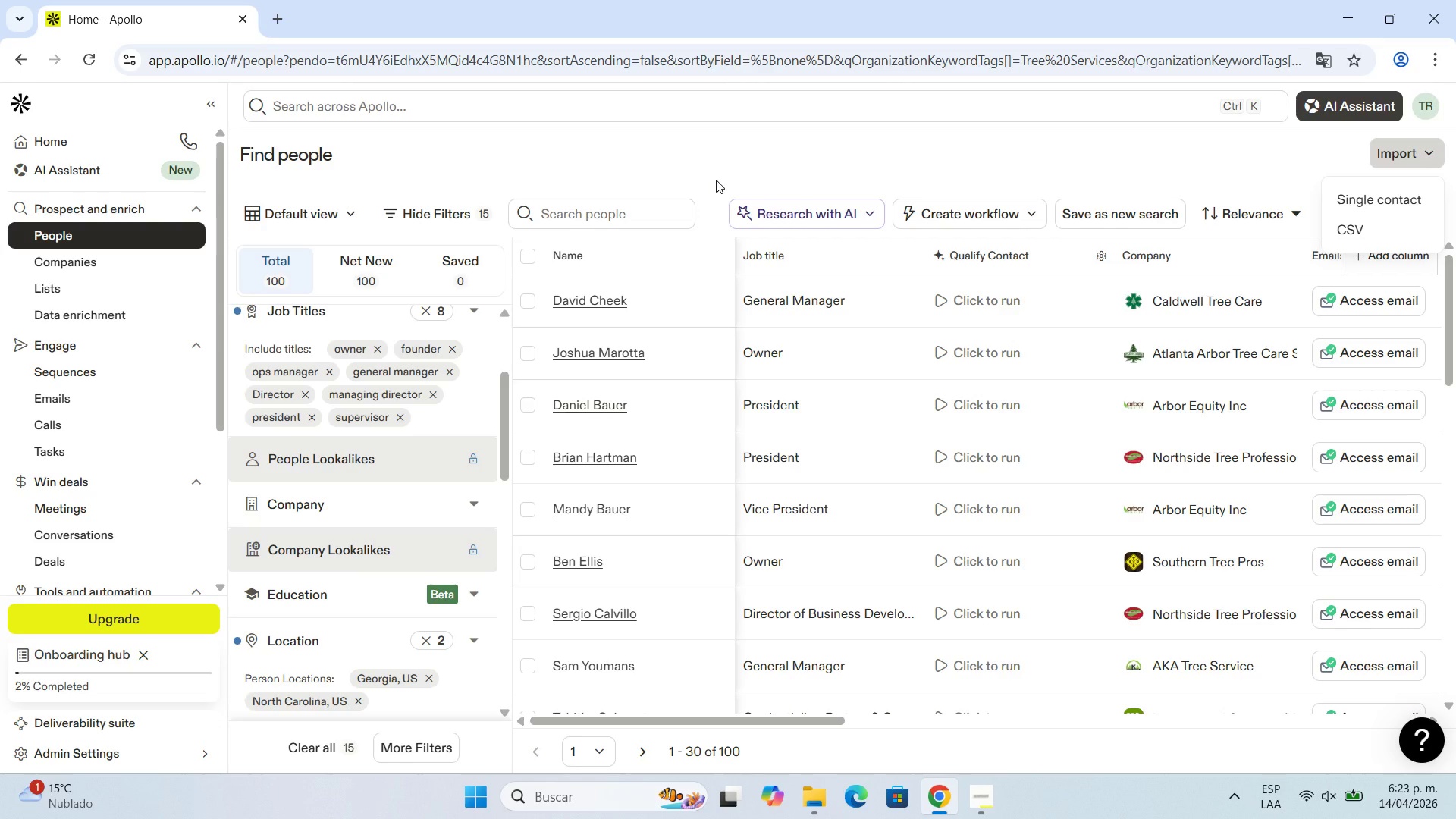 
wait(38.2)
 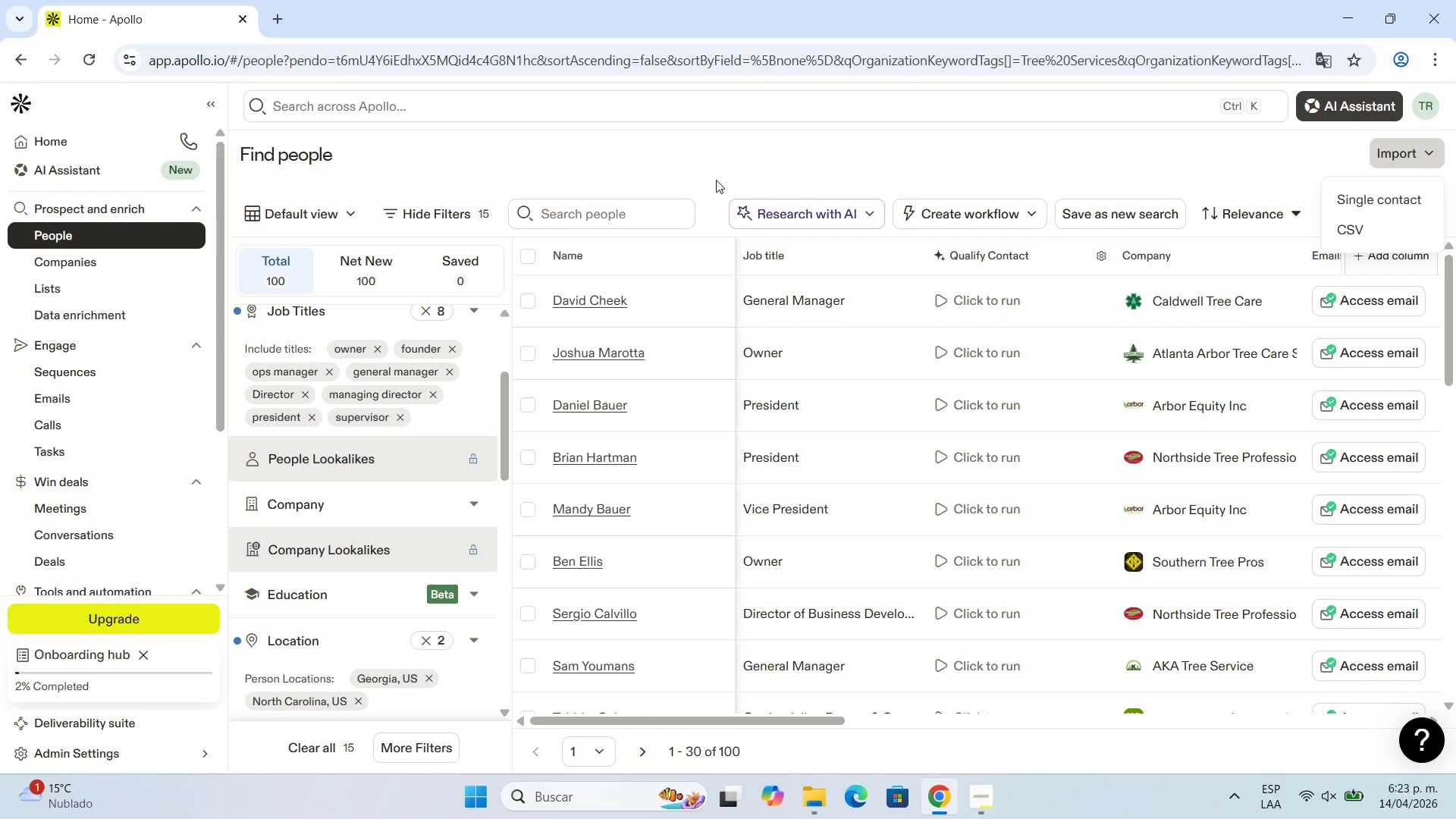 
left_click([532, 253])
 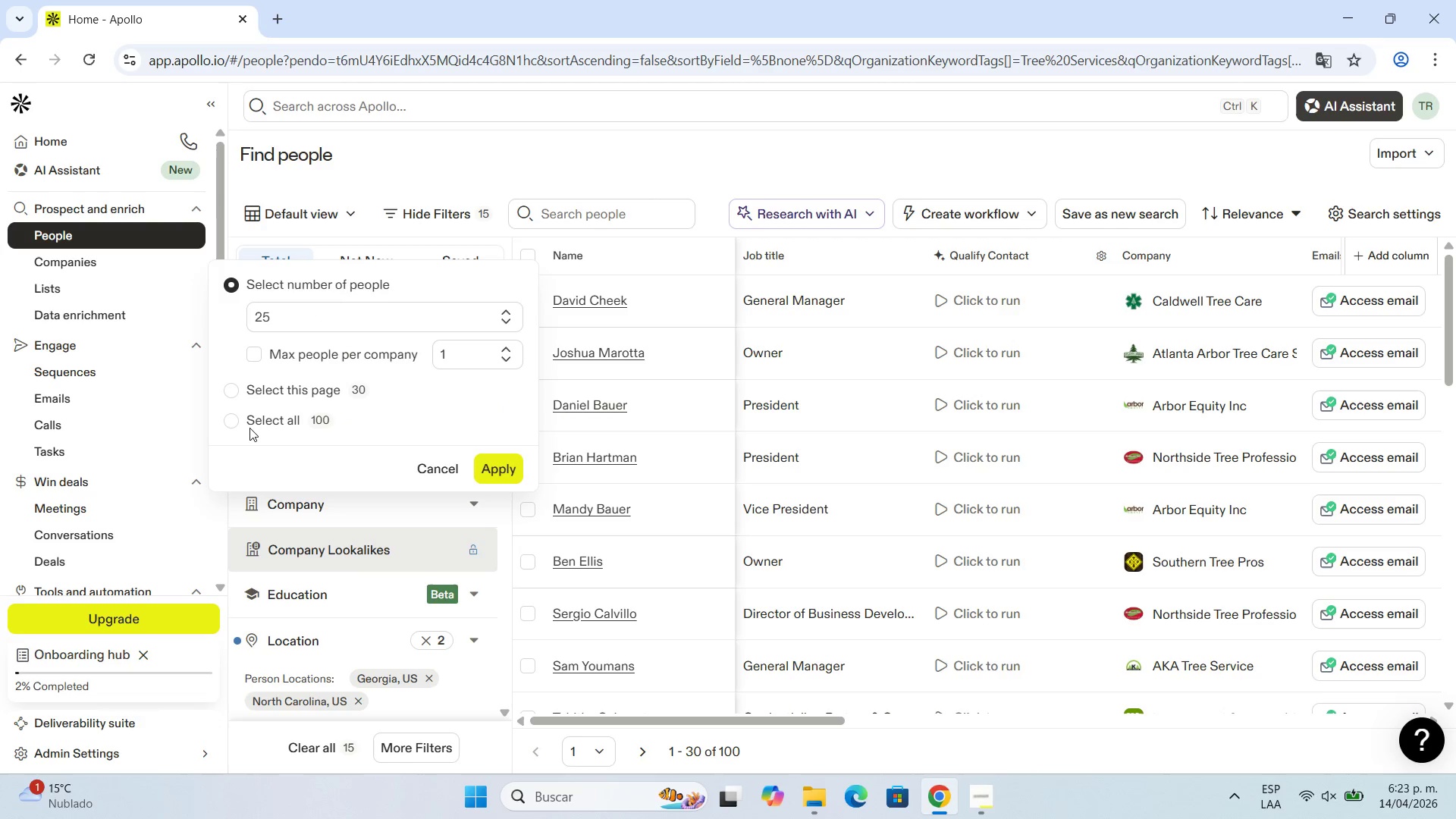 
left_click([233, 422])
 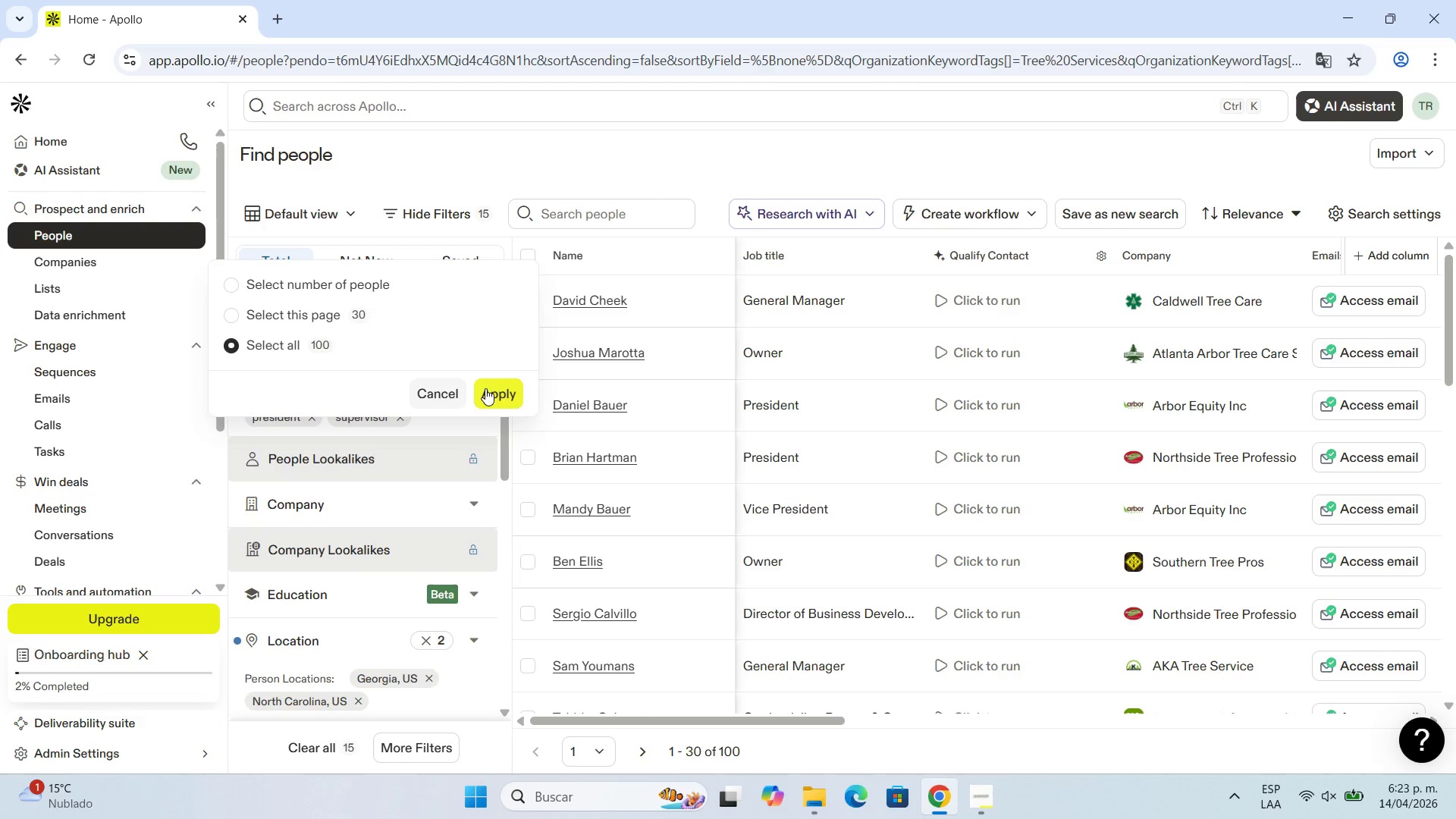 
left_click([487, 394])
 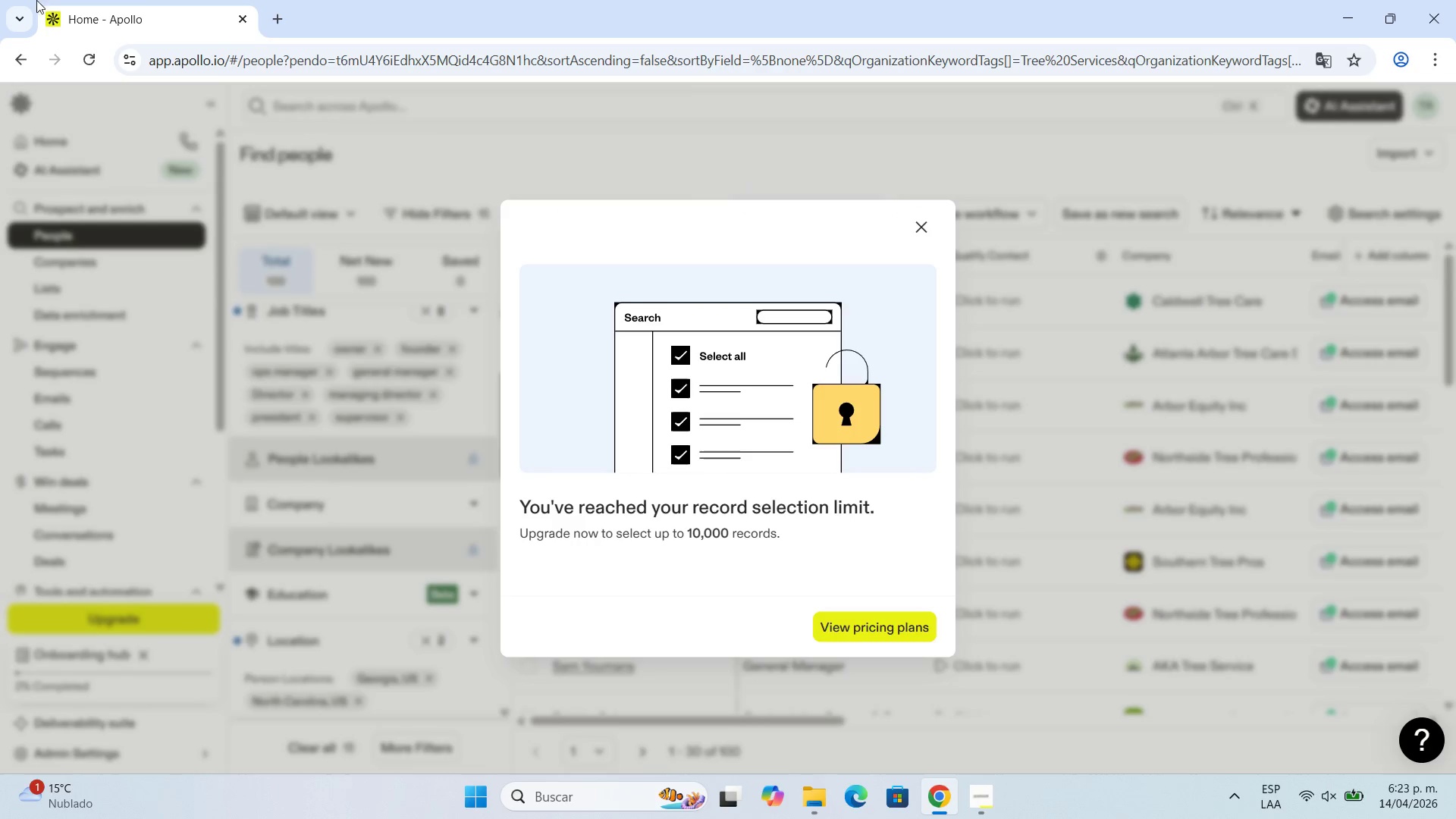 
left_click([922, 218])
 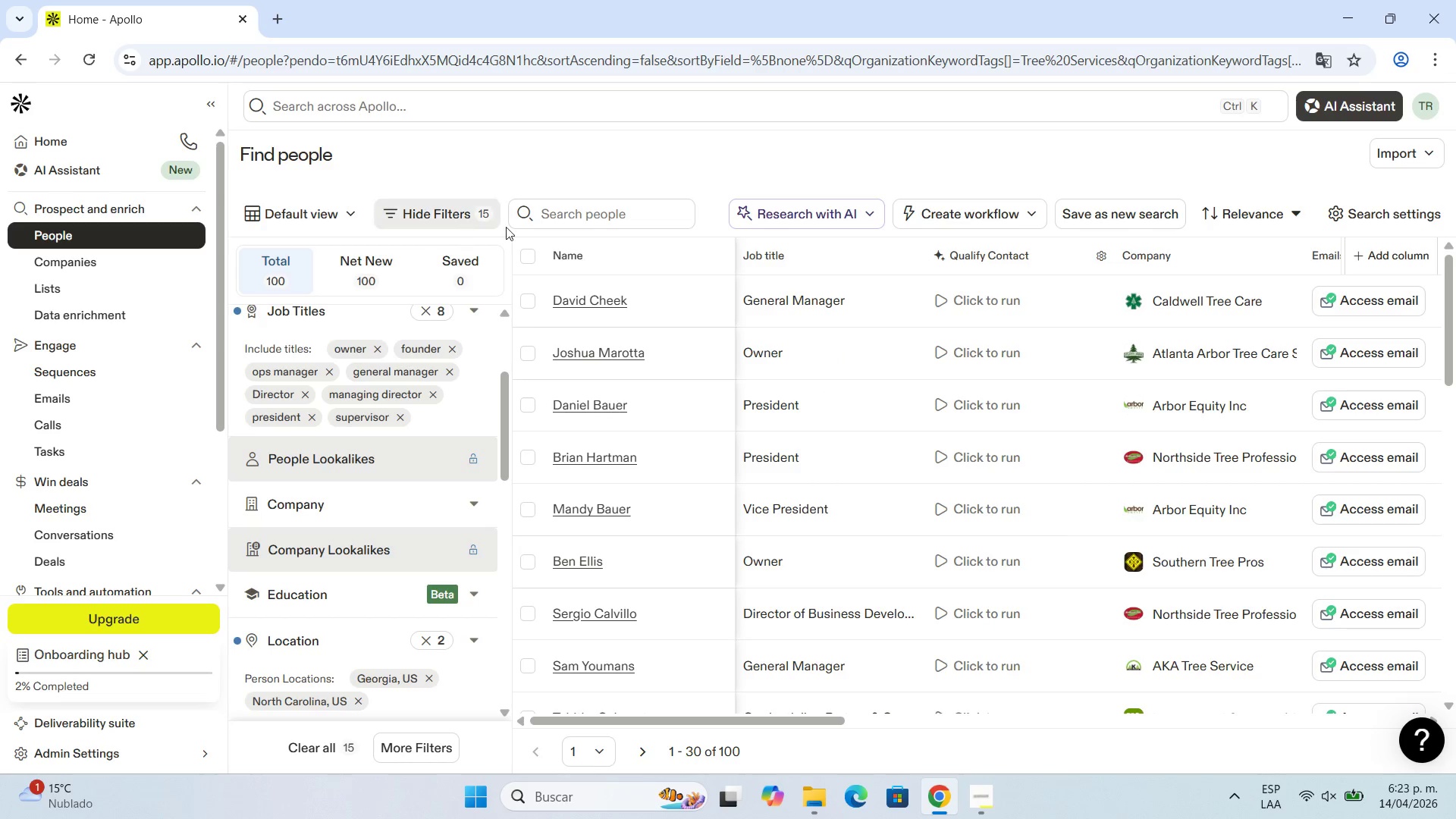 
left_click([529, 254])
 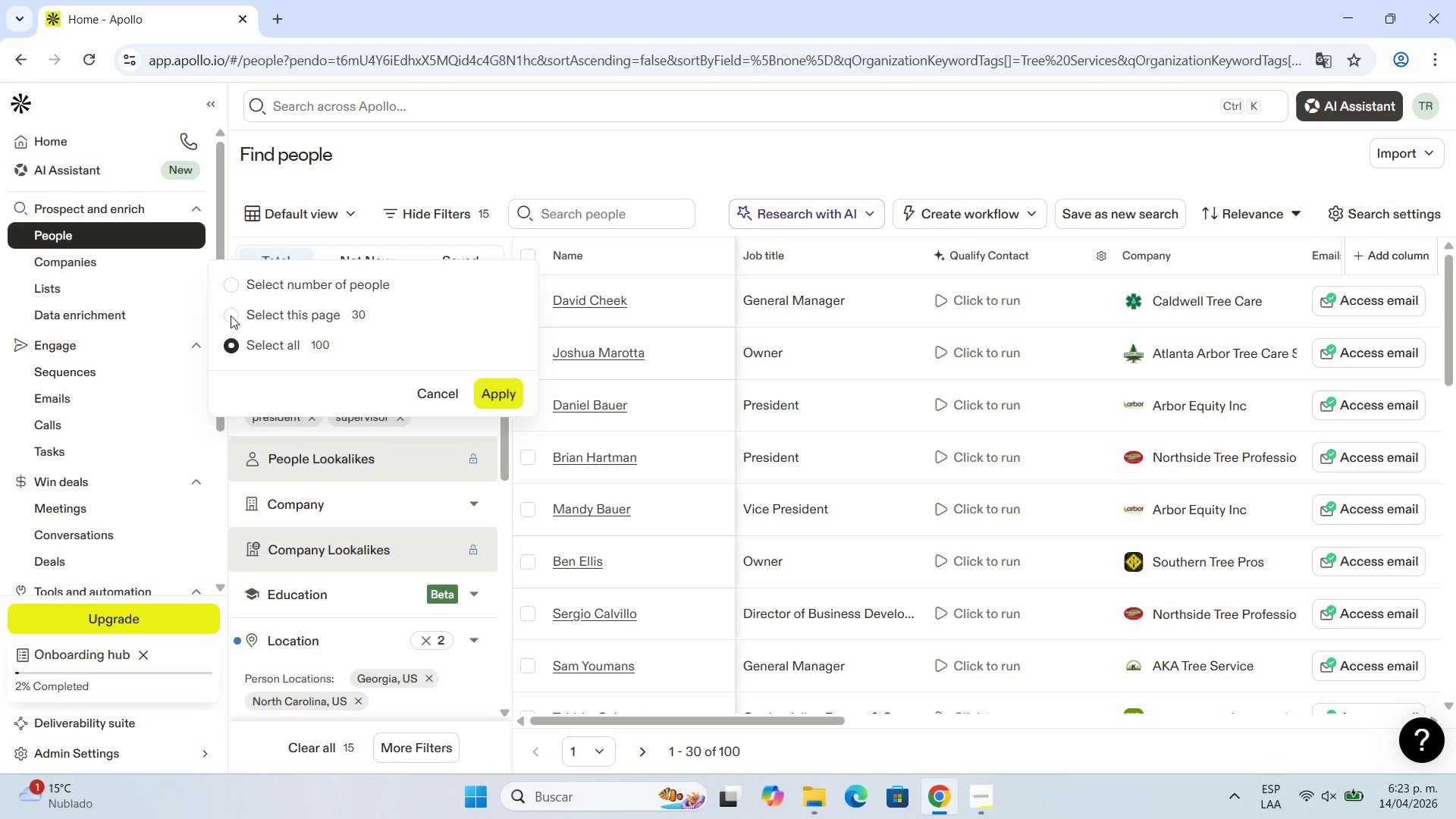 
left_click([231, 315])
 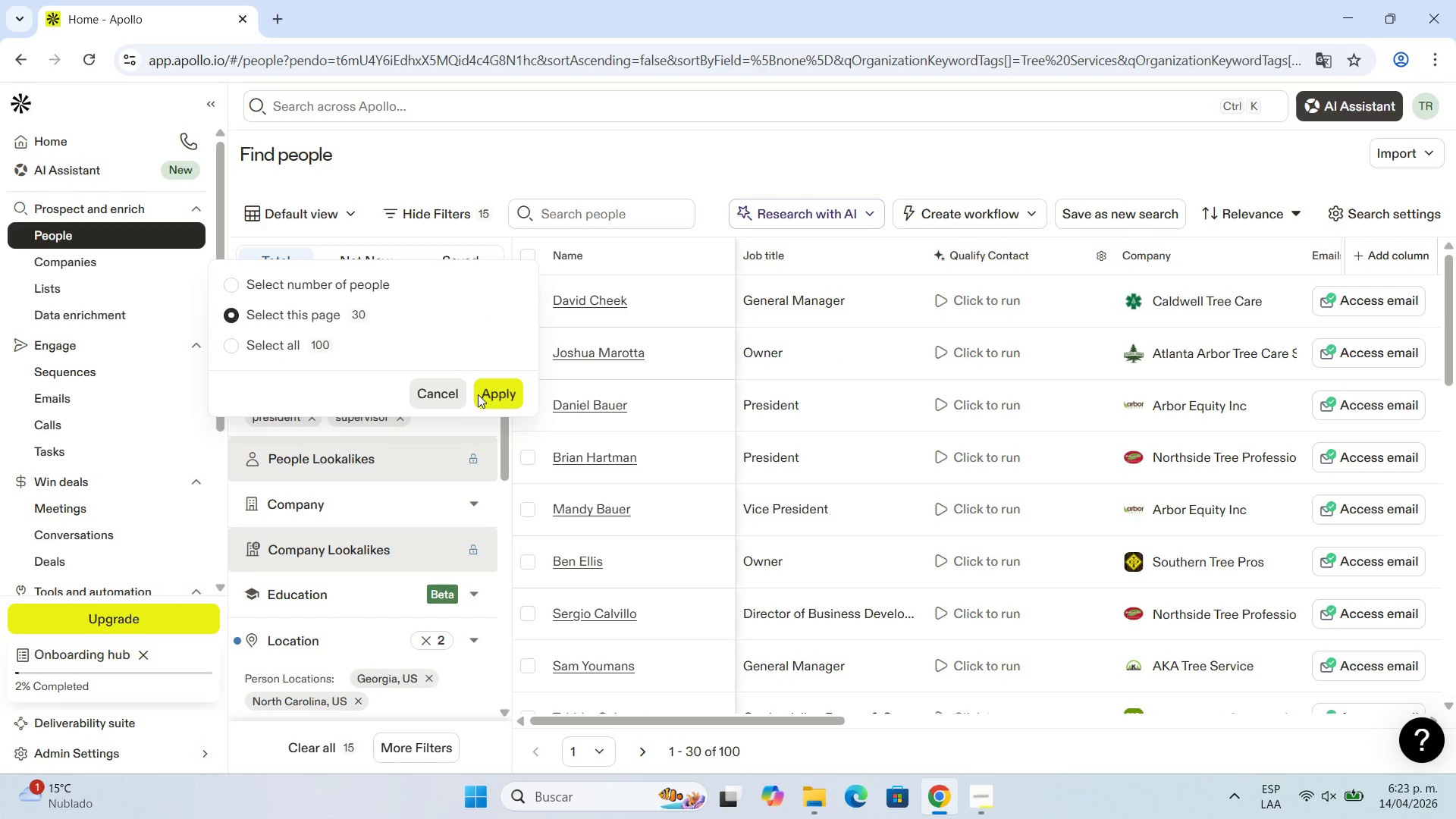 
left_click([488, 399])
 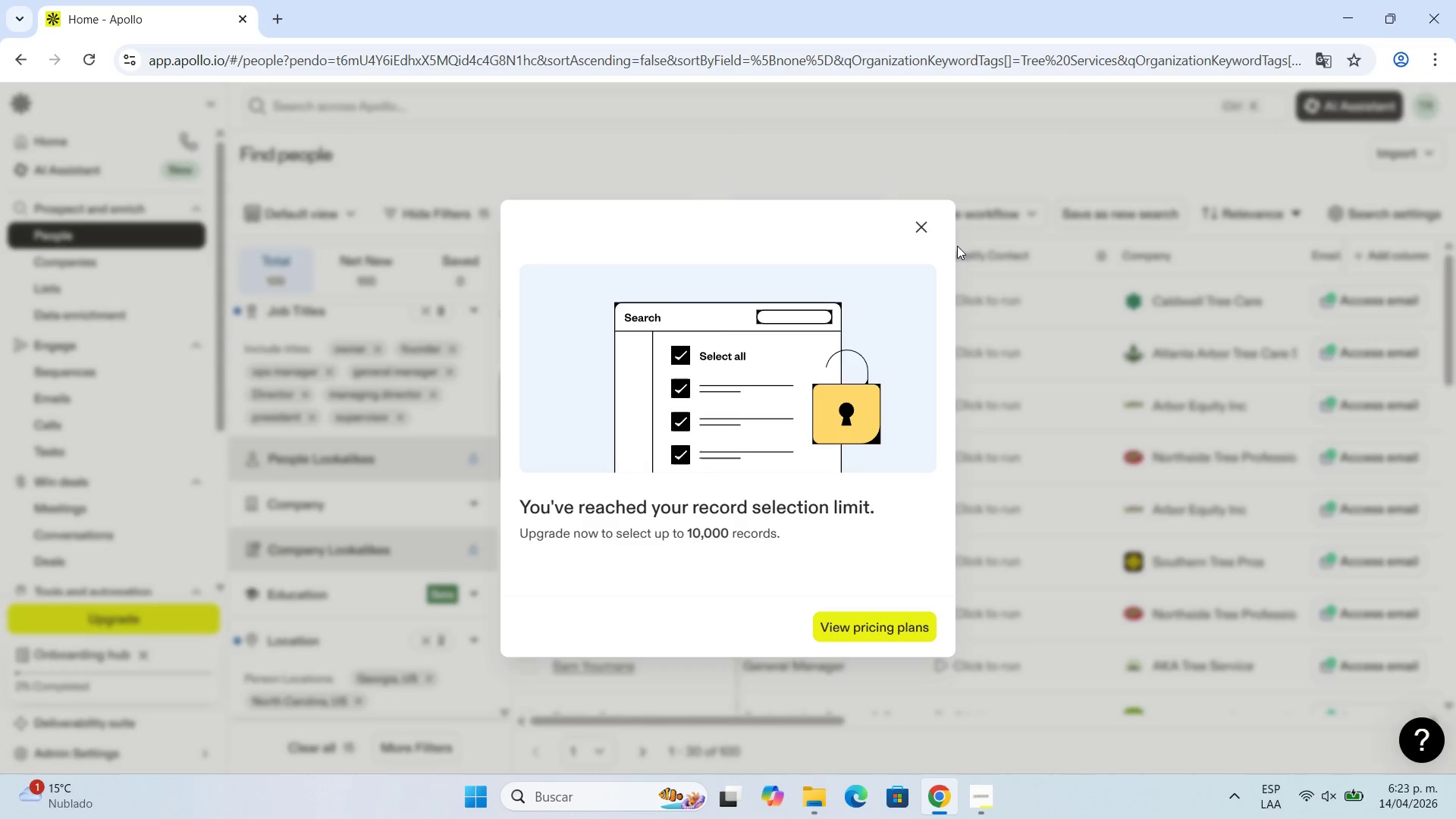 
left_click([923, 225])
 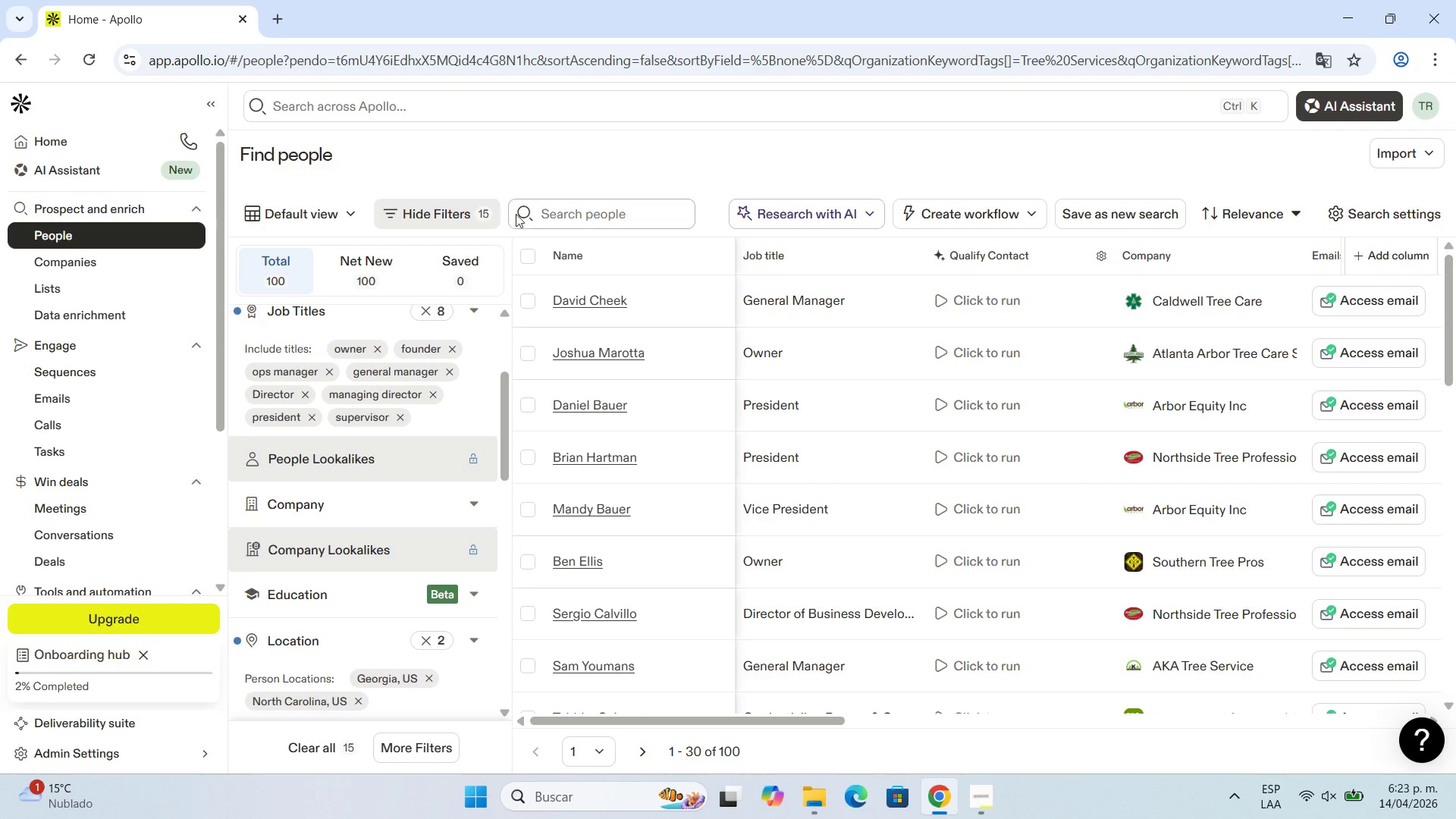 
left_click([527, 253])
 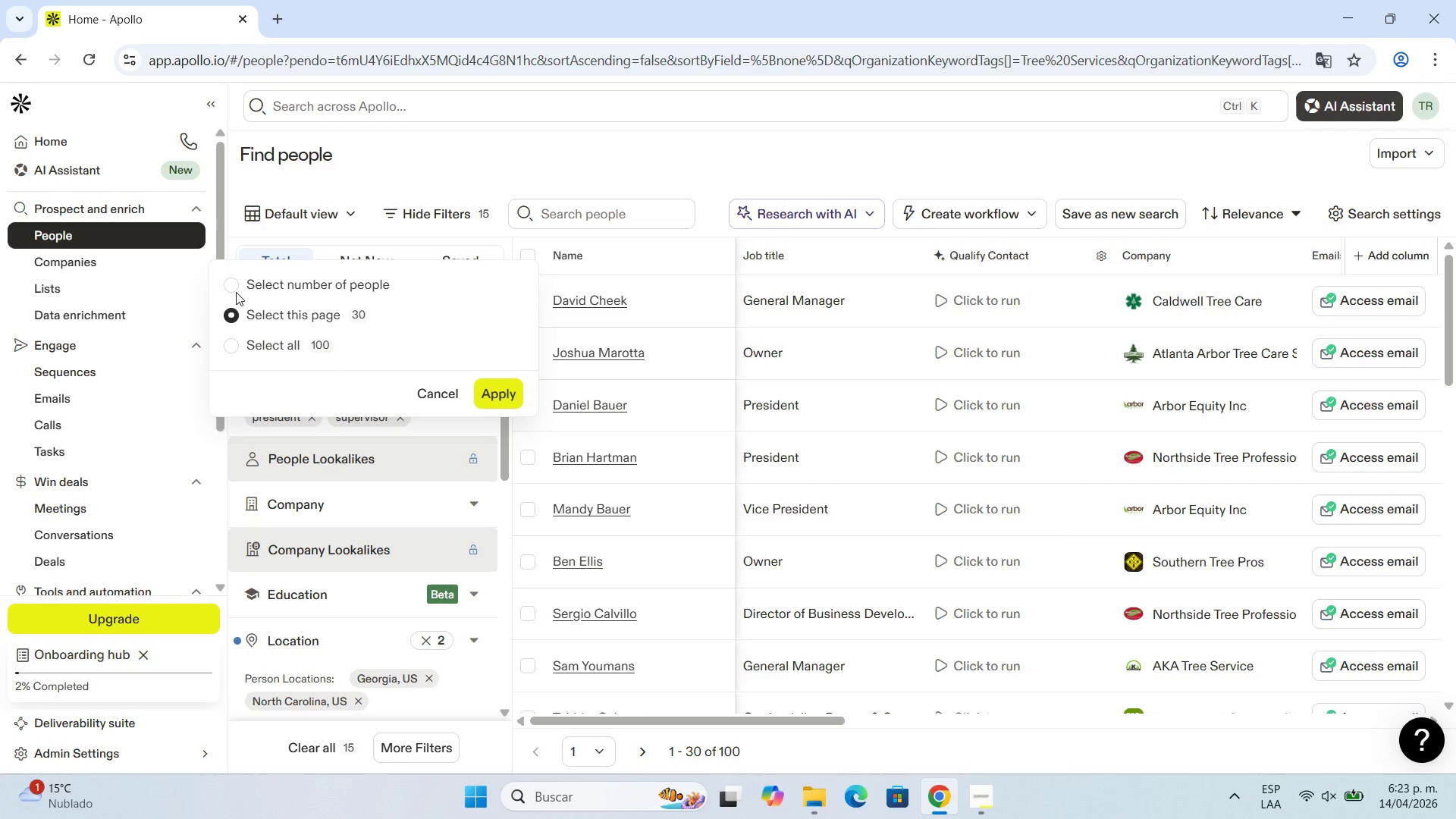 
left_click([241, 278])
 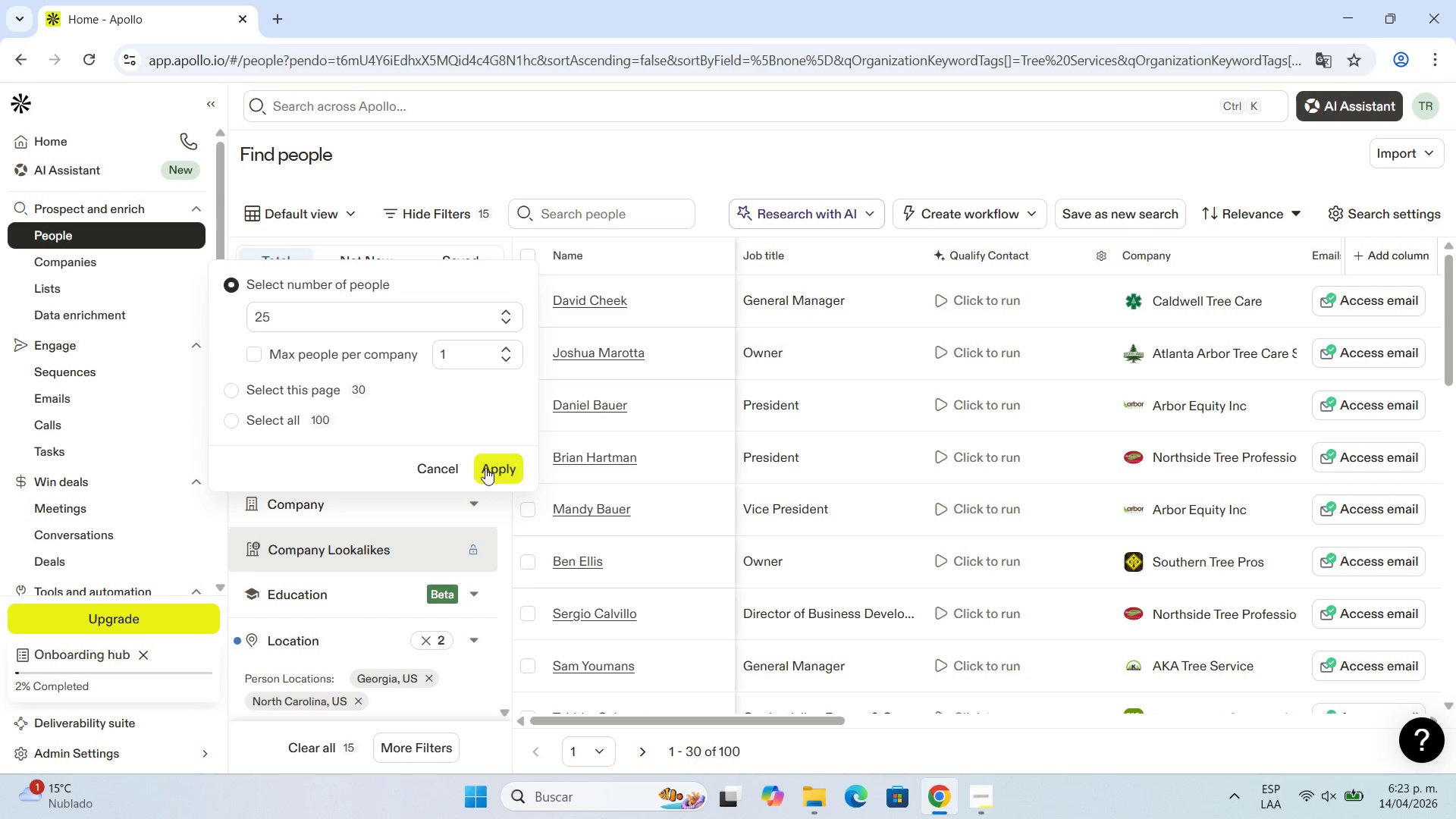 
left_click([500, 471])
 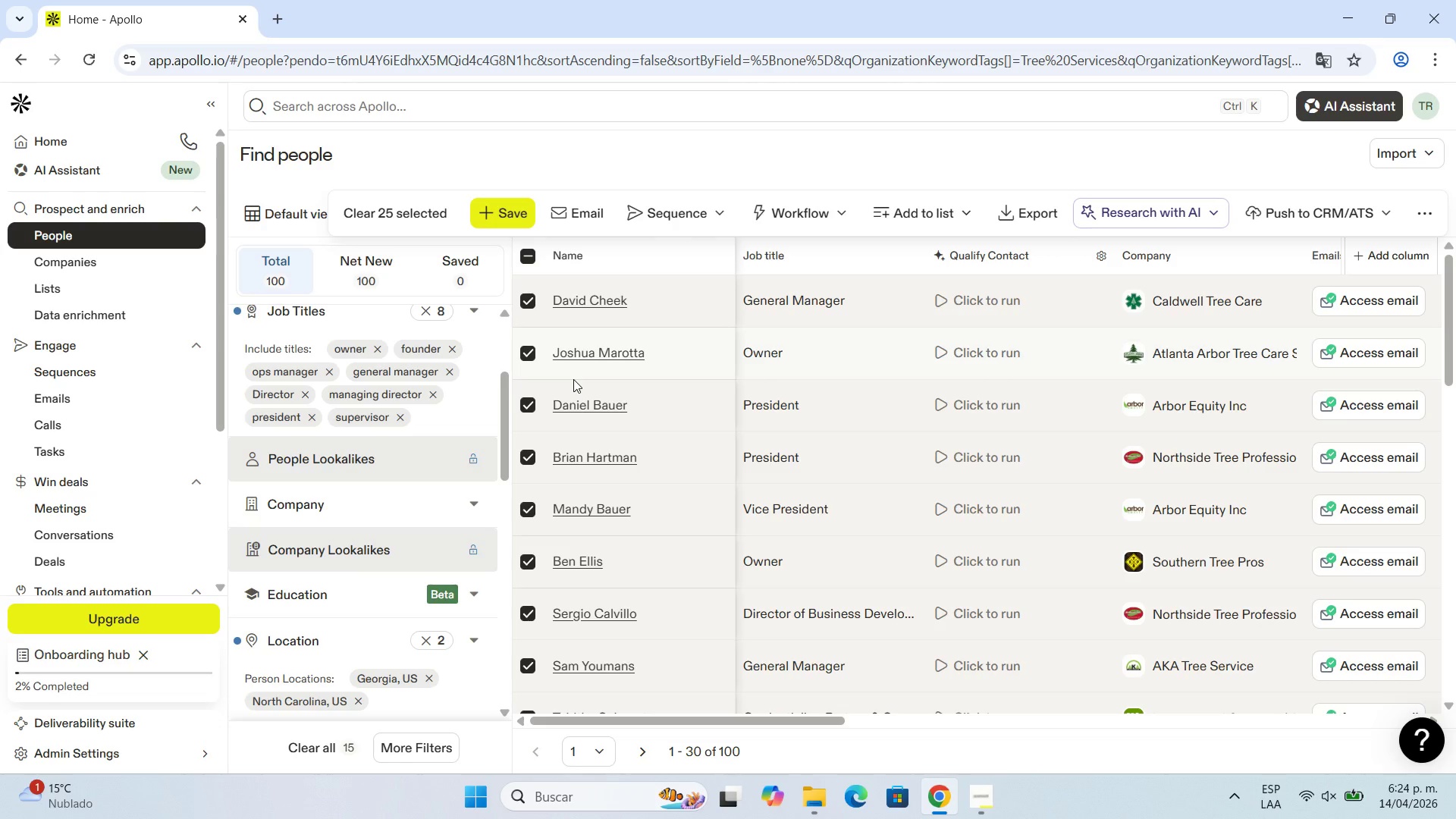 
wait(31.59)
 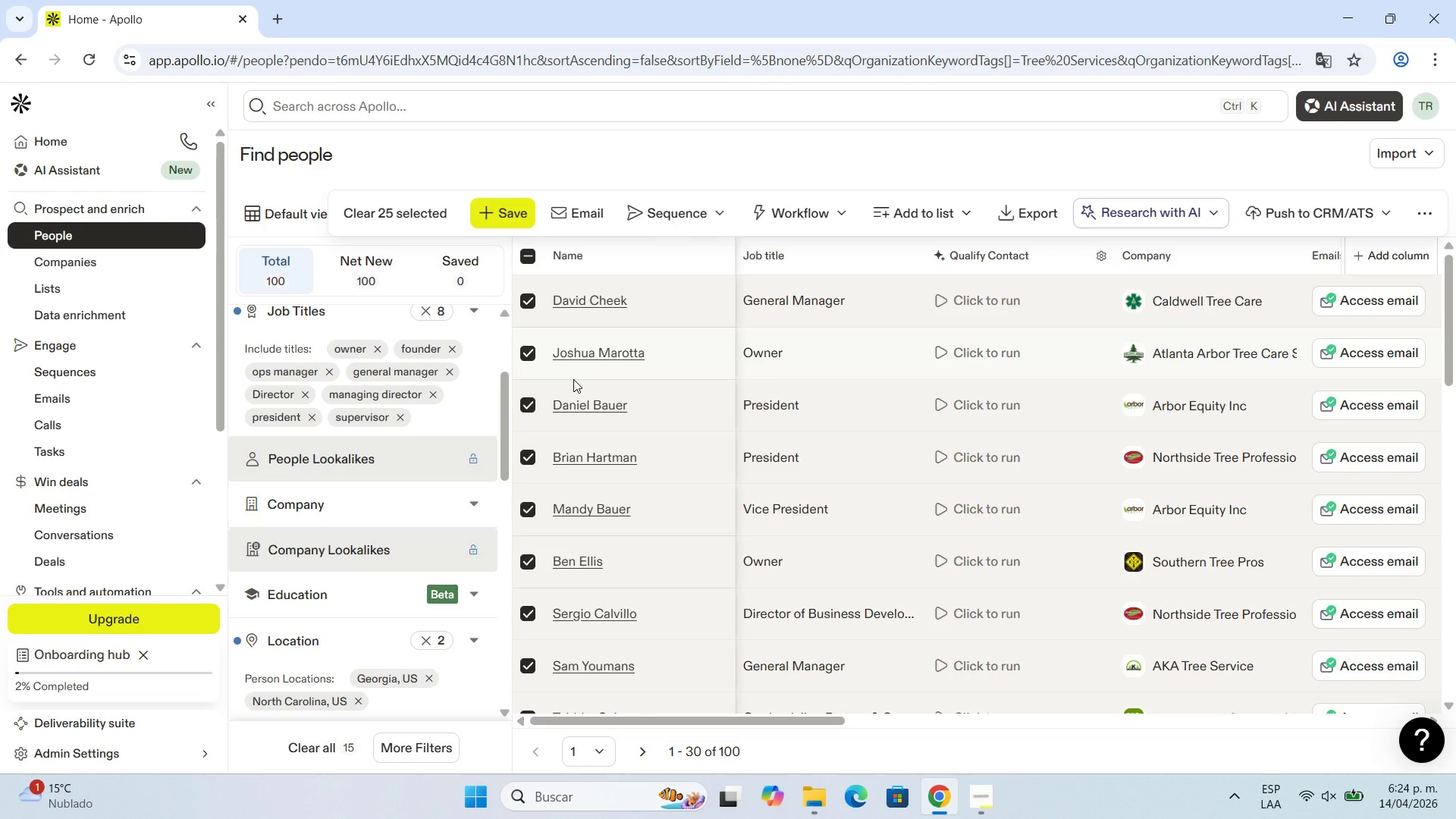 
scroll: coordinate [639, 449], scroll_direction: down, amount: 2.0
 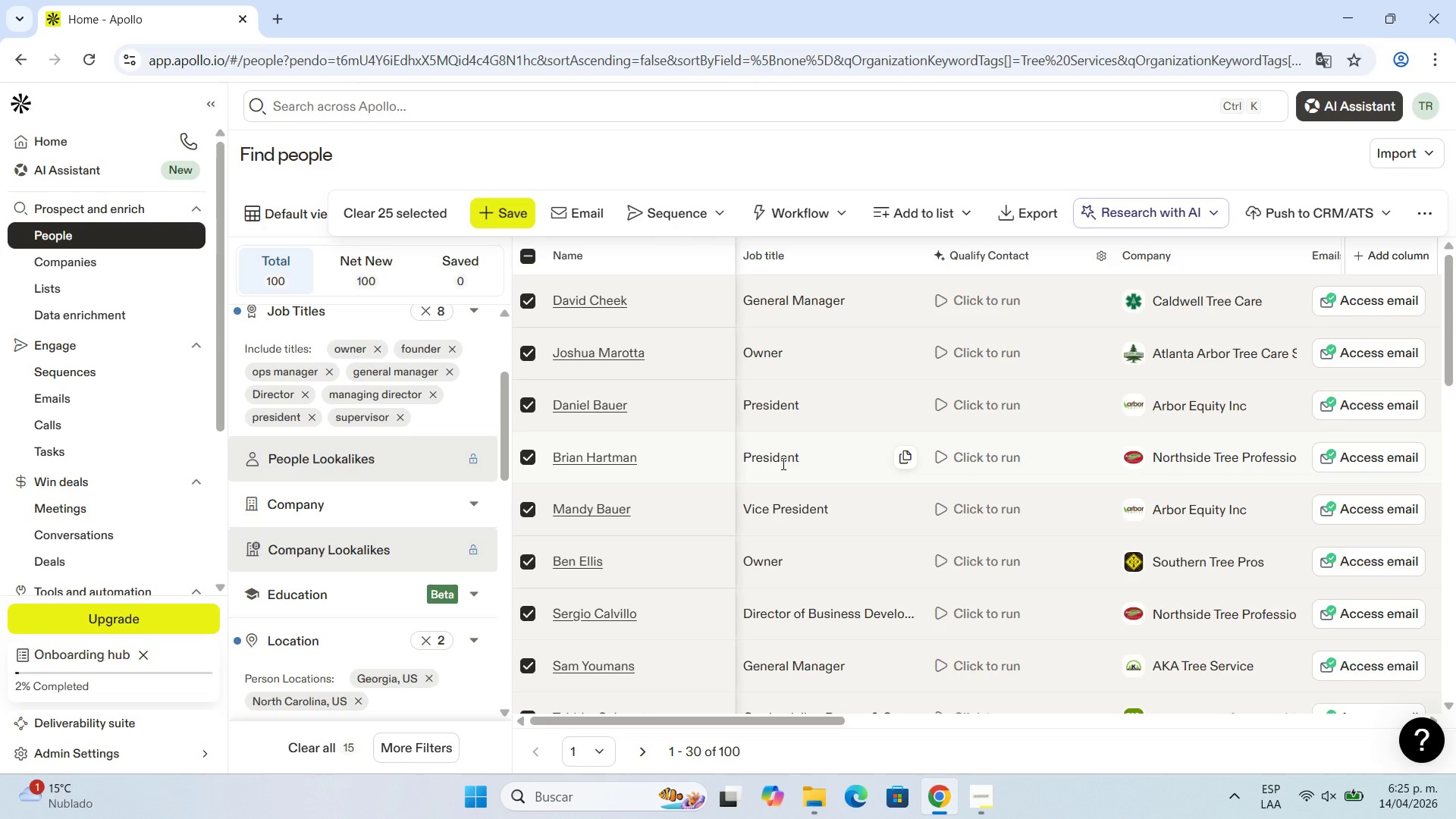 
wait(53.43)
 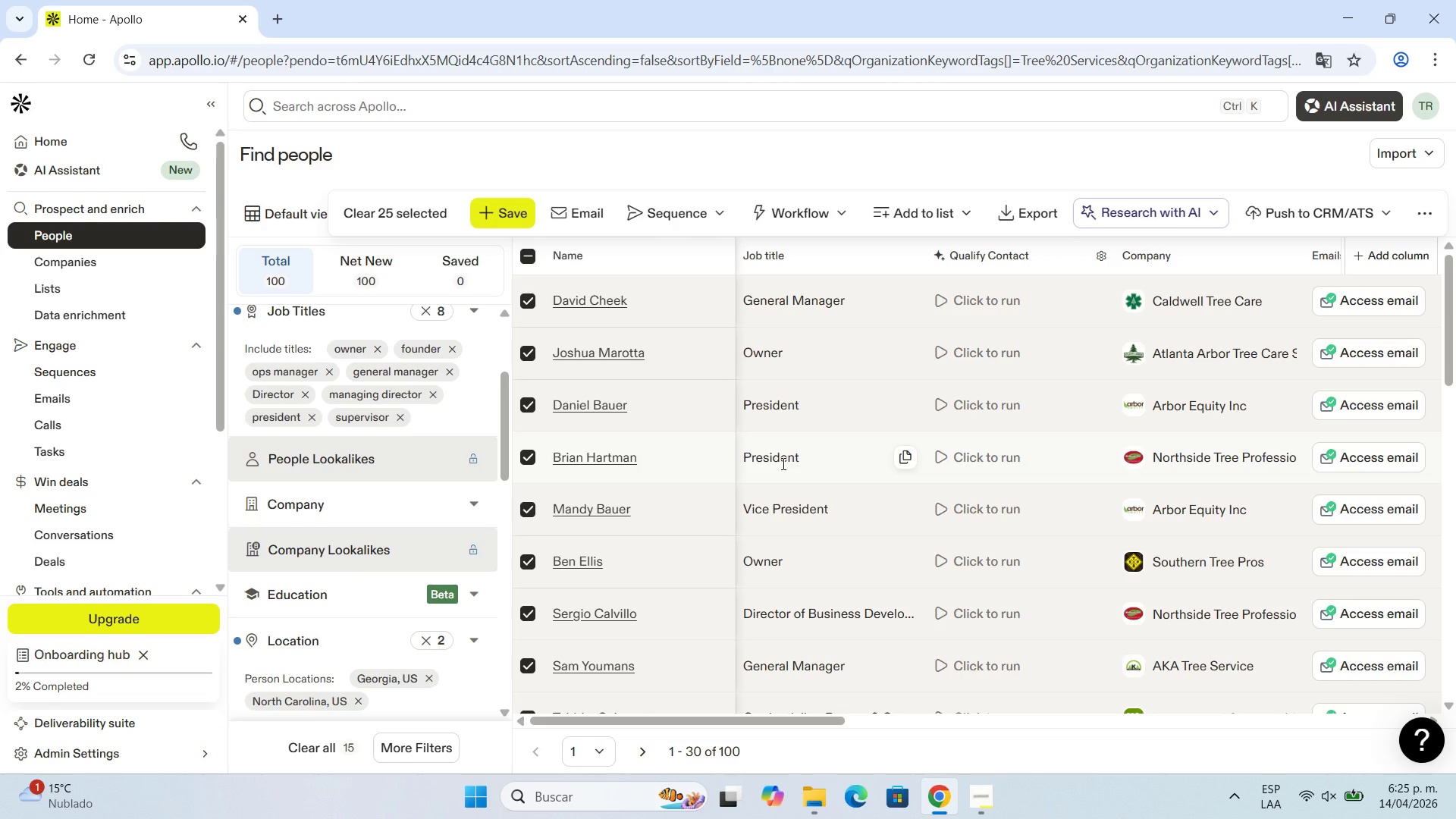 
scroll: coordinate [795, 519], scroll_direction: down, amount: 3.0
 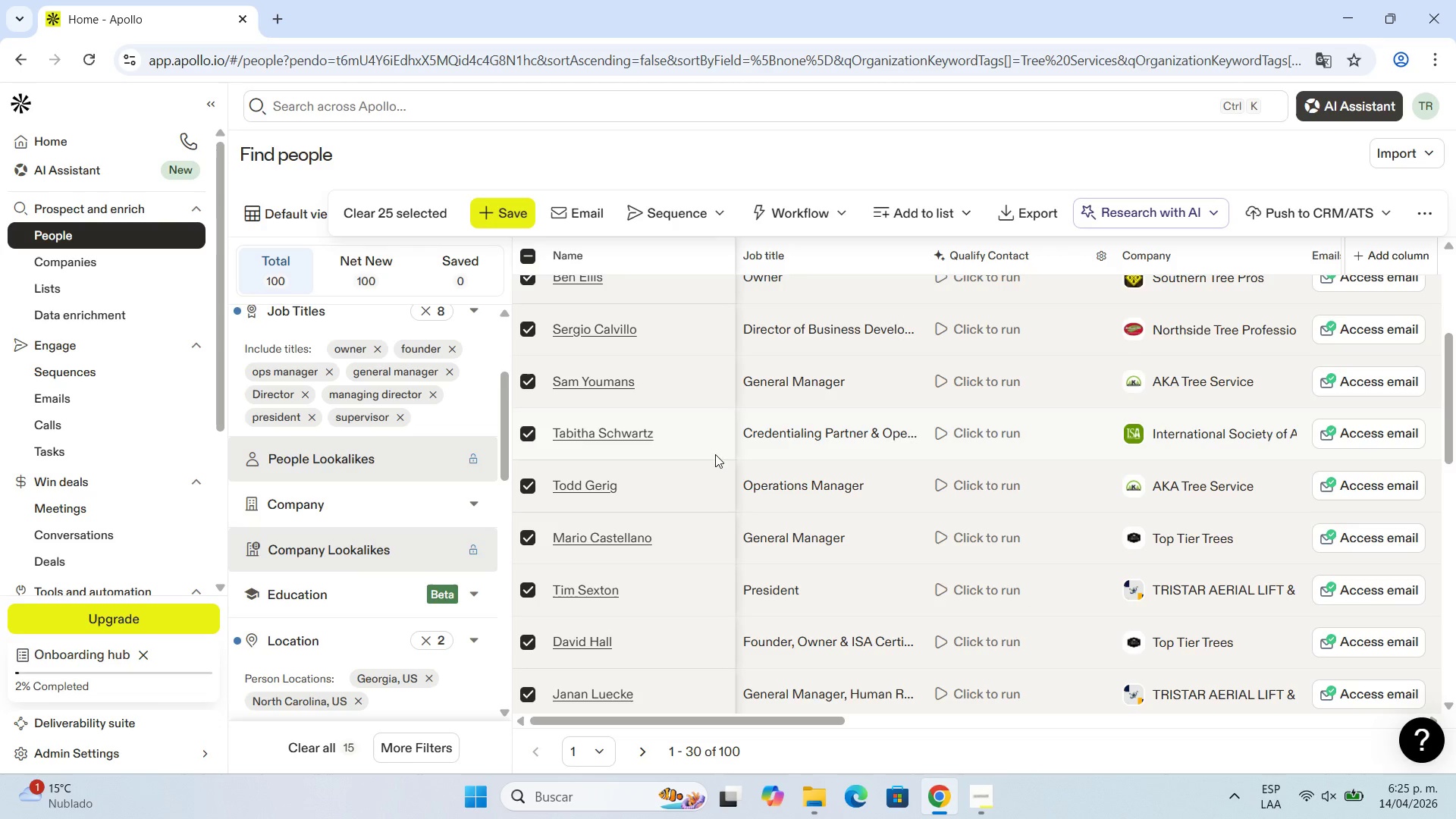 
left_click([963, 206])
 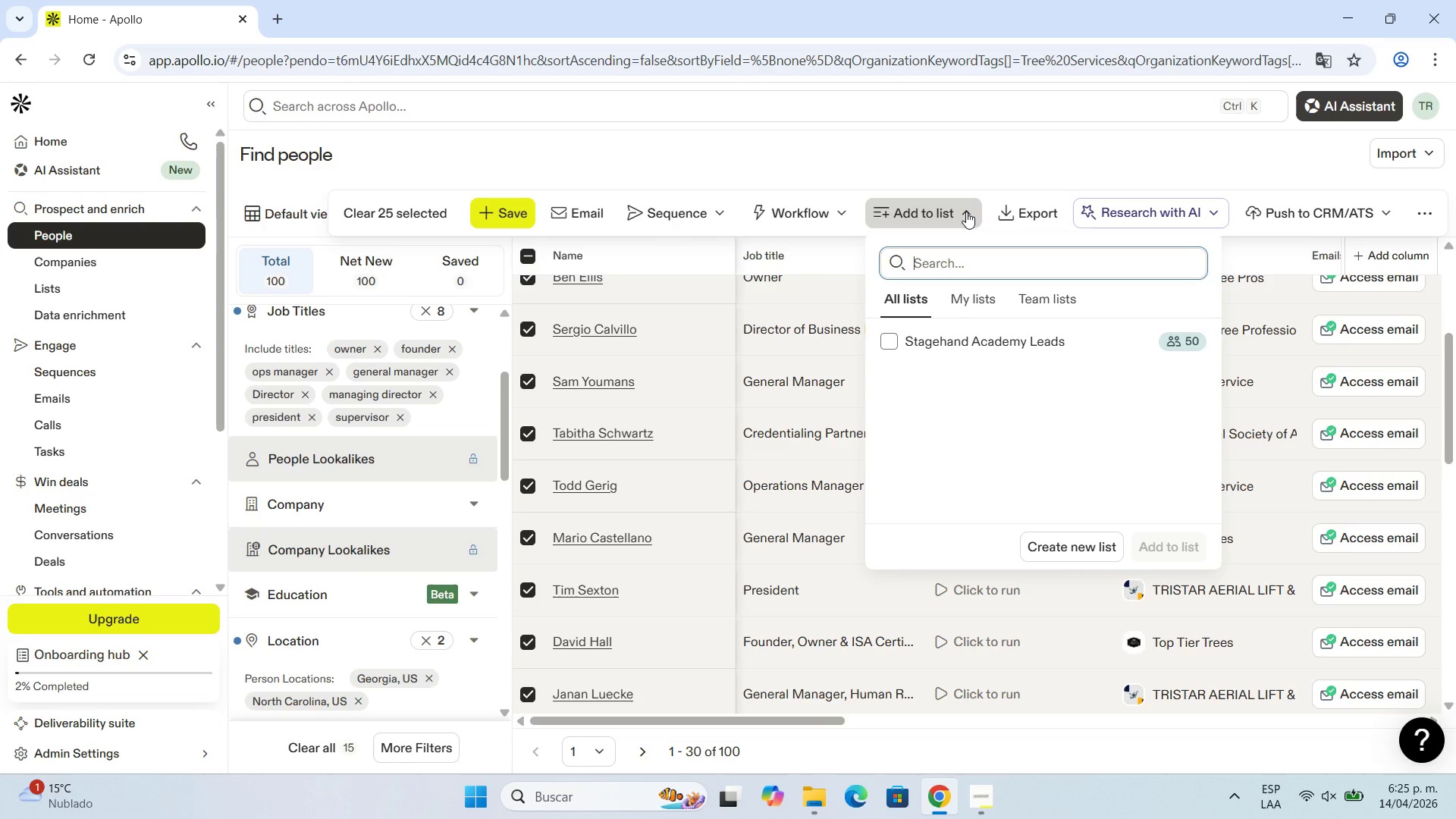 
wait(7.69)
 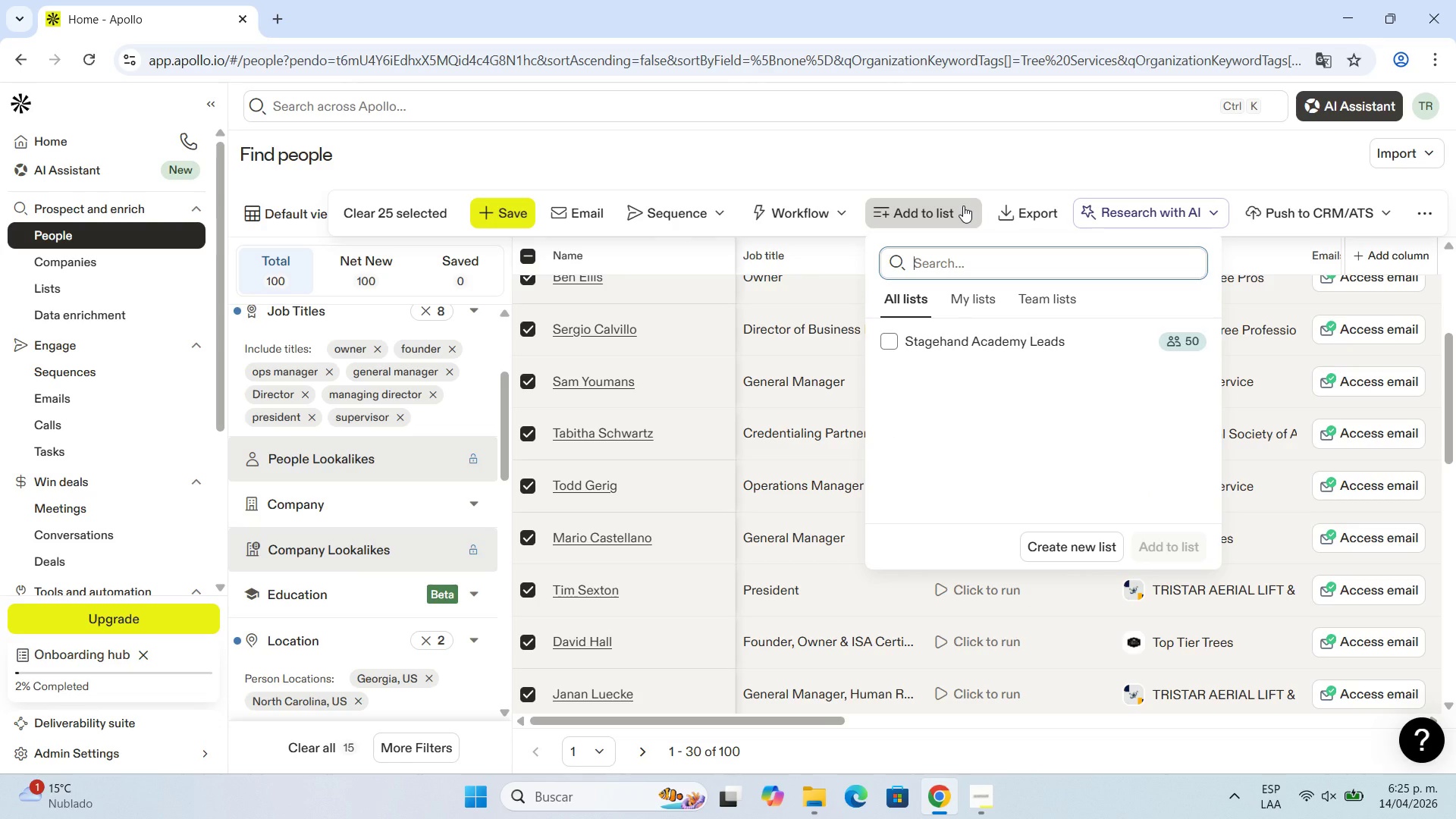 
left_click([1072, 557])
 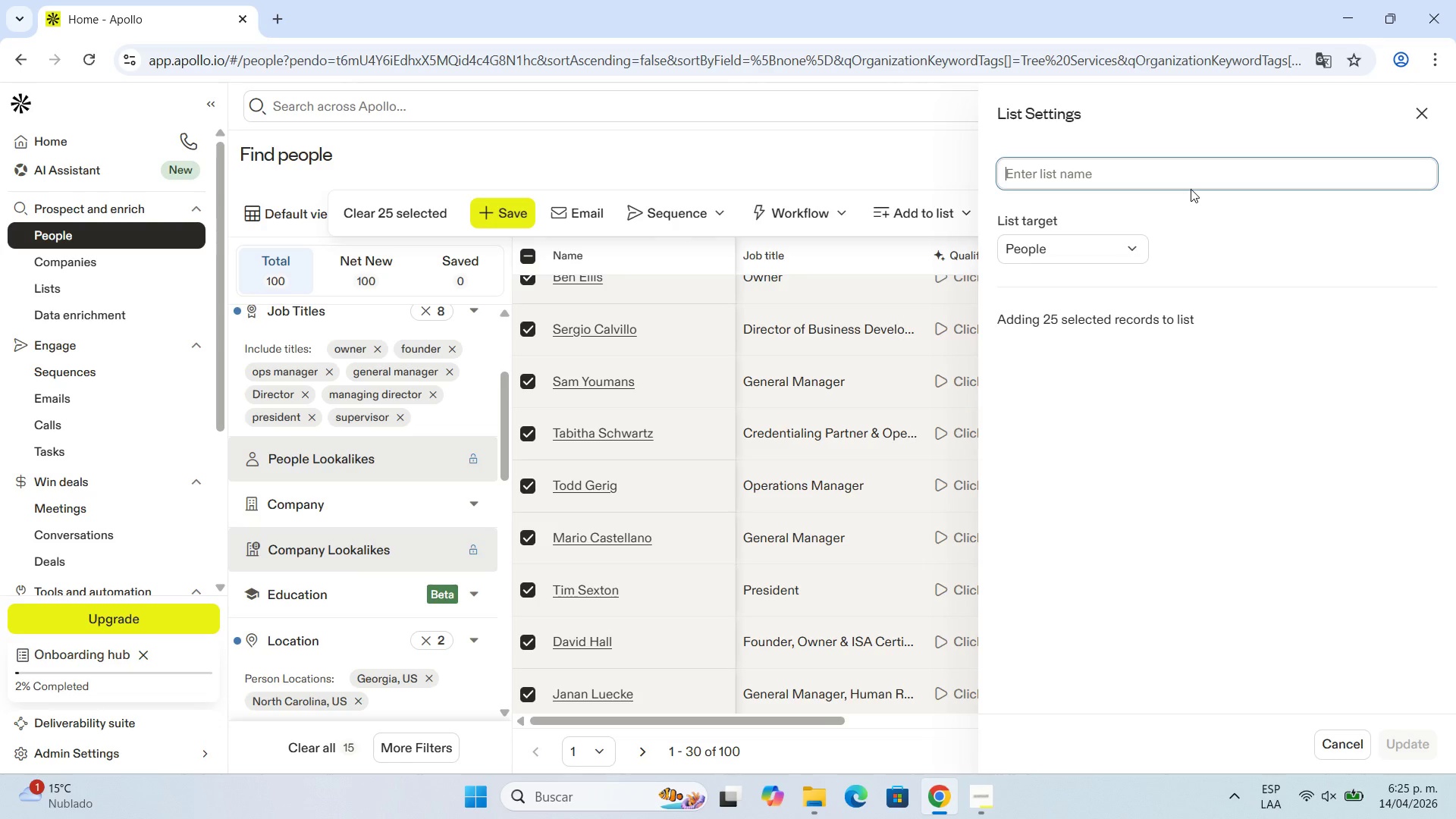 
type(Tree Services GA ^ NC)
 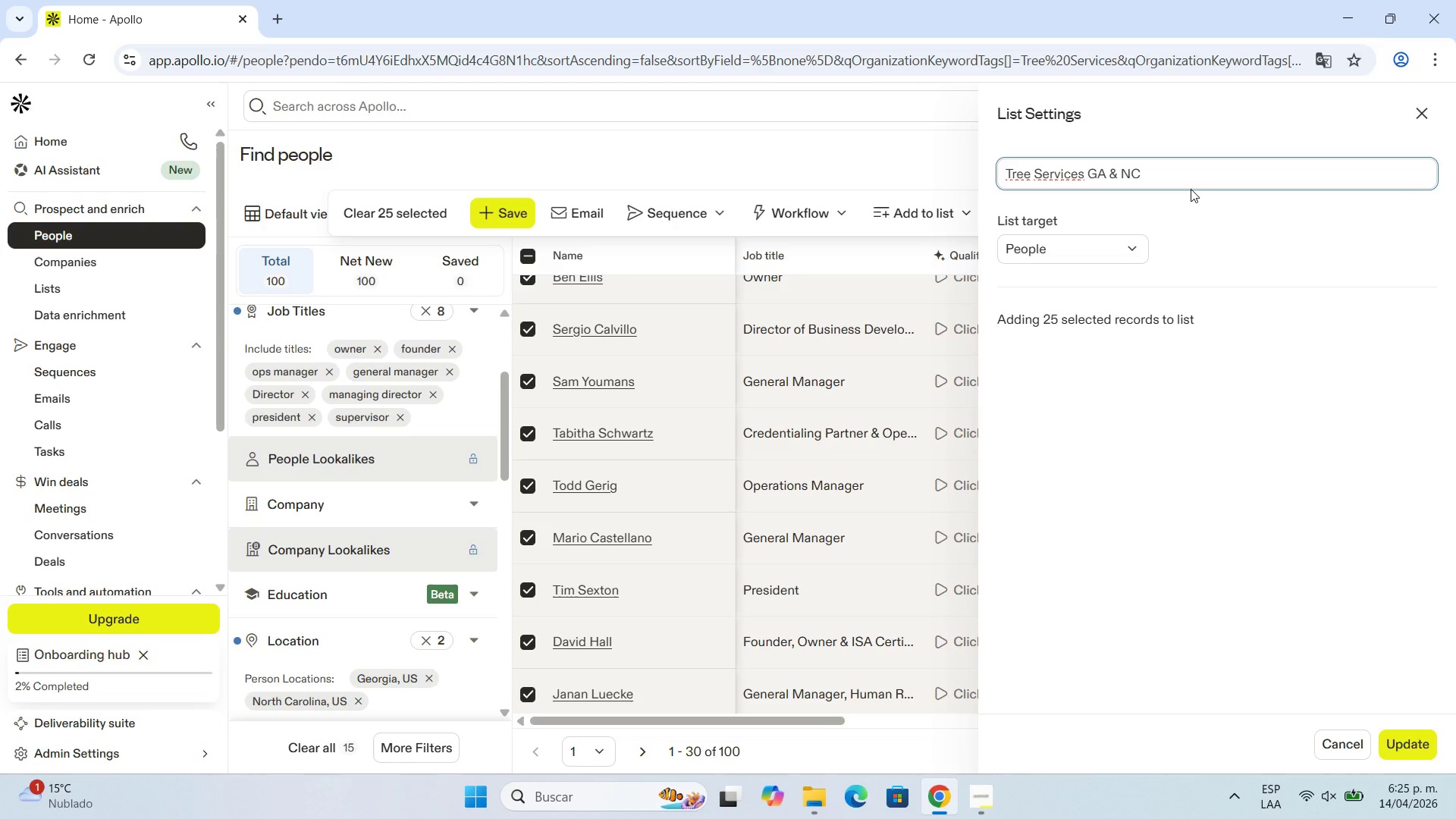 
wait(8.2)
 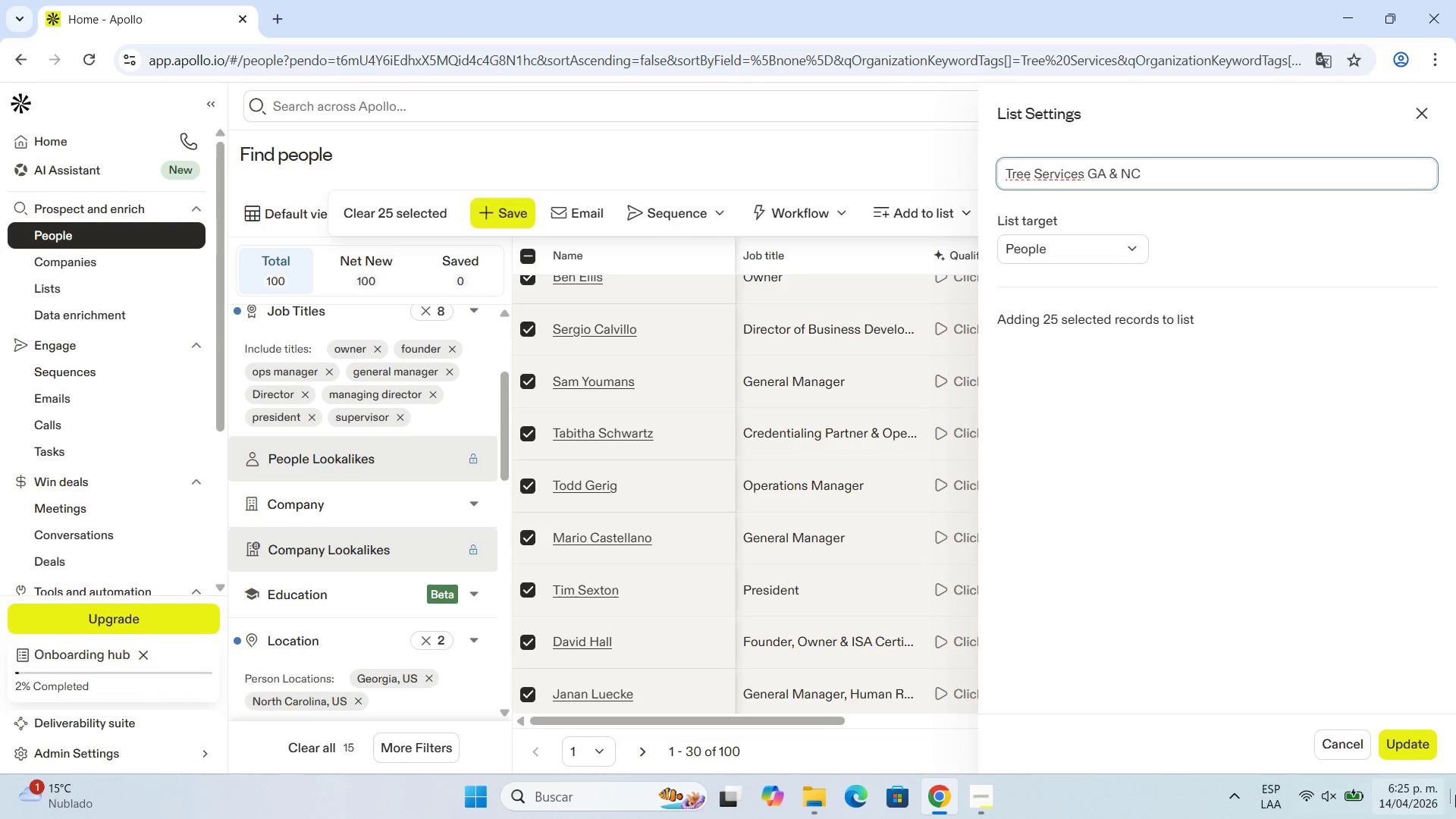 
left_click([1423, 749])
 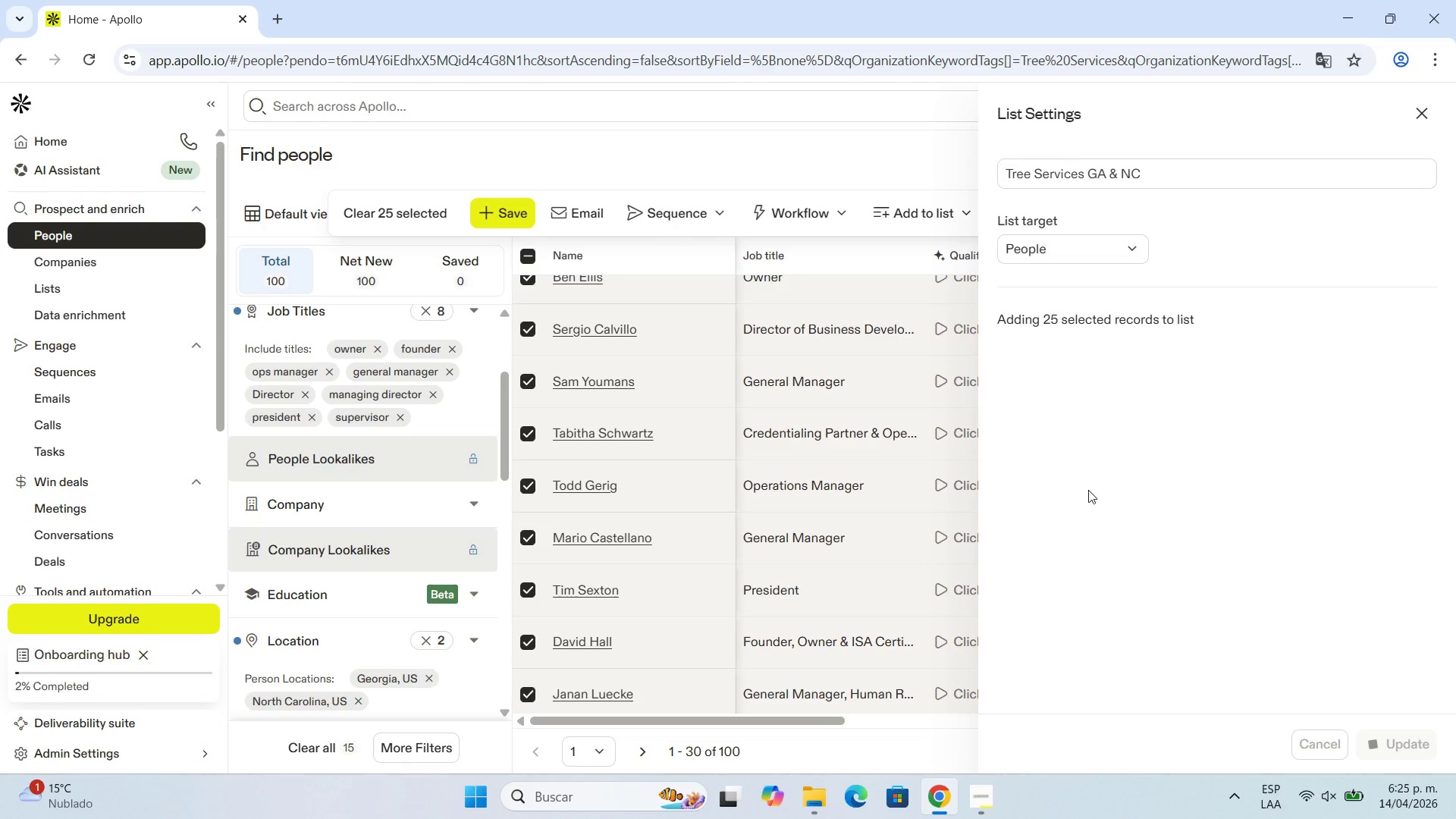 
mouse_move([763, 426])
 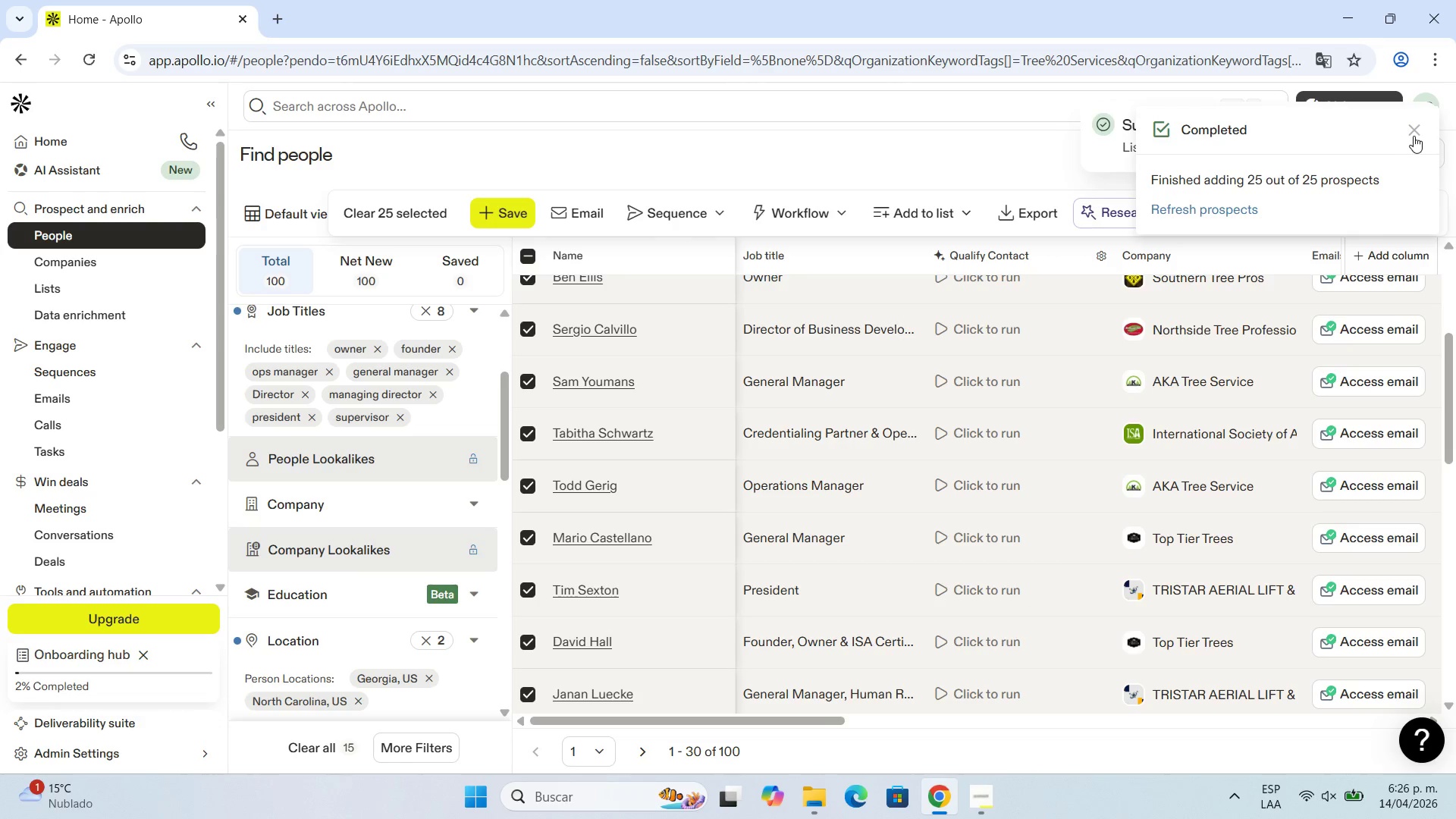 
wait(5.3)
 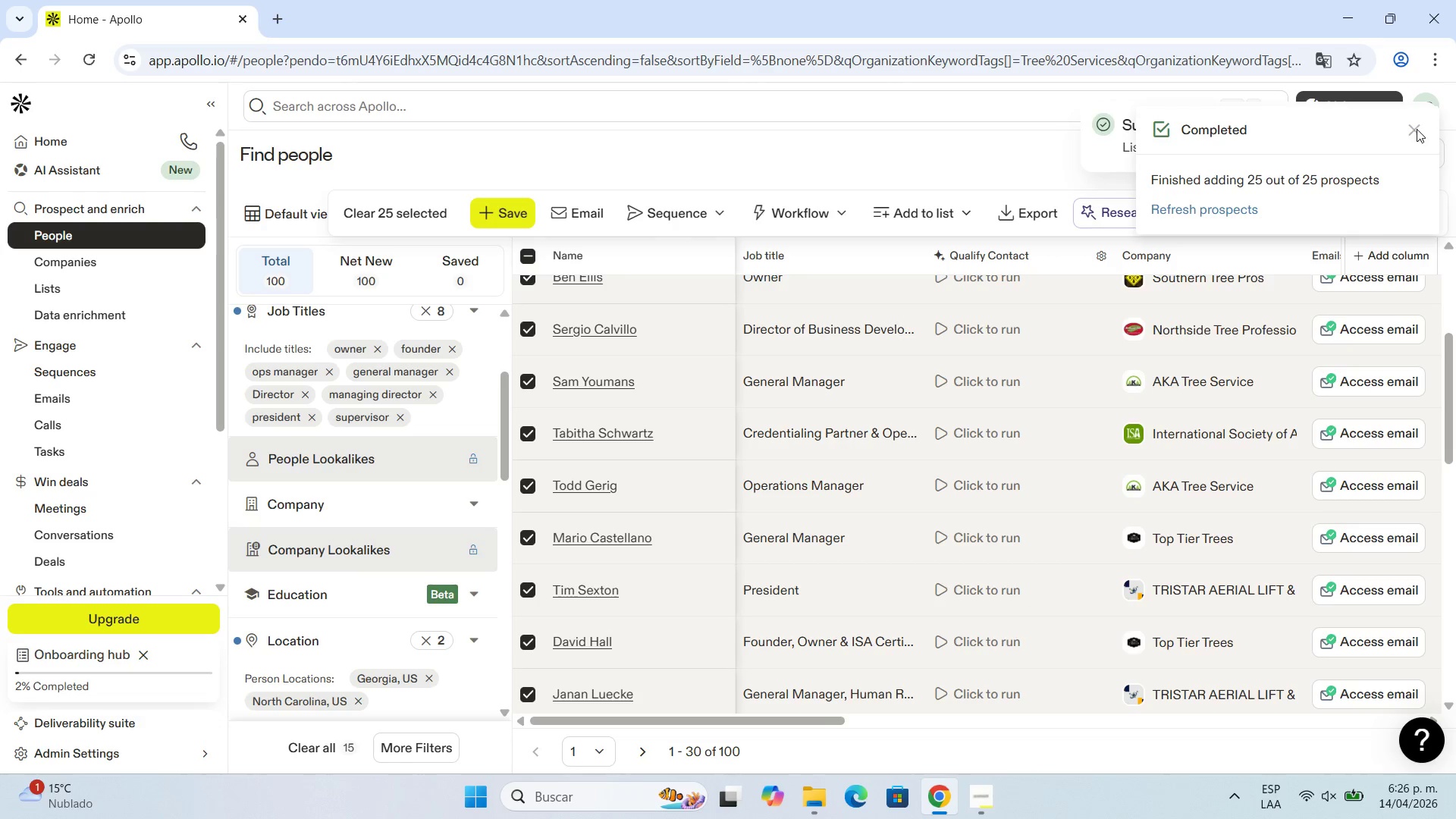 
left_click([1414, 127])
 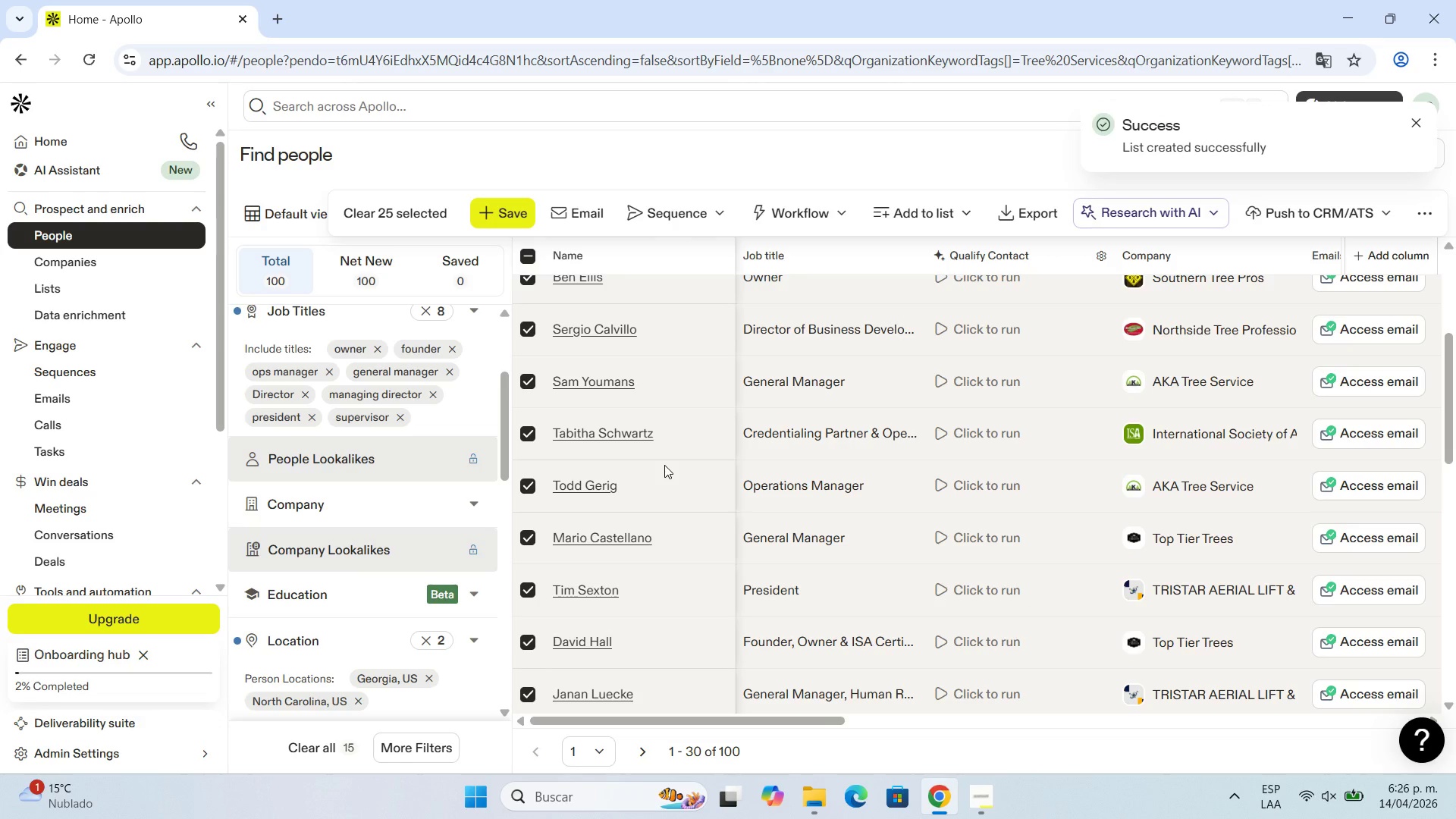 
scroll: coordinate [649, 515], scroll_direction: down, amount: 13.0
 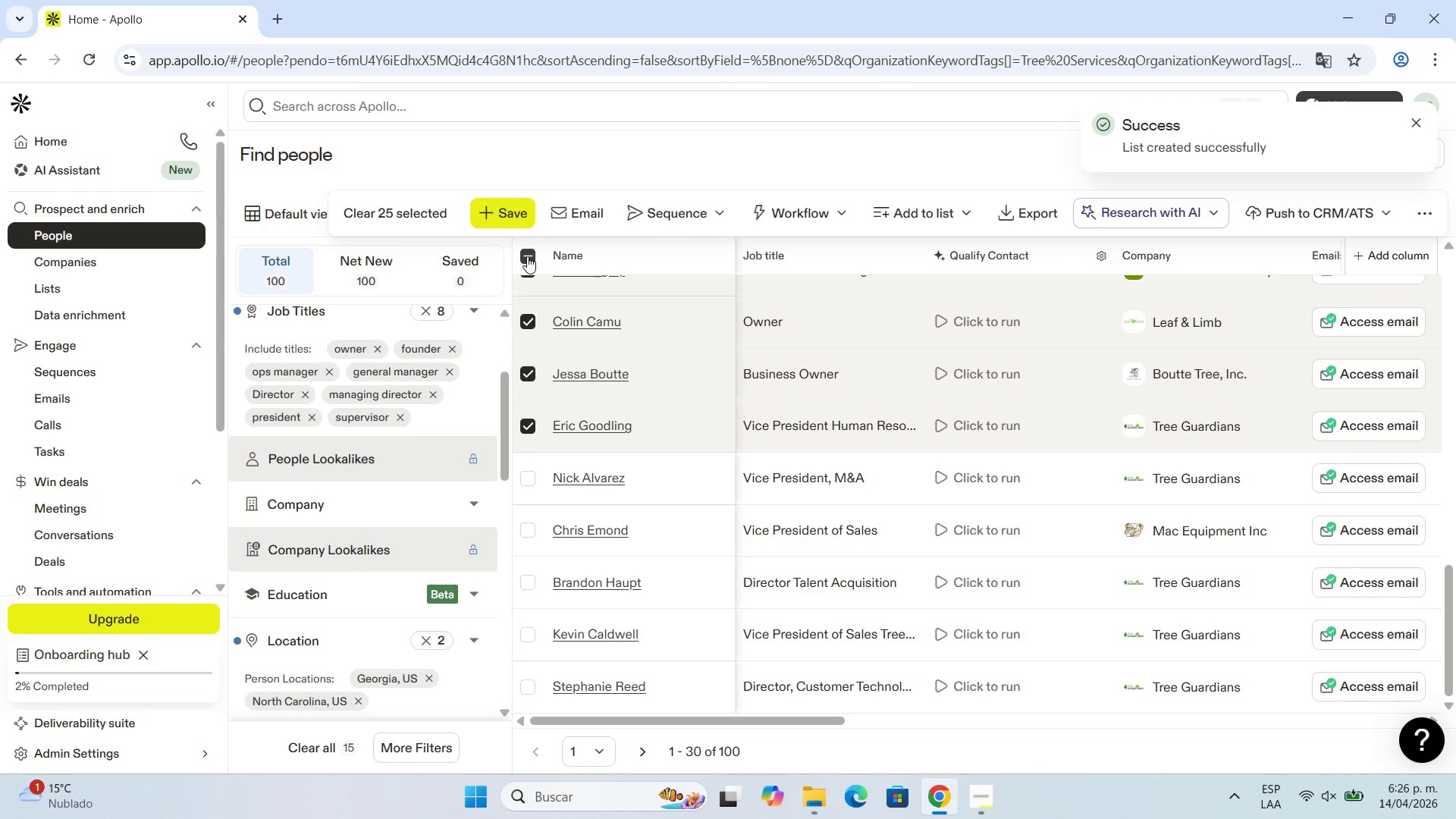 
left_click([527, 256])
 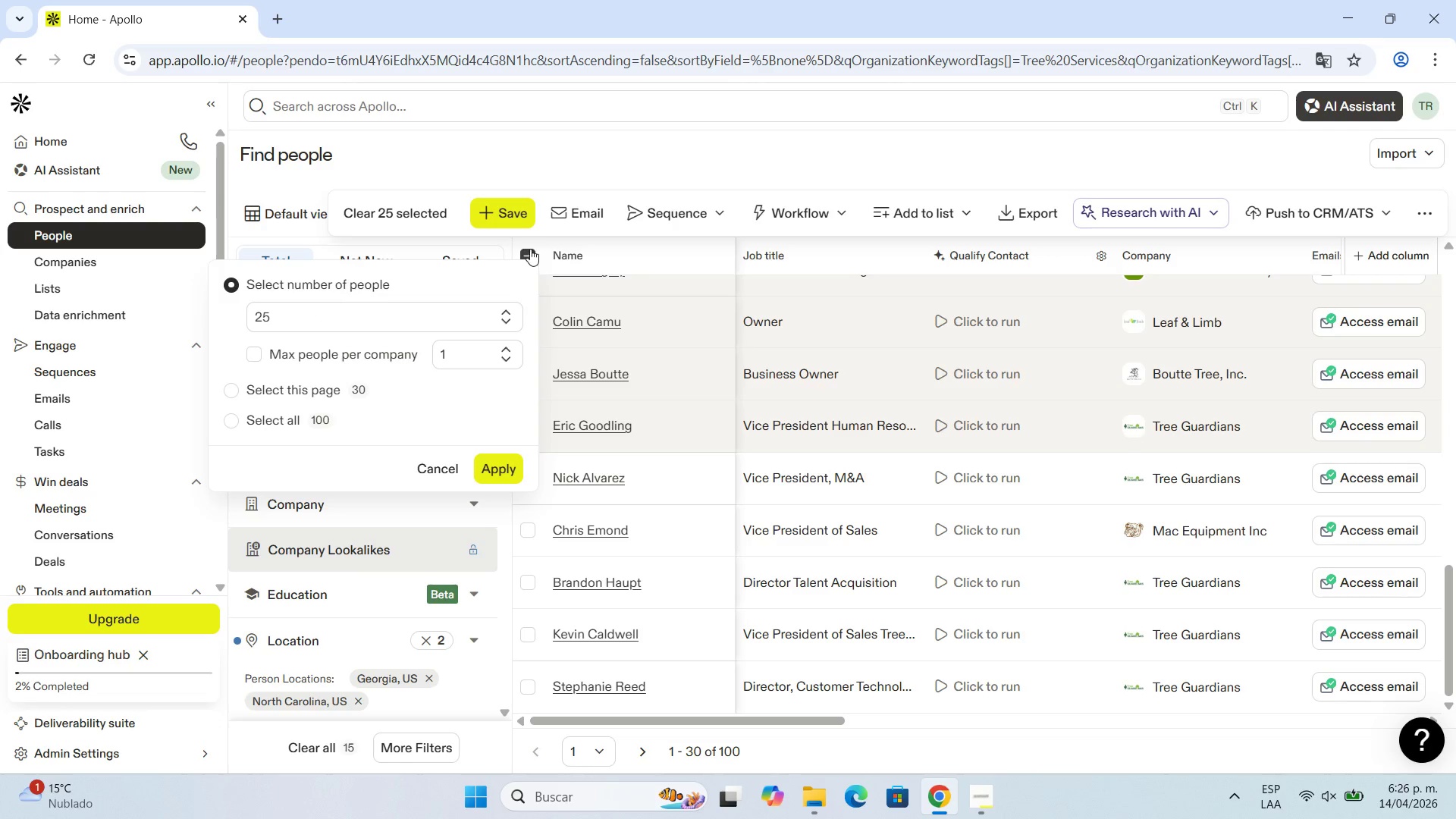 
left_click([530, 249])
 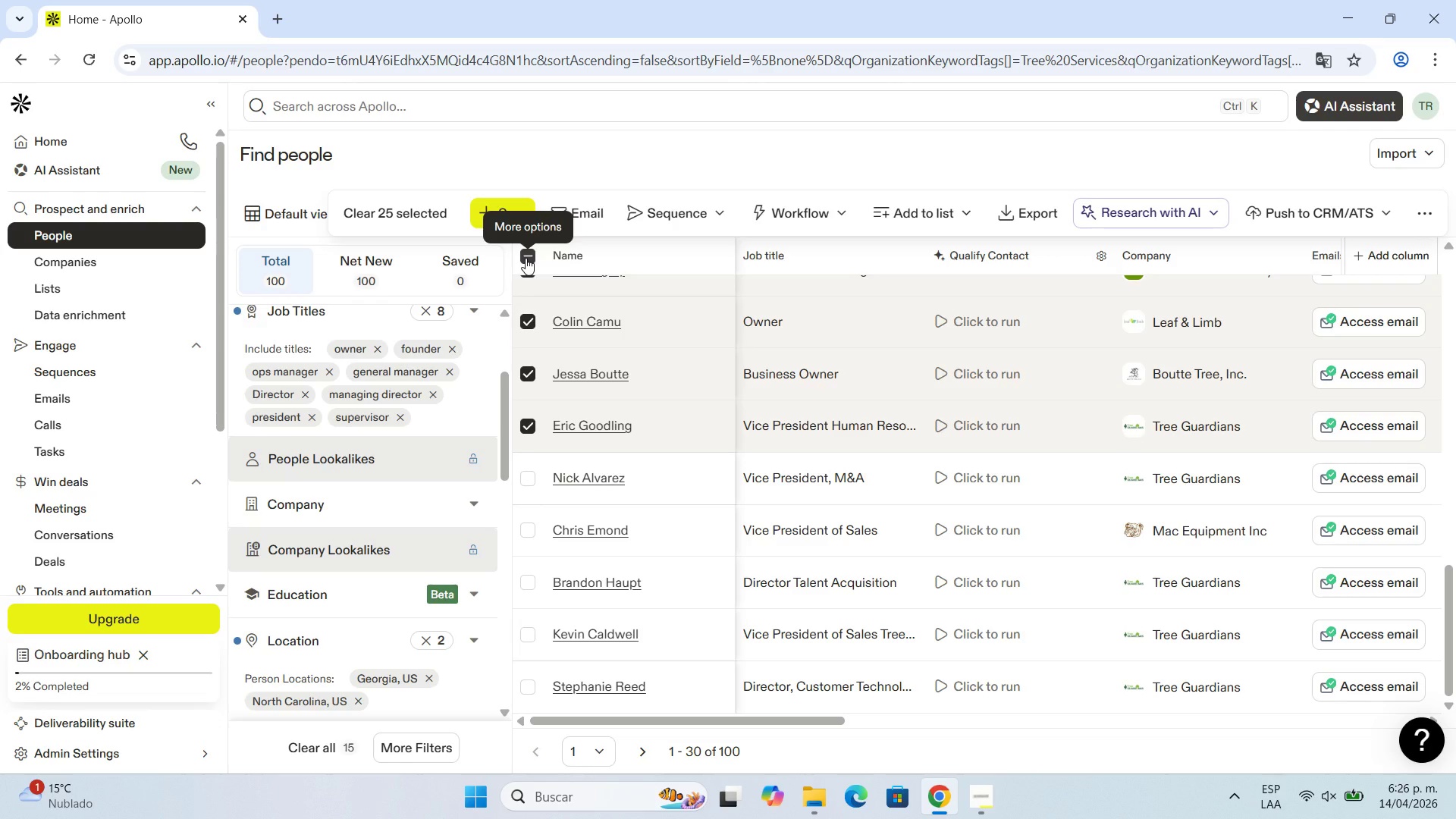 
left_click([526, 258])
 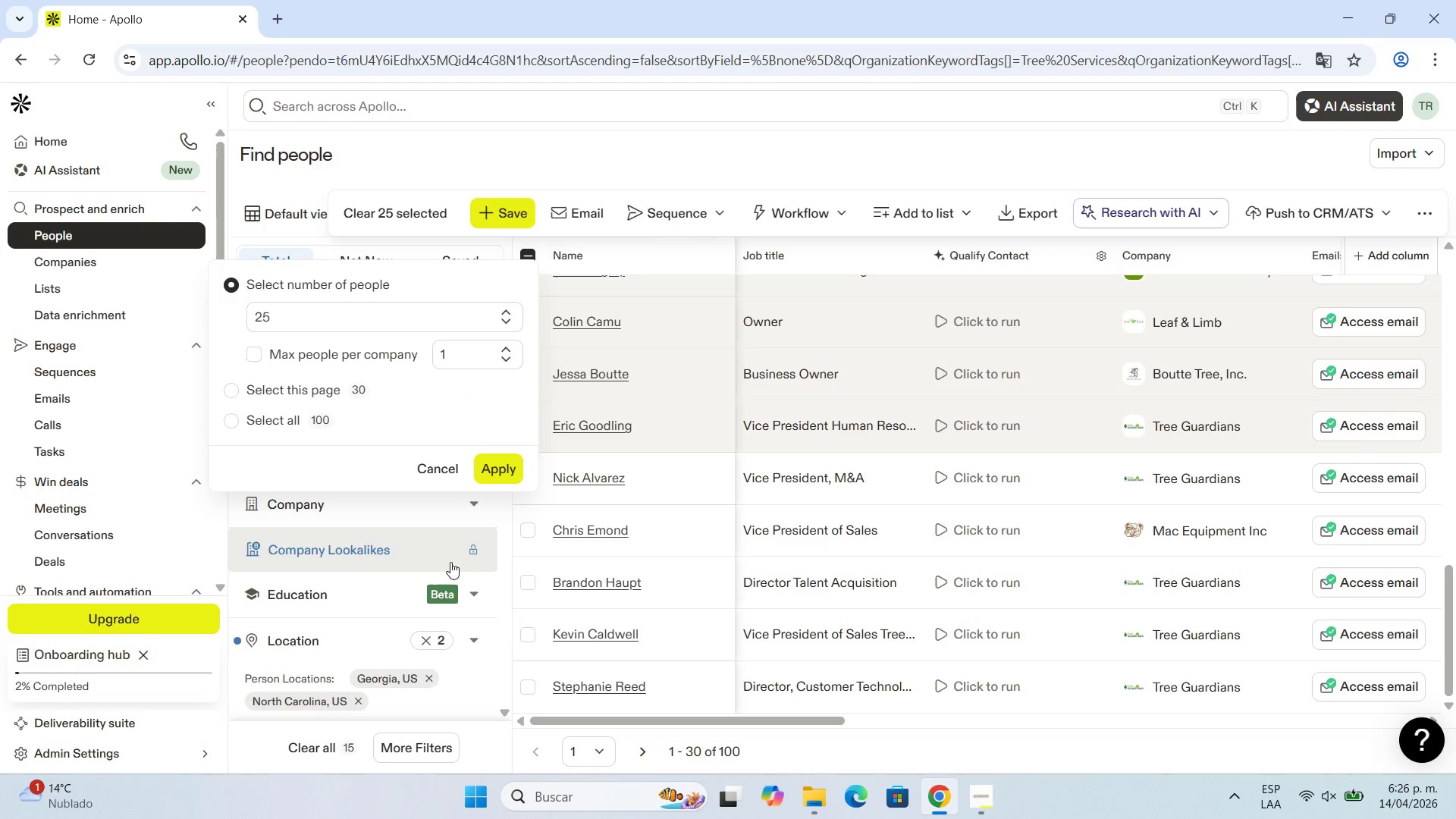 
left_click([430, 468])
 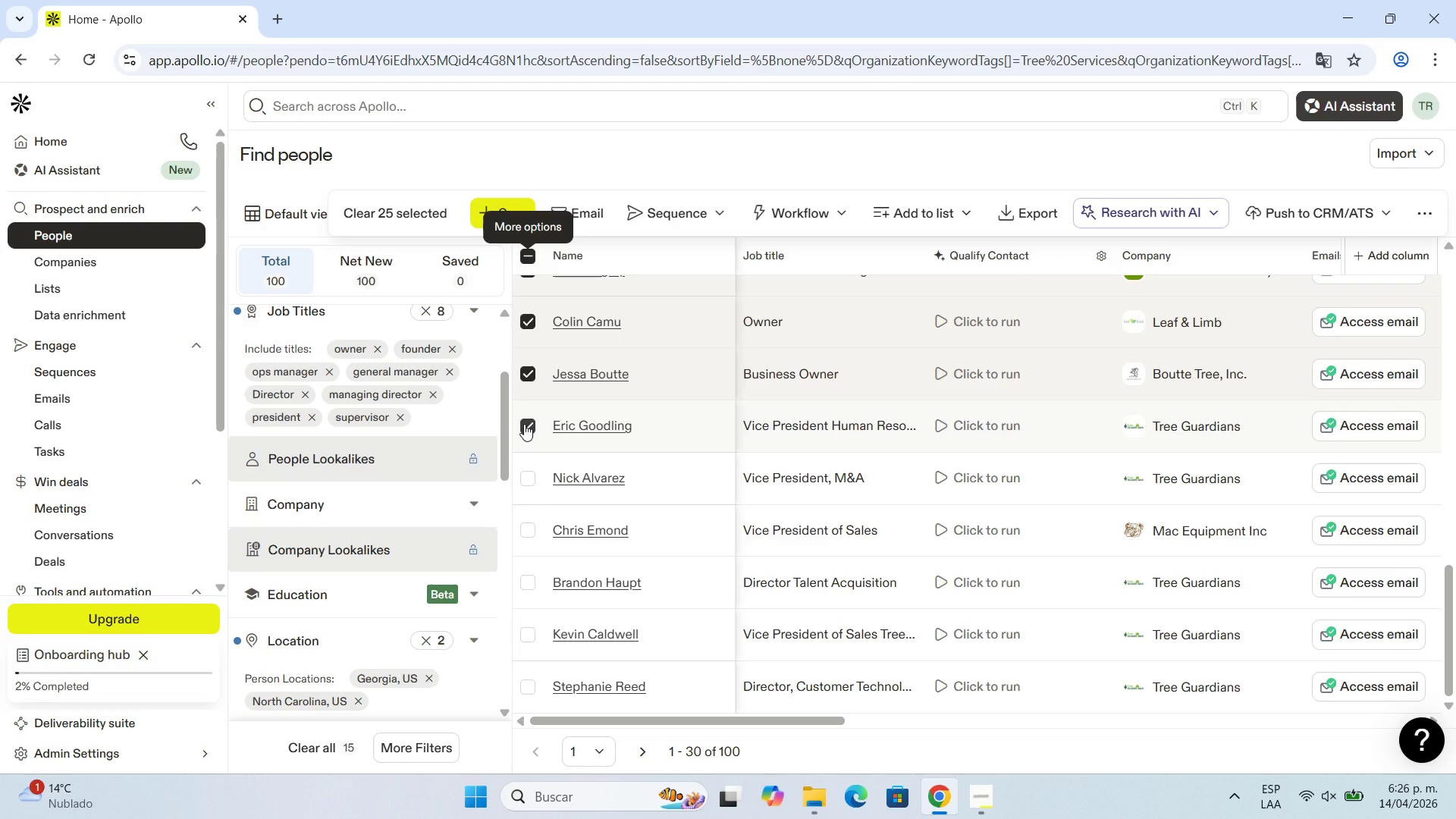 
left_click([524, 424])
 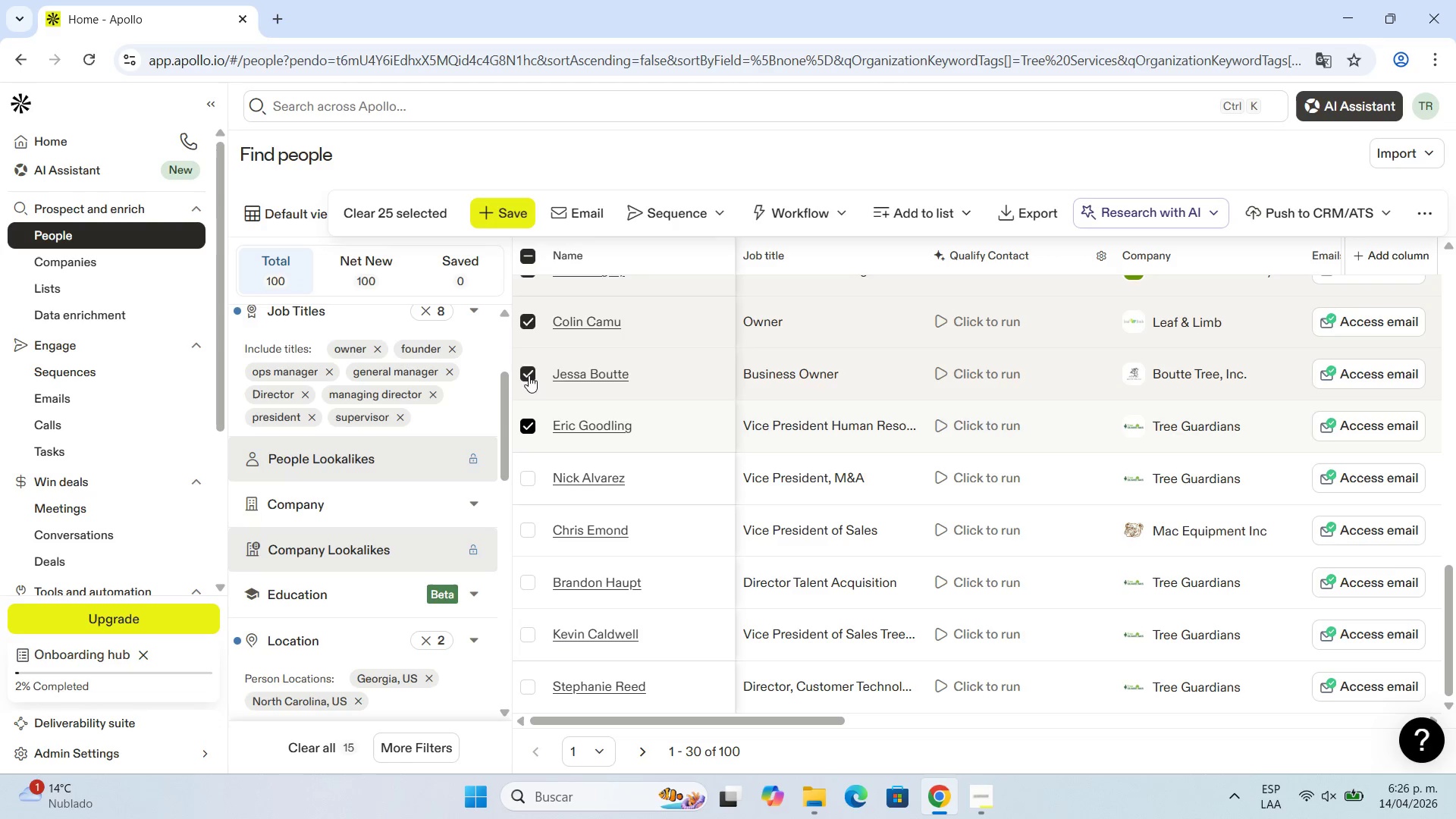 
left_click([528, 369])
 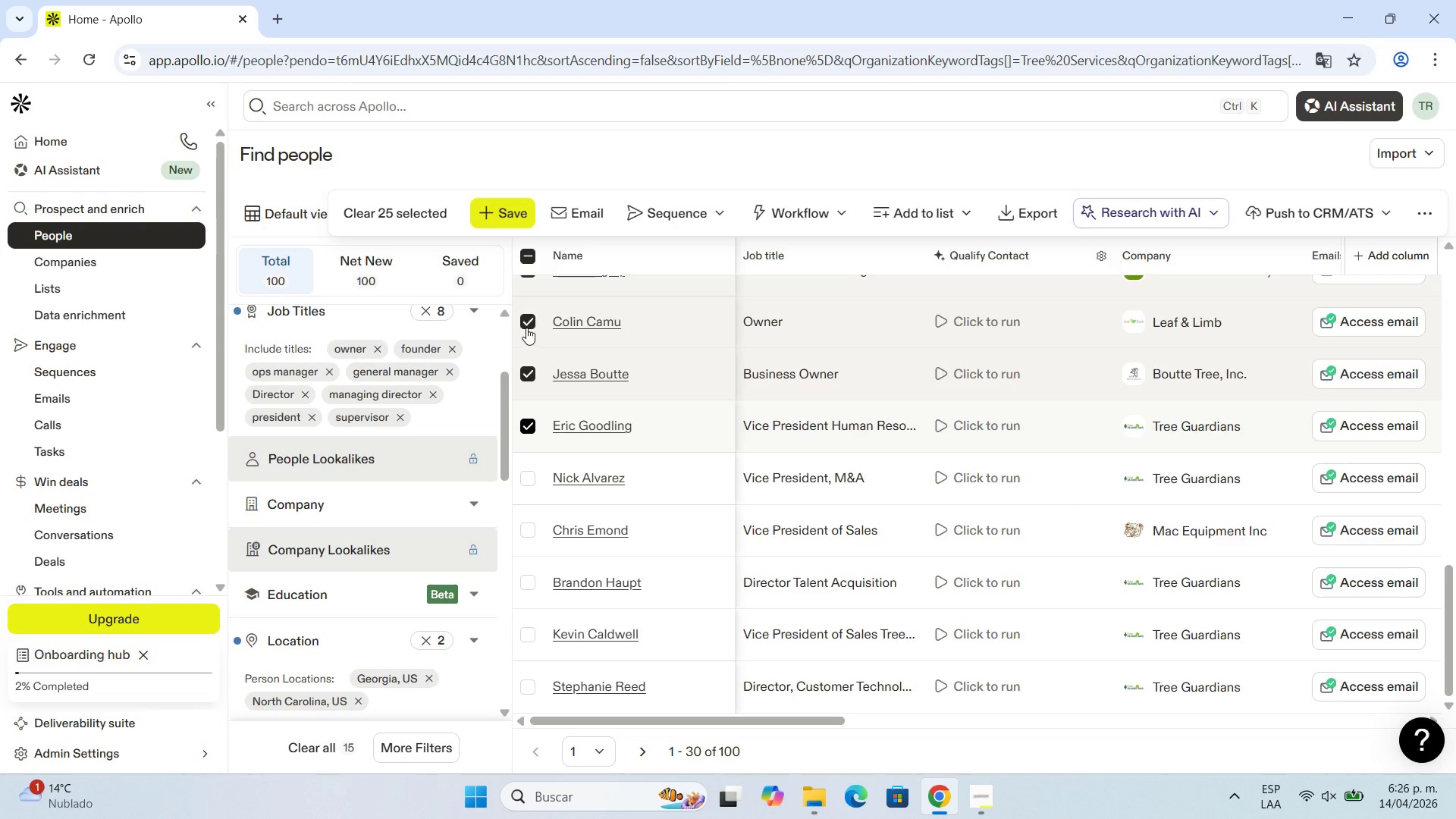 
left_click([526, 328])
 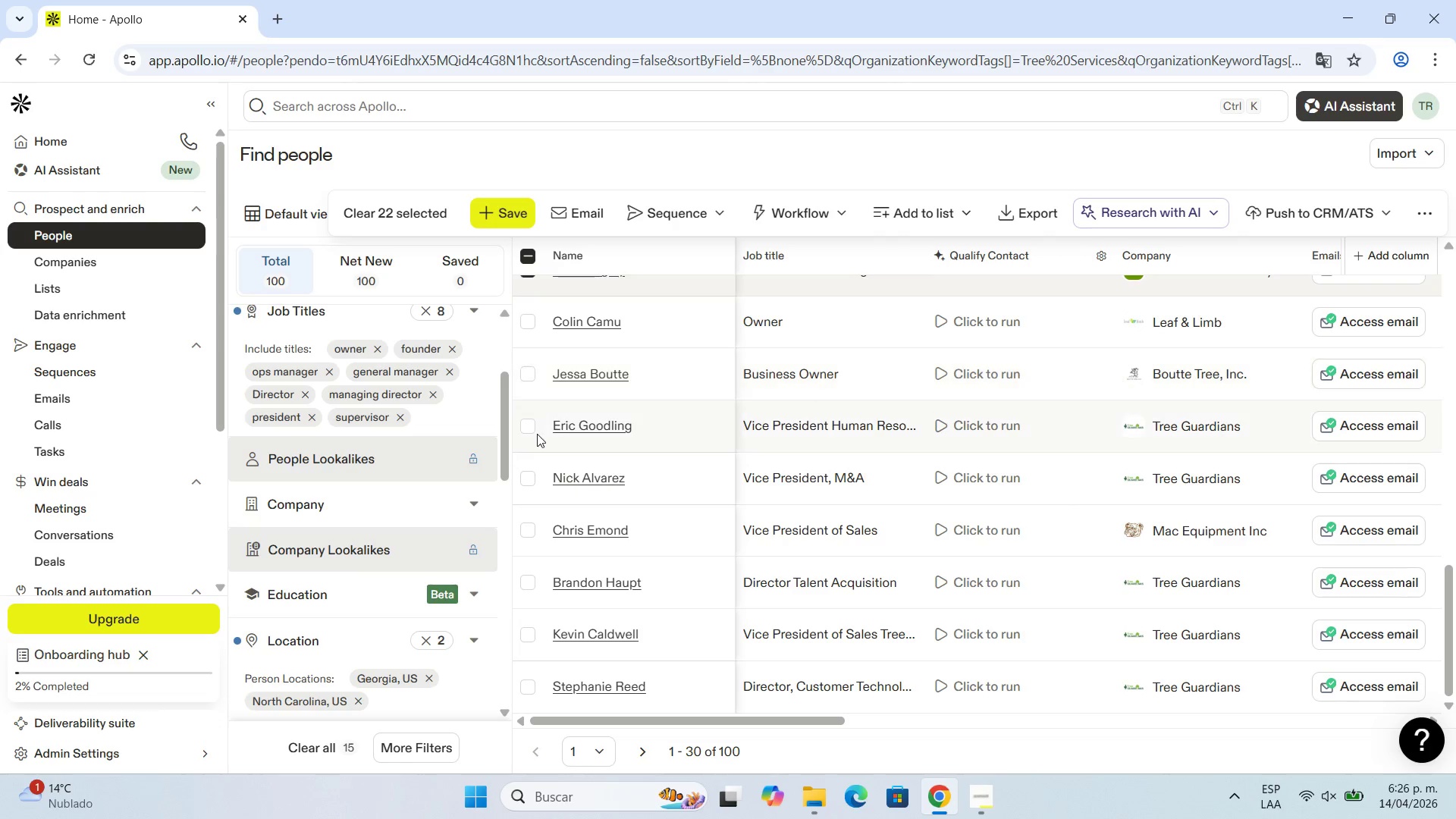 
scroll: coordinate [536, 305], scroll_direction: up, amount: 17.0
 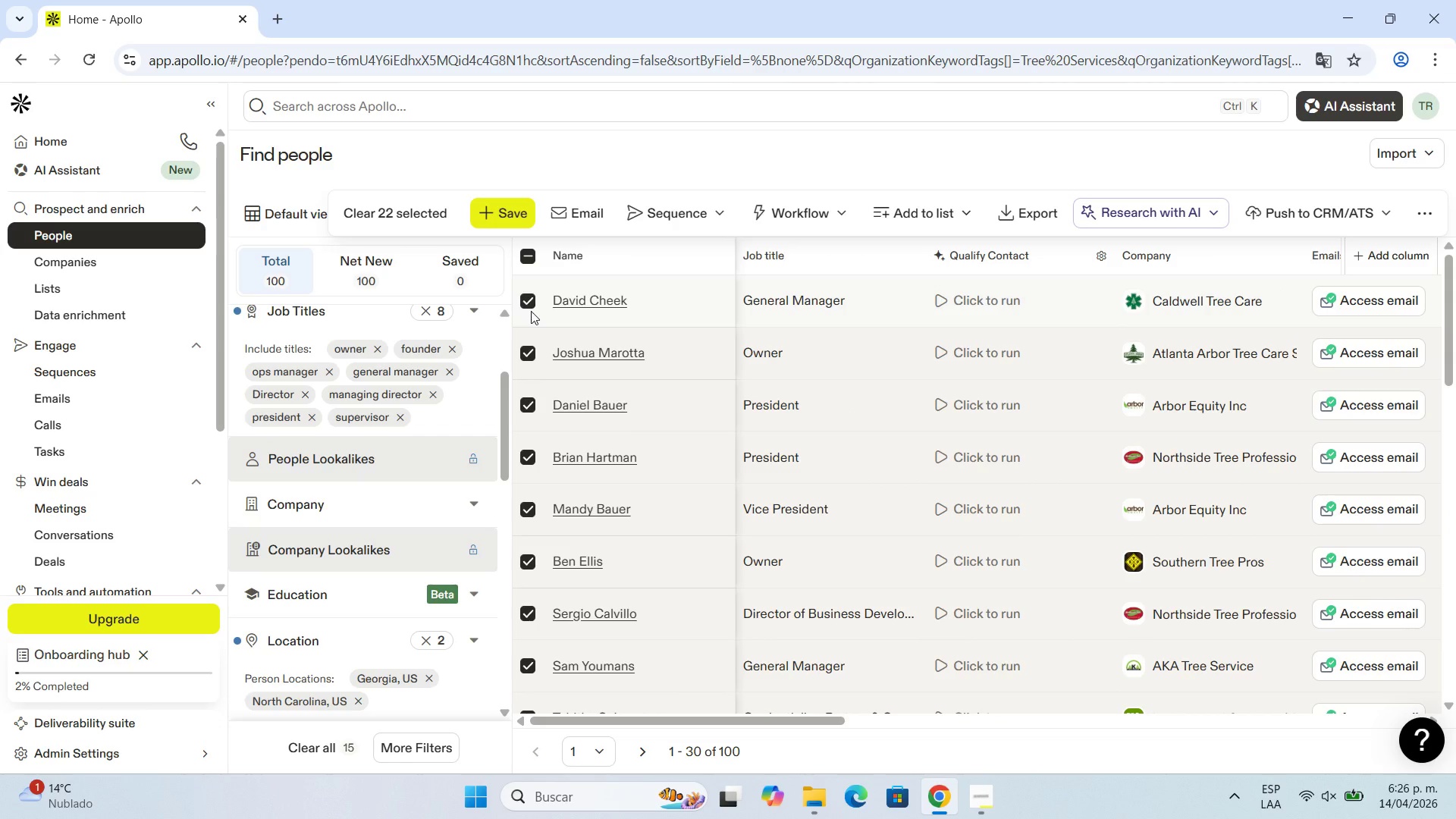 
left_click([528, 297])
 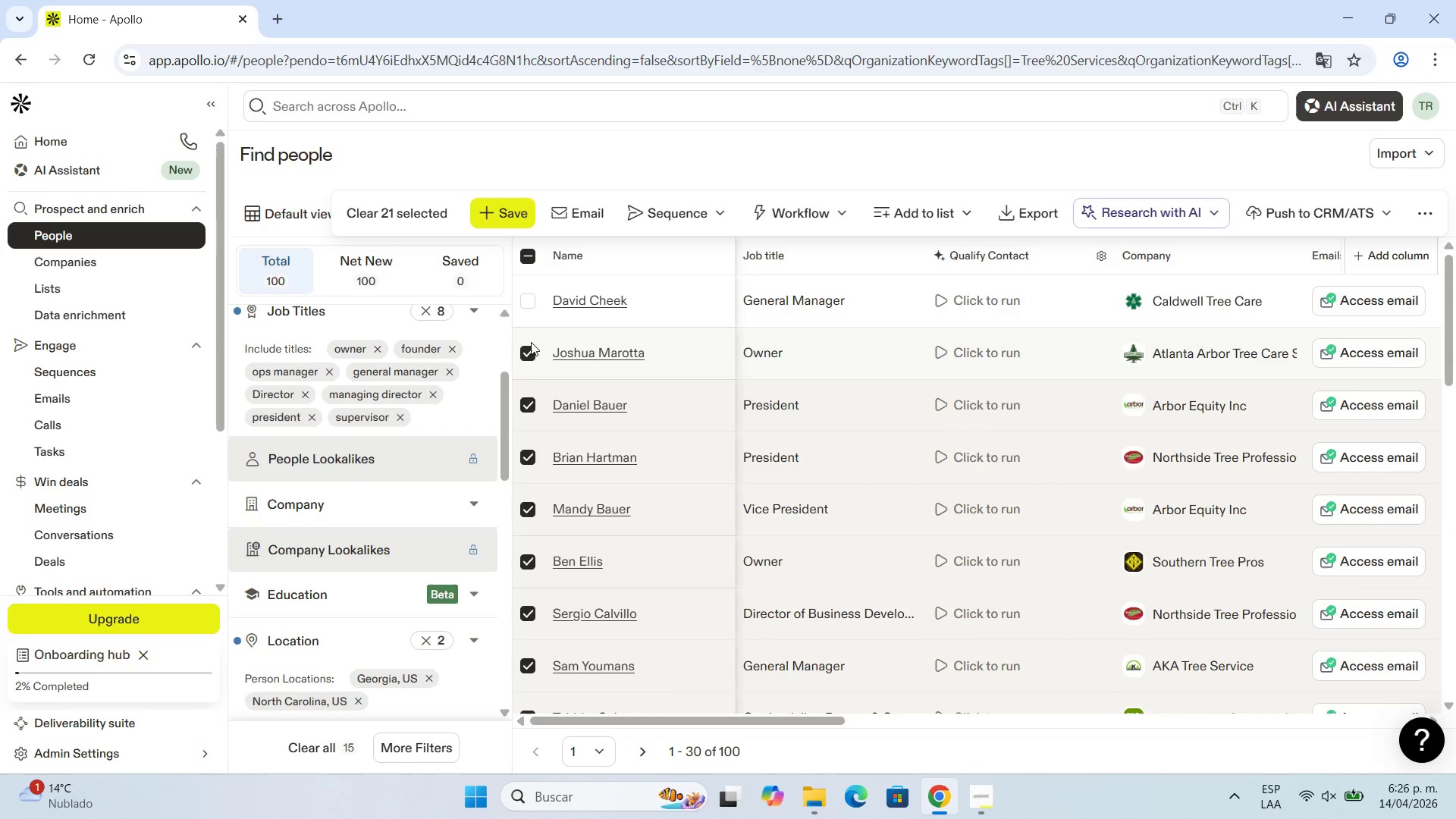 
left_click([525, 359])
 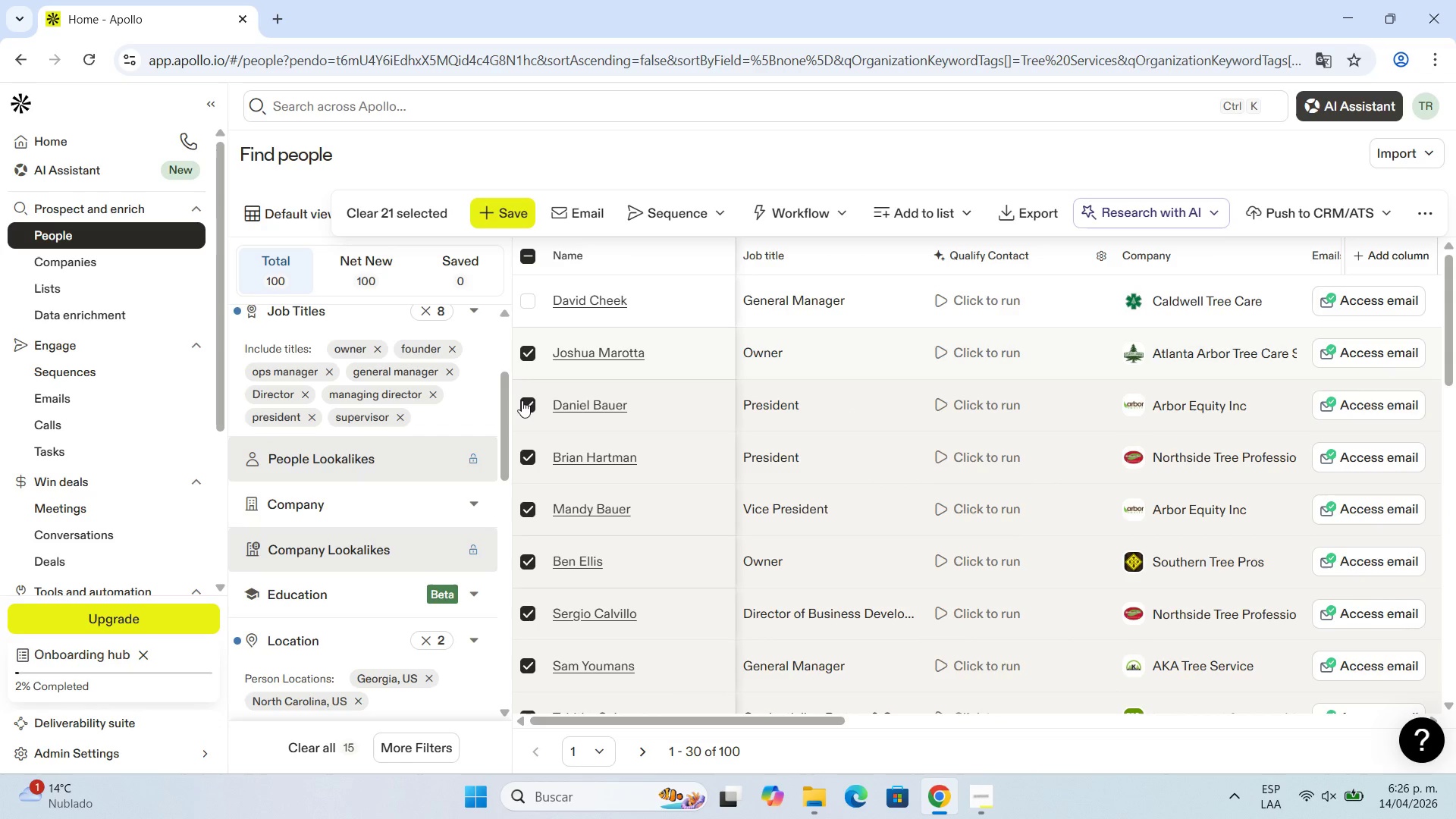 
left_click([522, 400])
 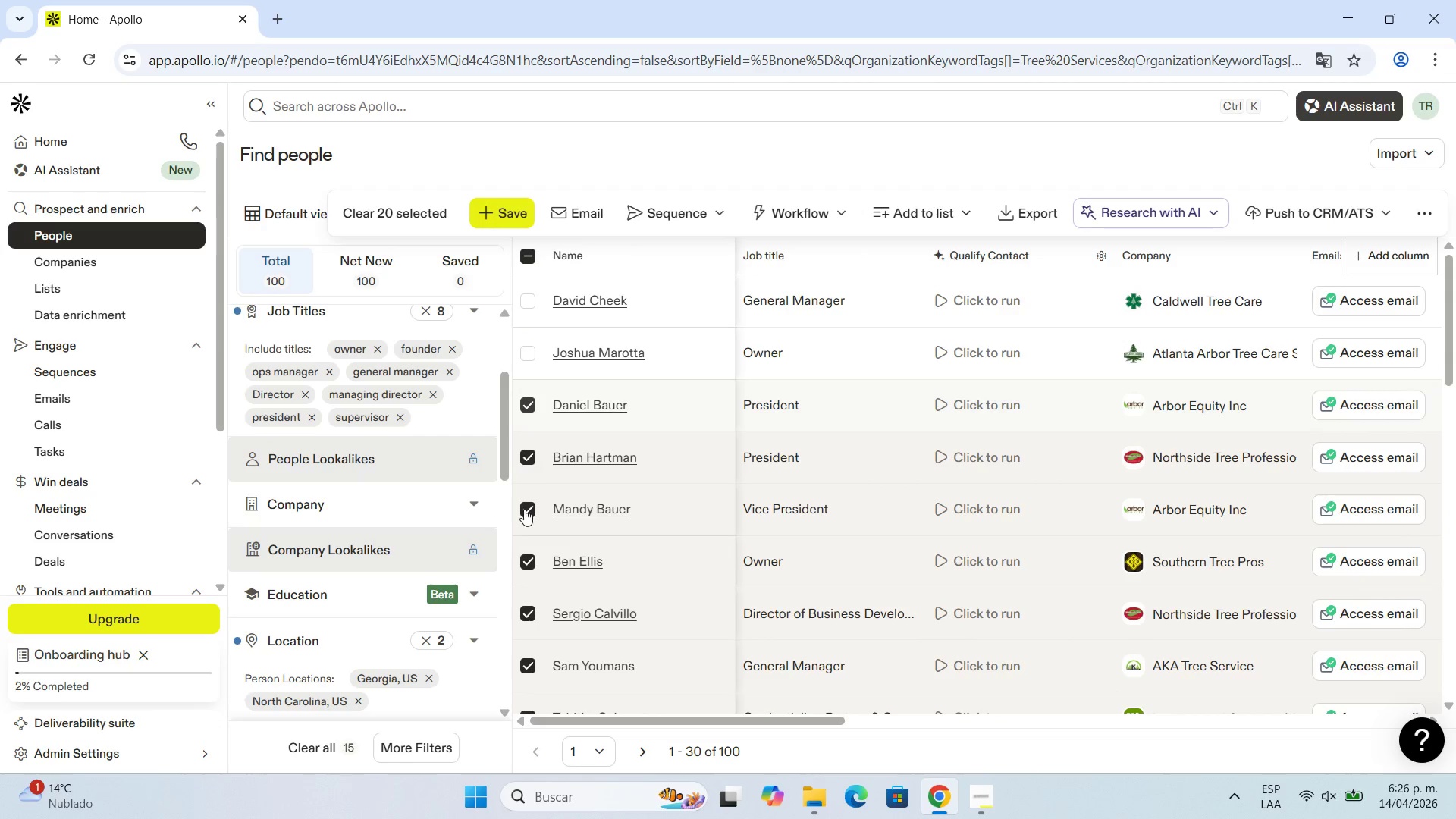 
double_click([524, 508])
 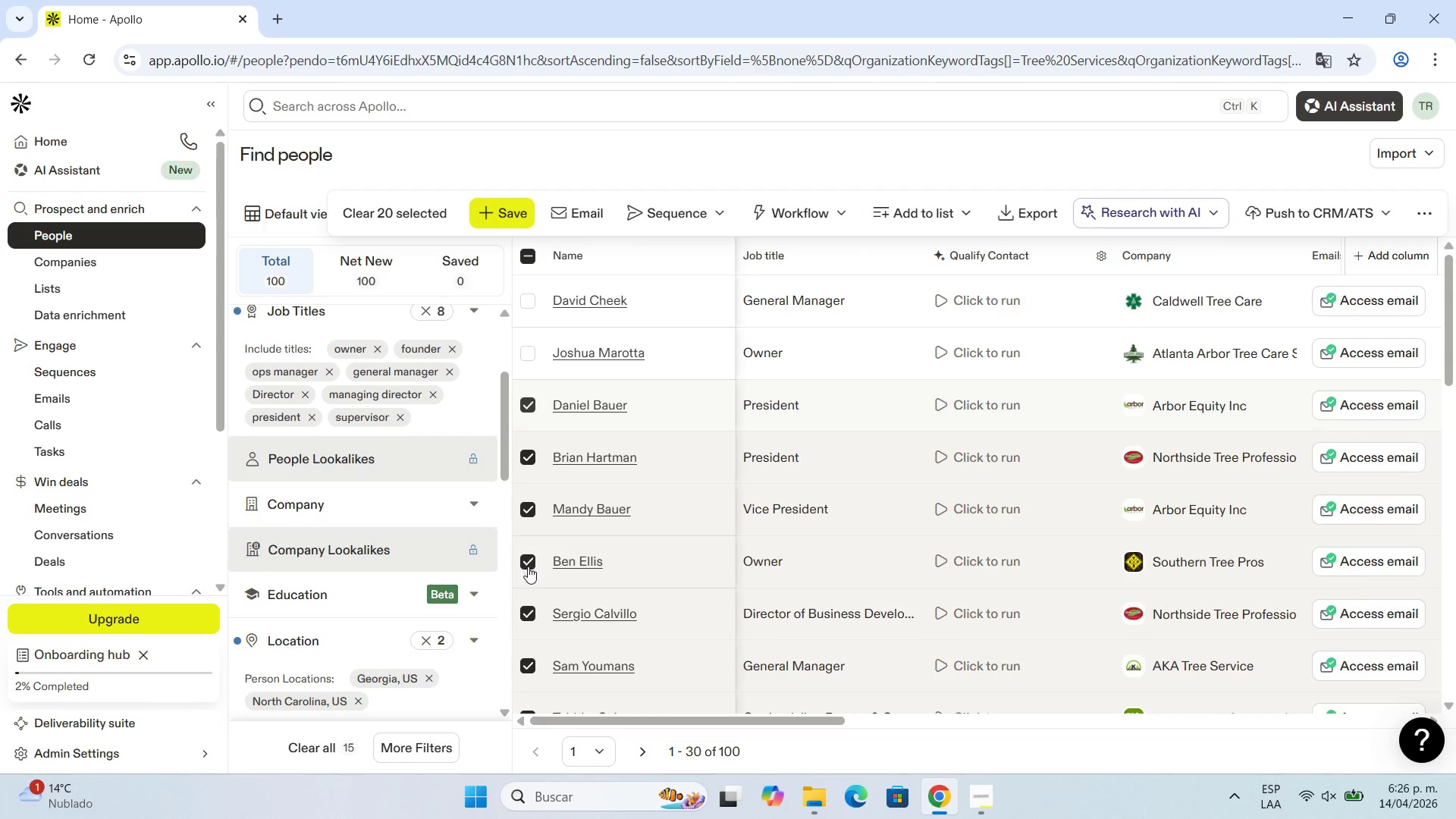 
triple_click([528, 566])
 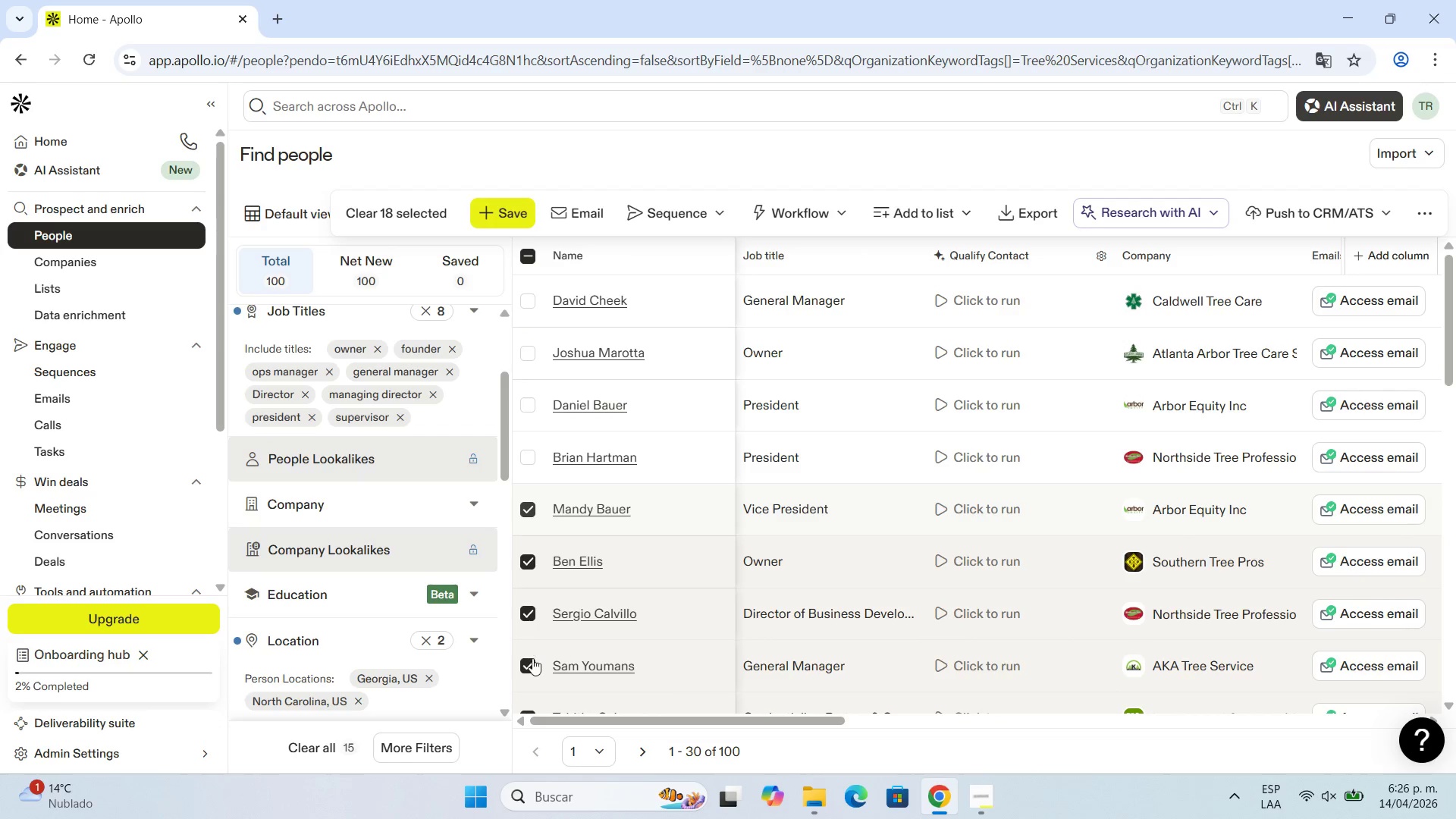 
double_click([536, 658])
 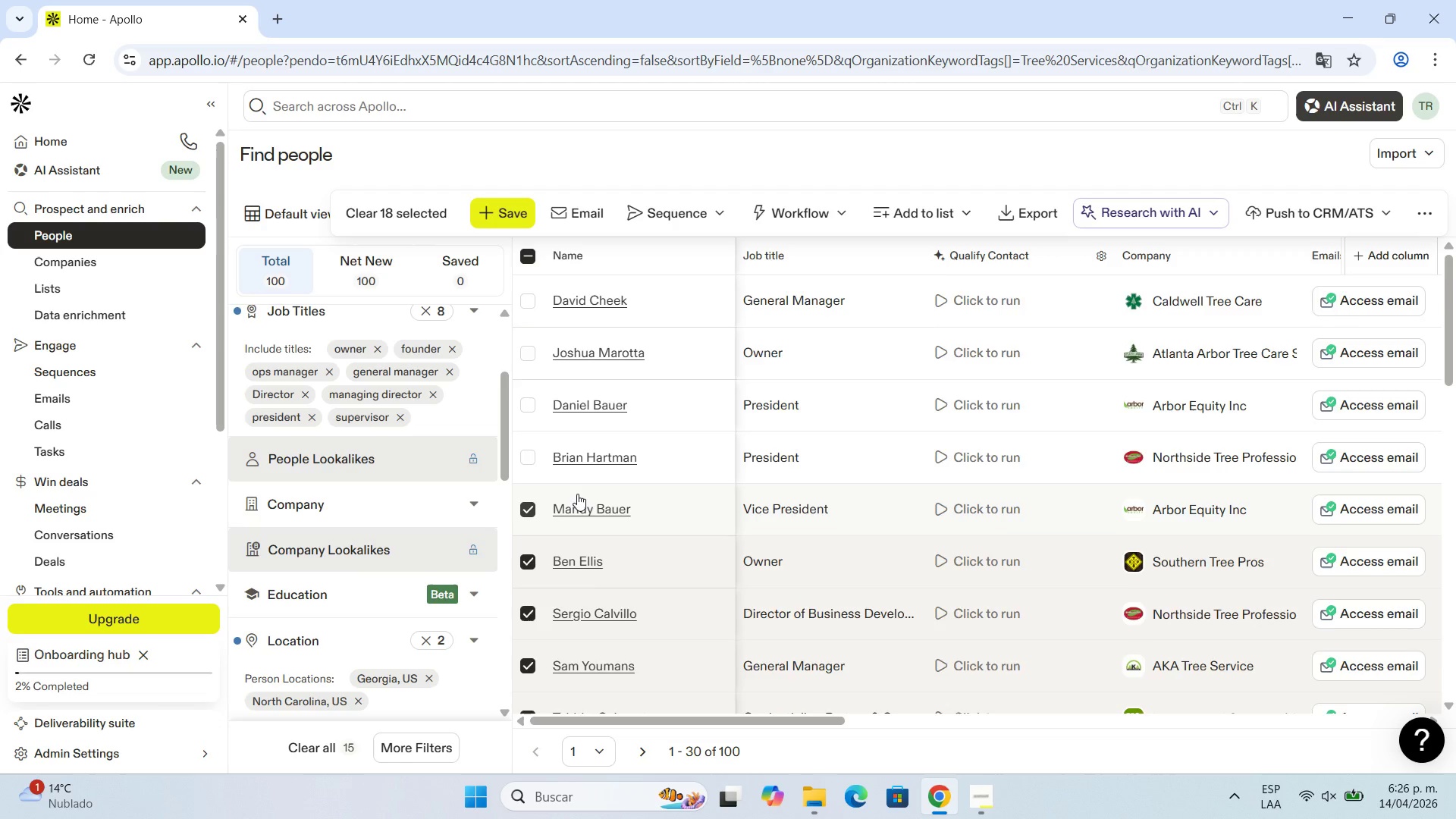 
scroll: coordinate [610, 475], scroll_direction: down, amount: 2.0
 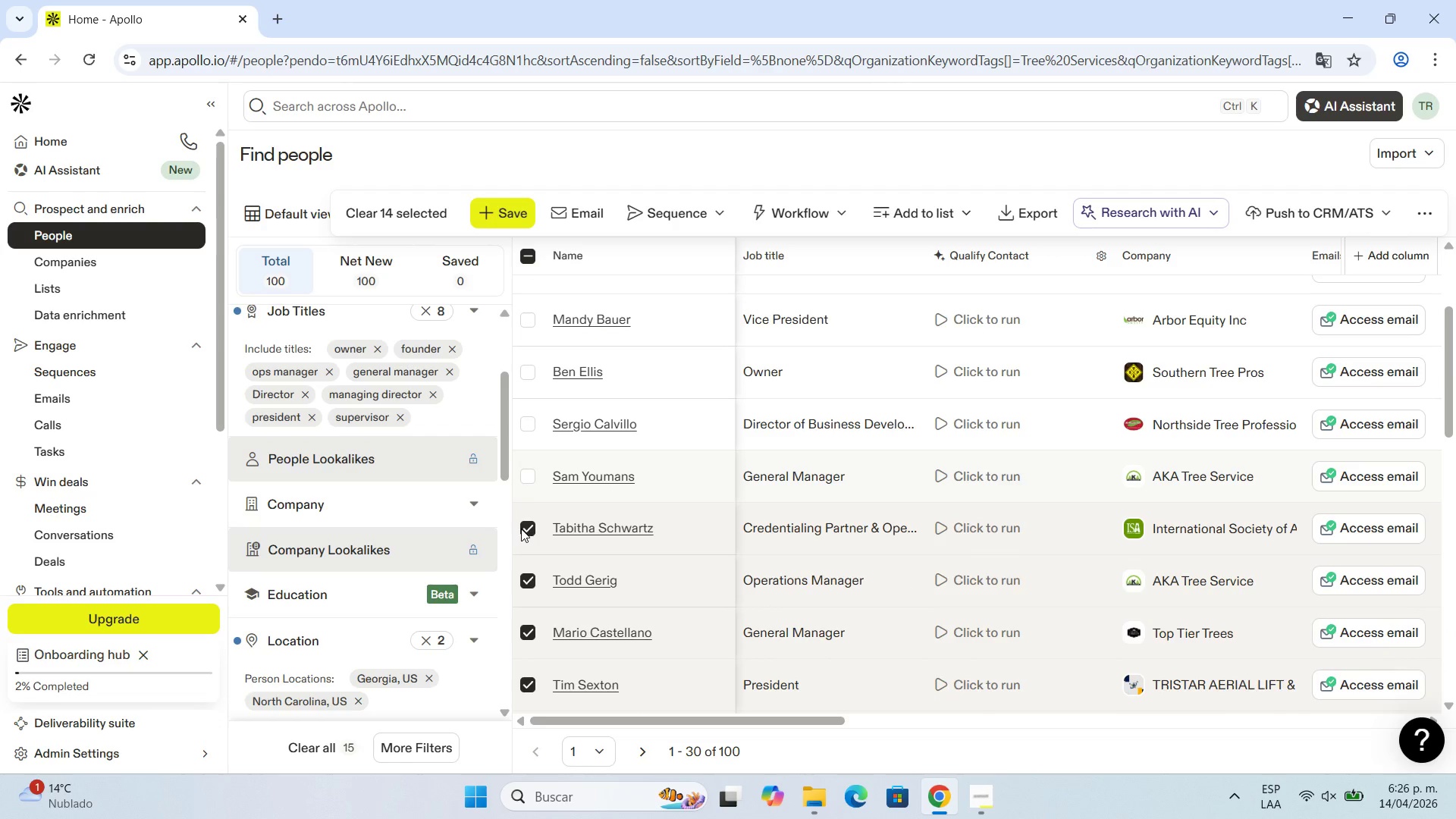 
left_click([522, 526])
 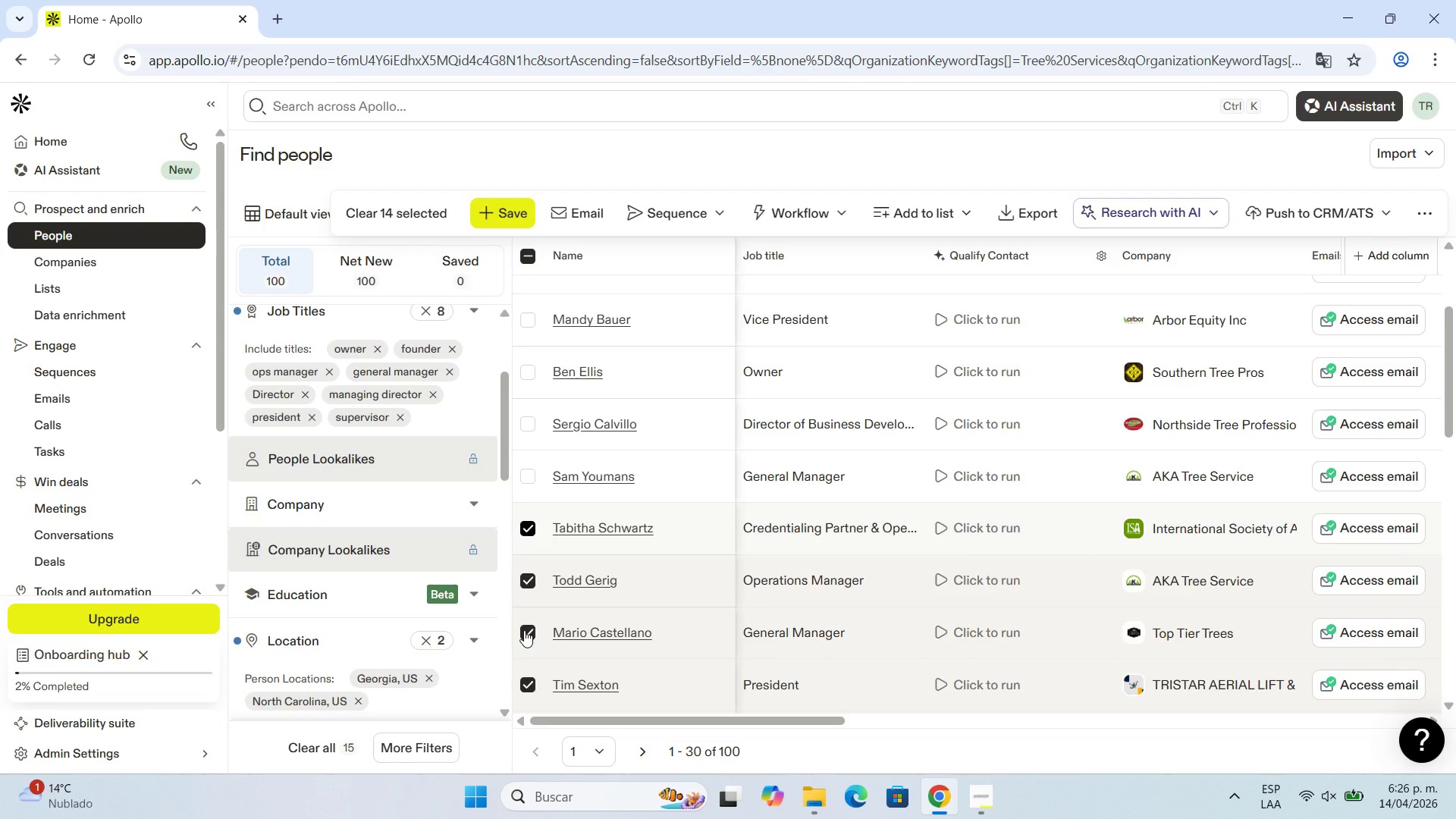 
double_click([524, 630])
 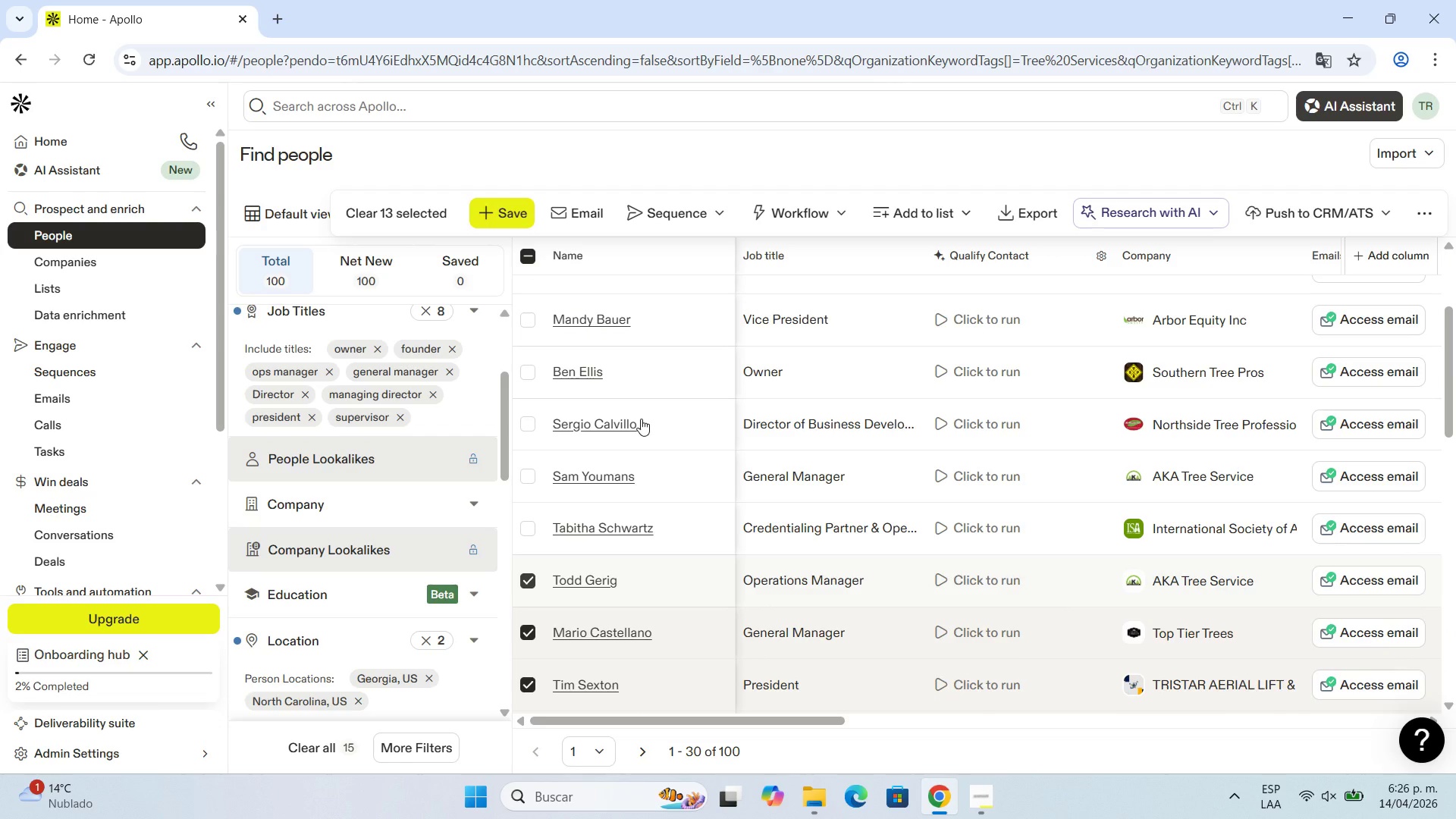 
scroll: coordinate [641, 419], scroll_direction: up, amount: 3.0
 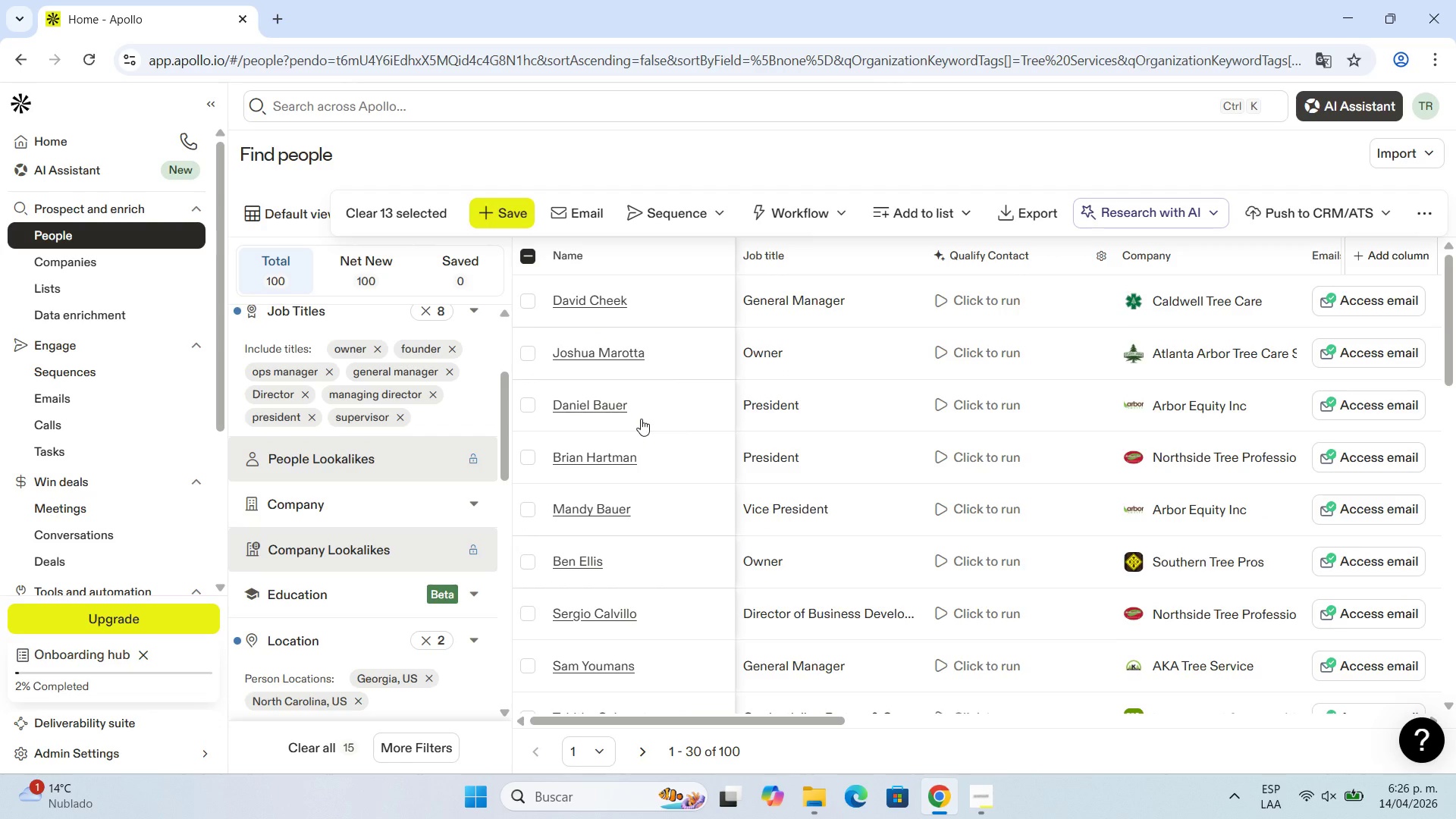 
scroll: coordinate [641, 419], scroll_direction: down, amount: 5.0
 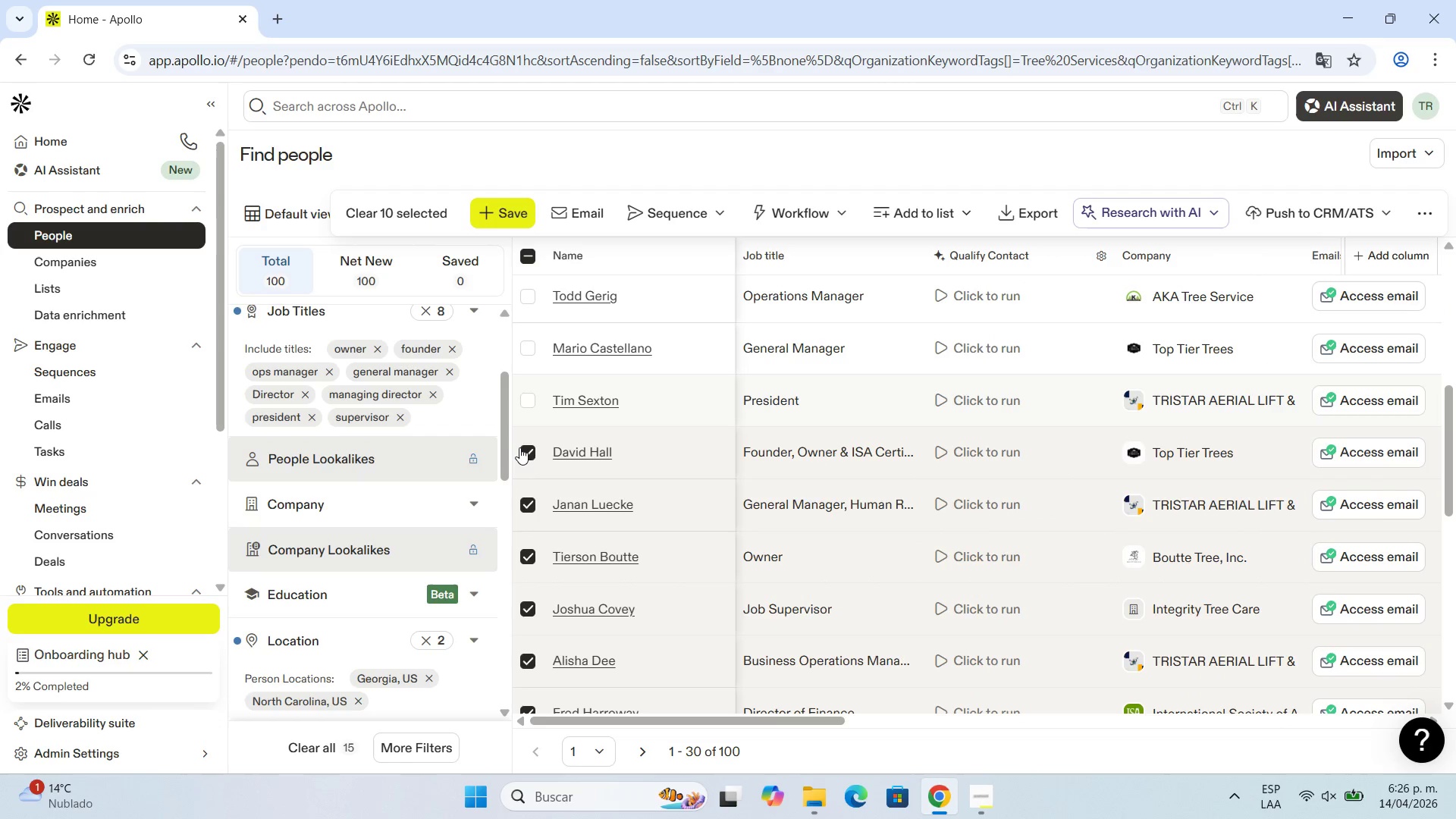 
left_click([520, 448])
 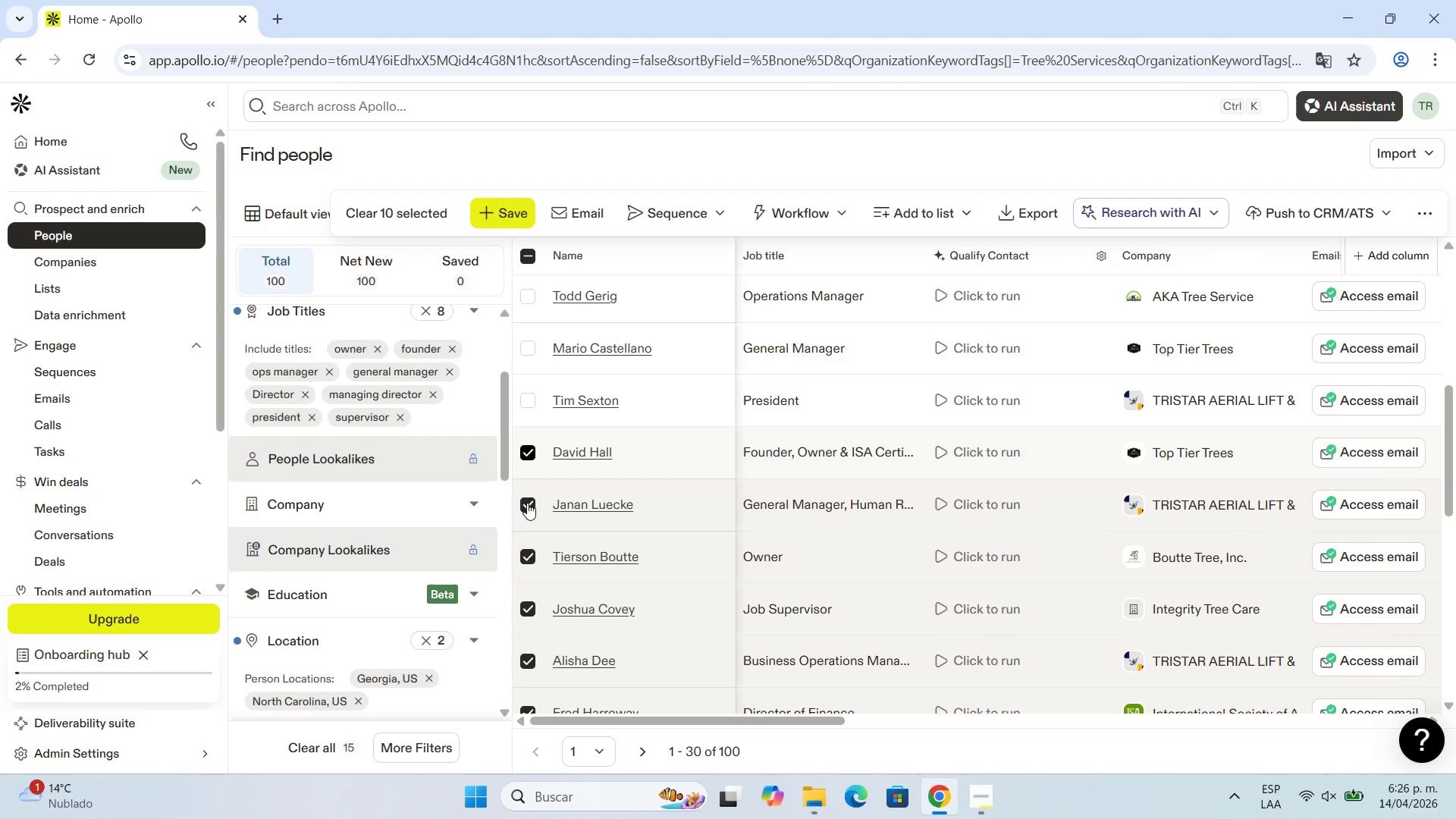 
left_click([527, 503])
 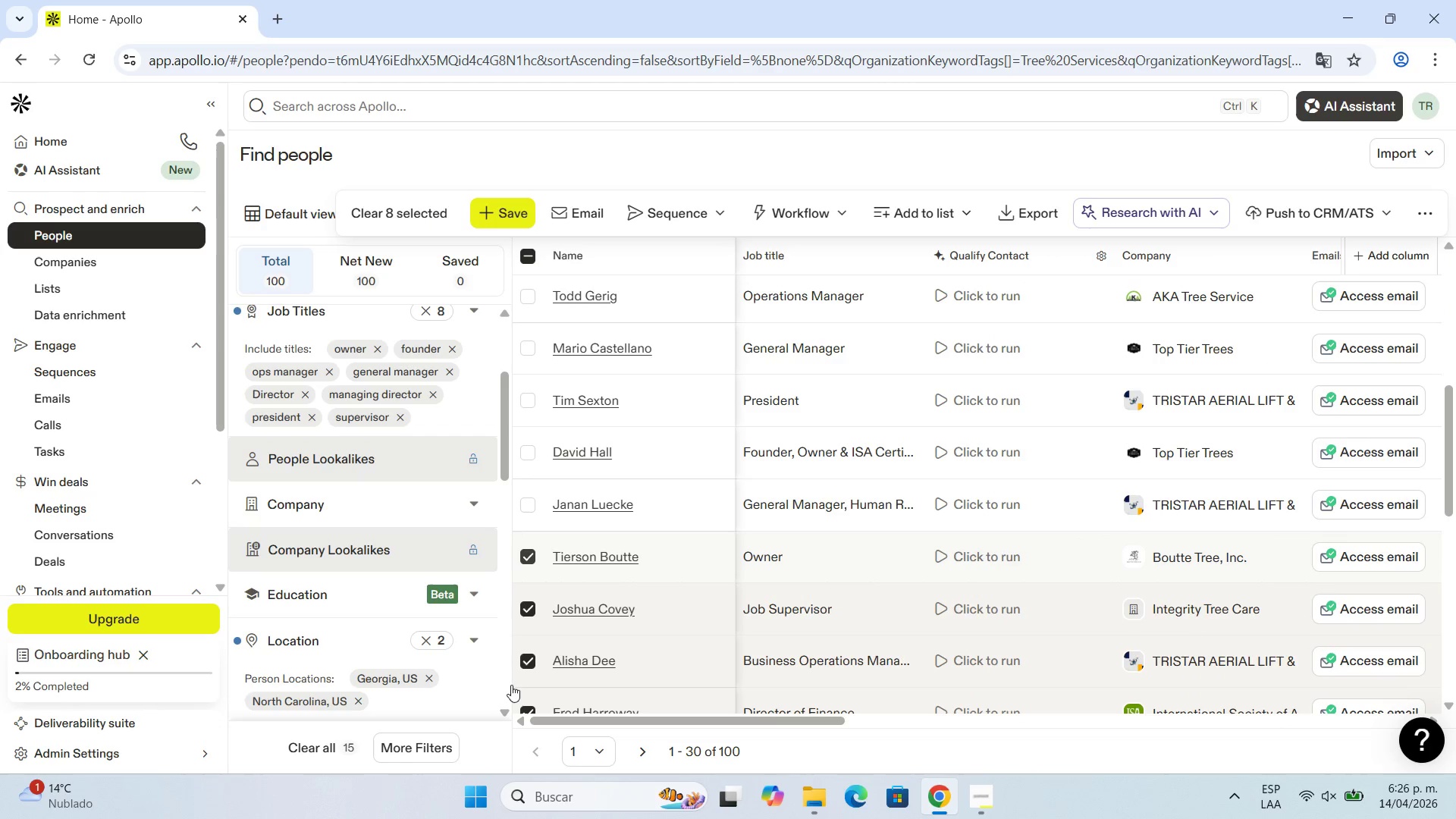 
left_click([537, 661])
 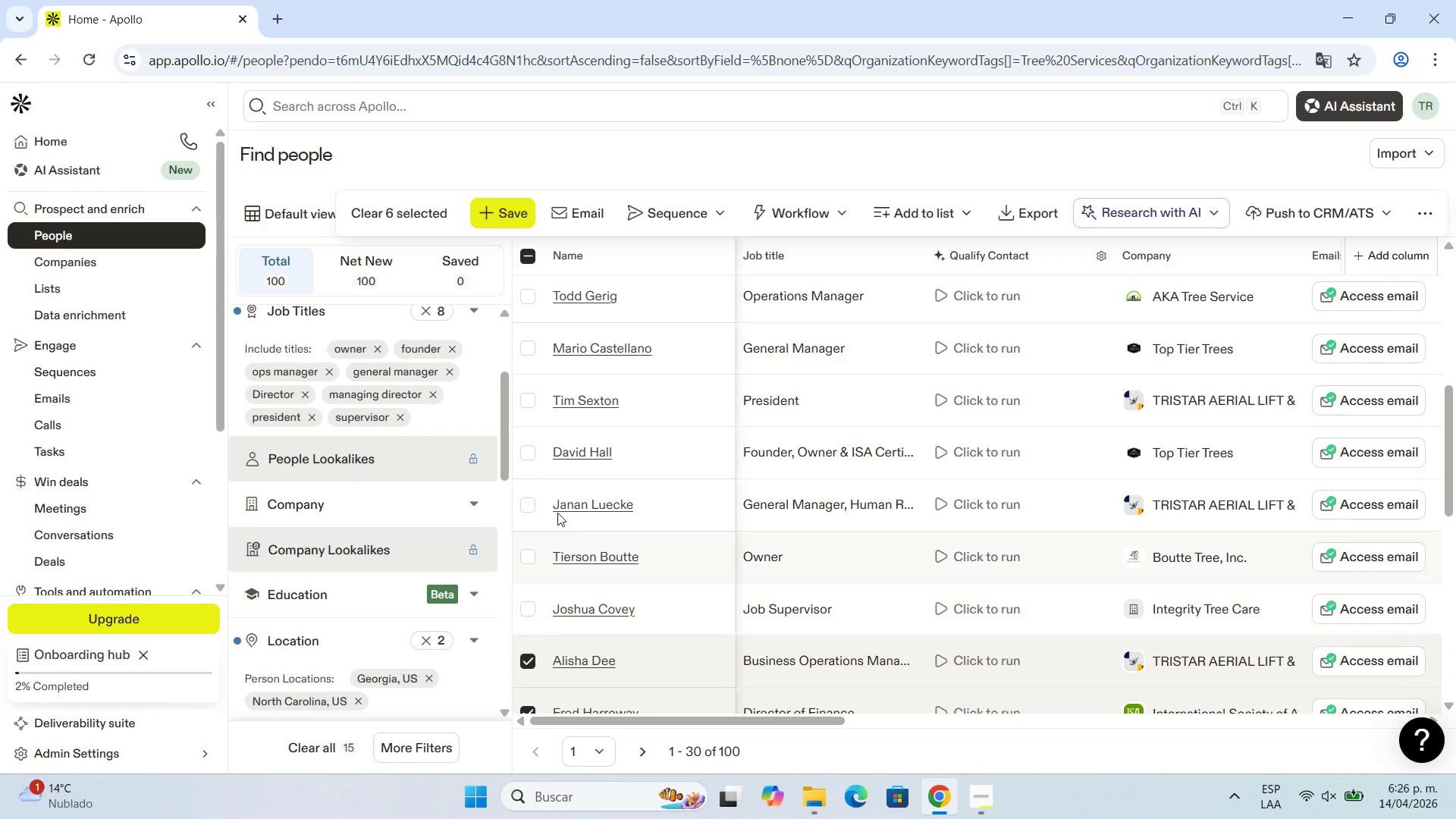 
scroll: coordinate [557, 513], scroll_direction: down, amount: 4.0
 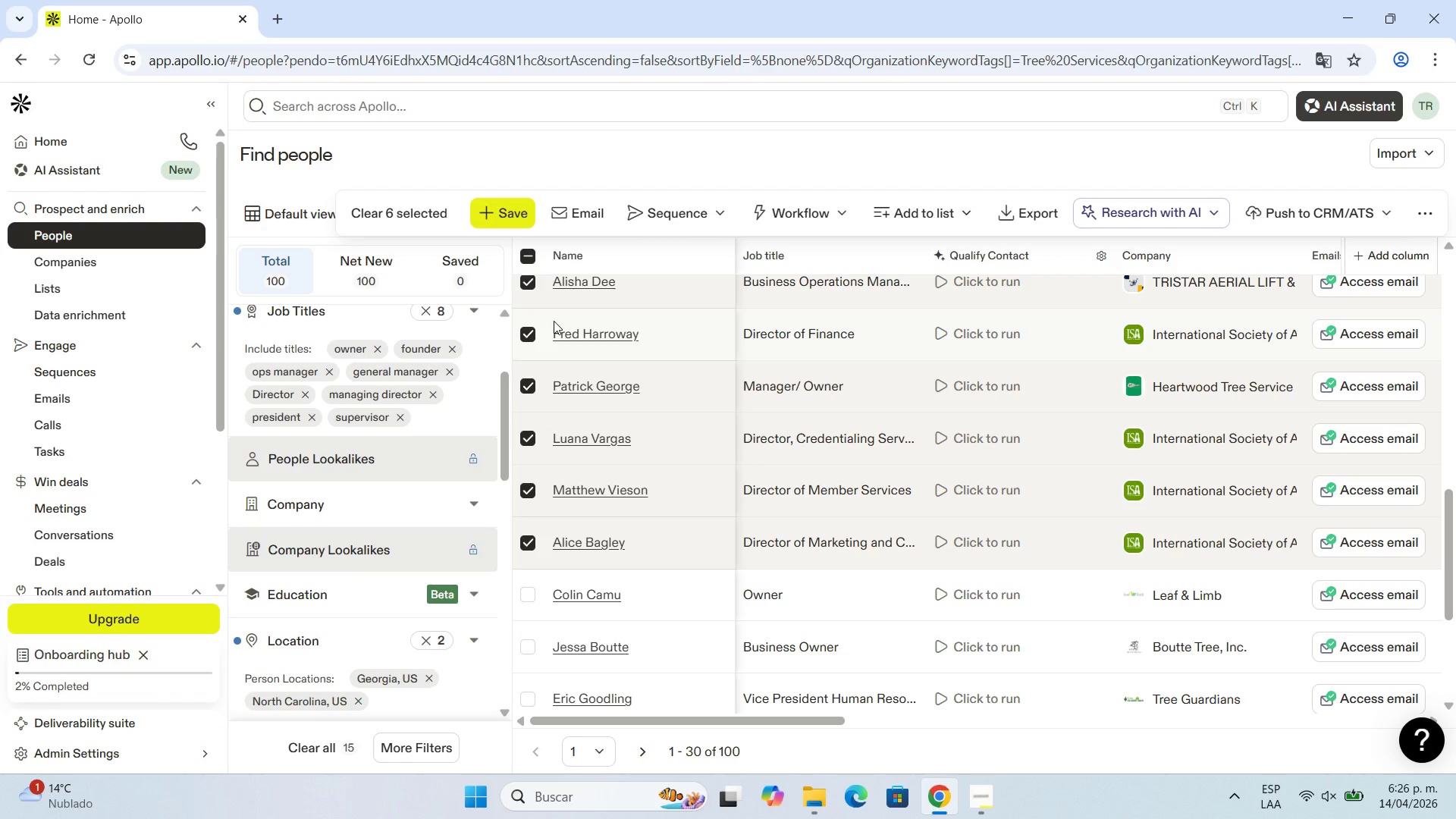 
scroll: coordinate [552, 322], scroll_direction: up, amount: 1.0
 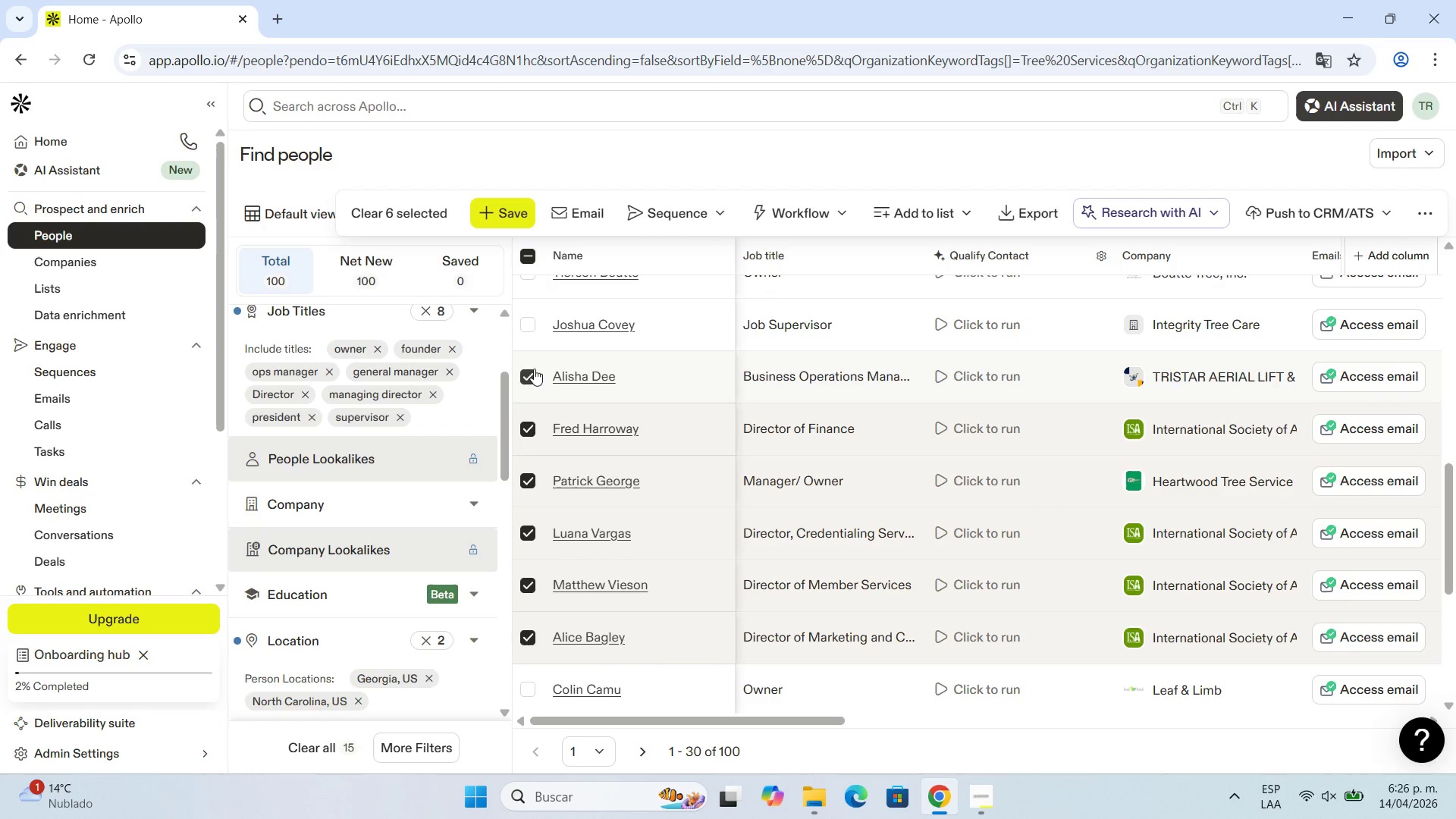 
left_click([525, 383])
 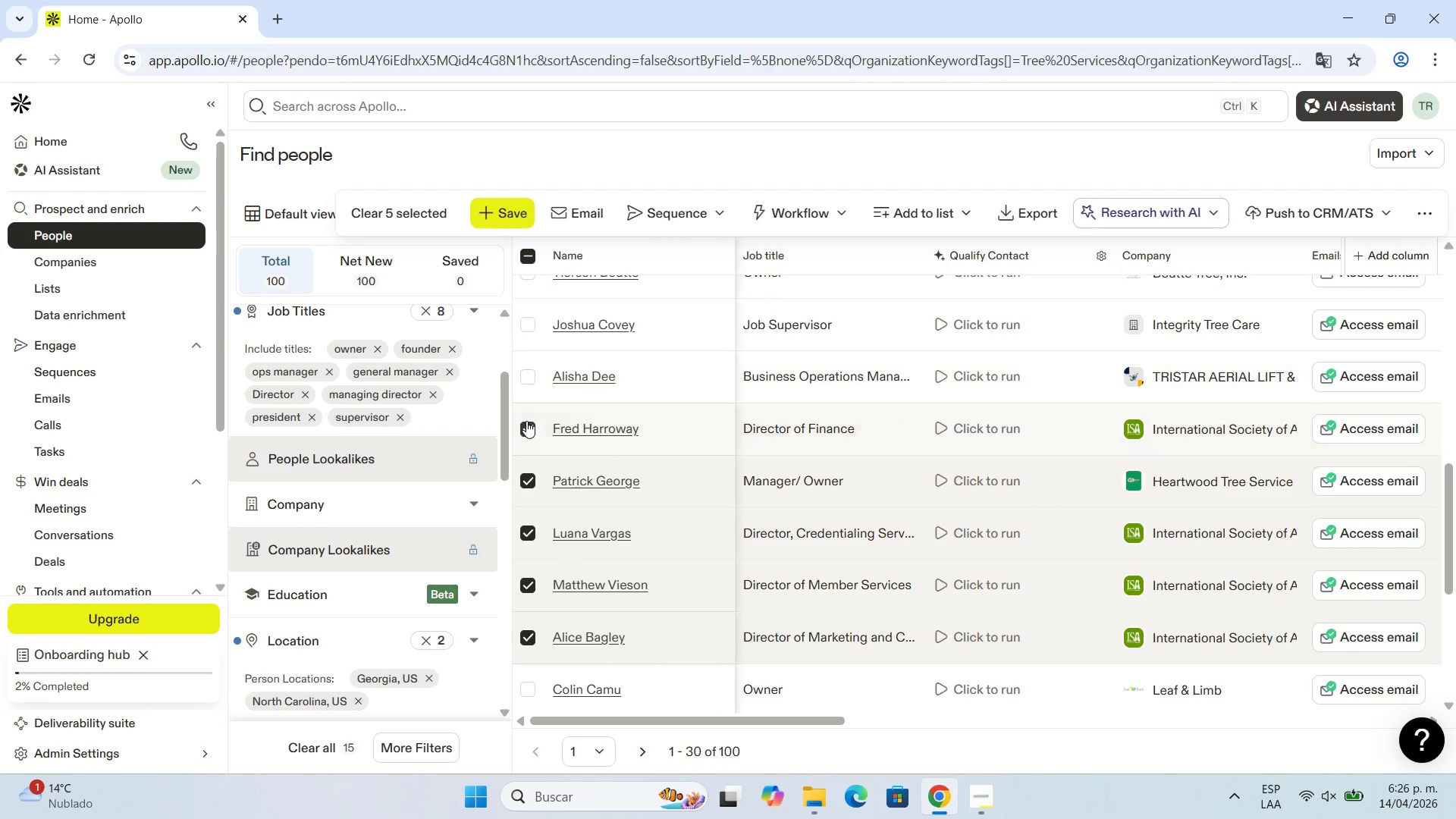 
left_click([526, 421])
 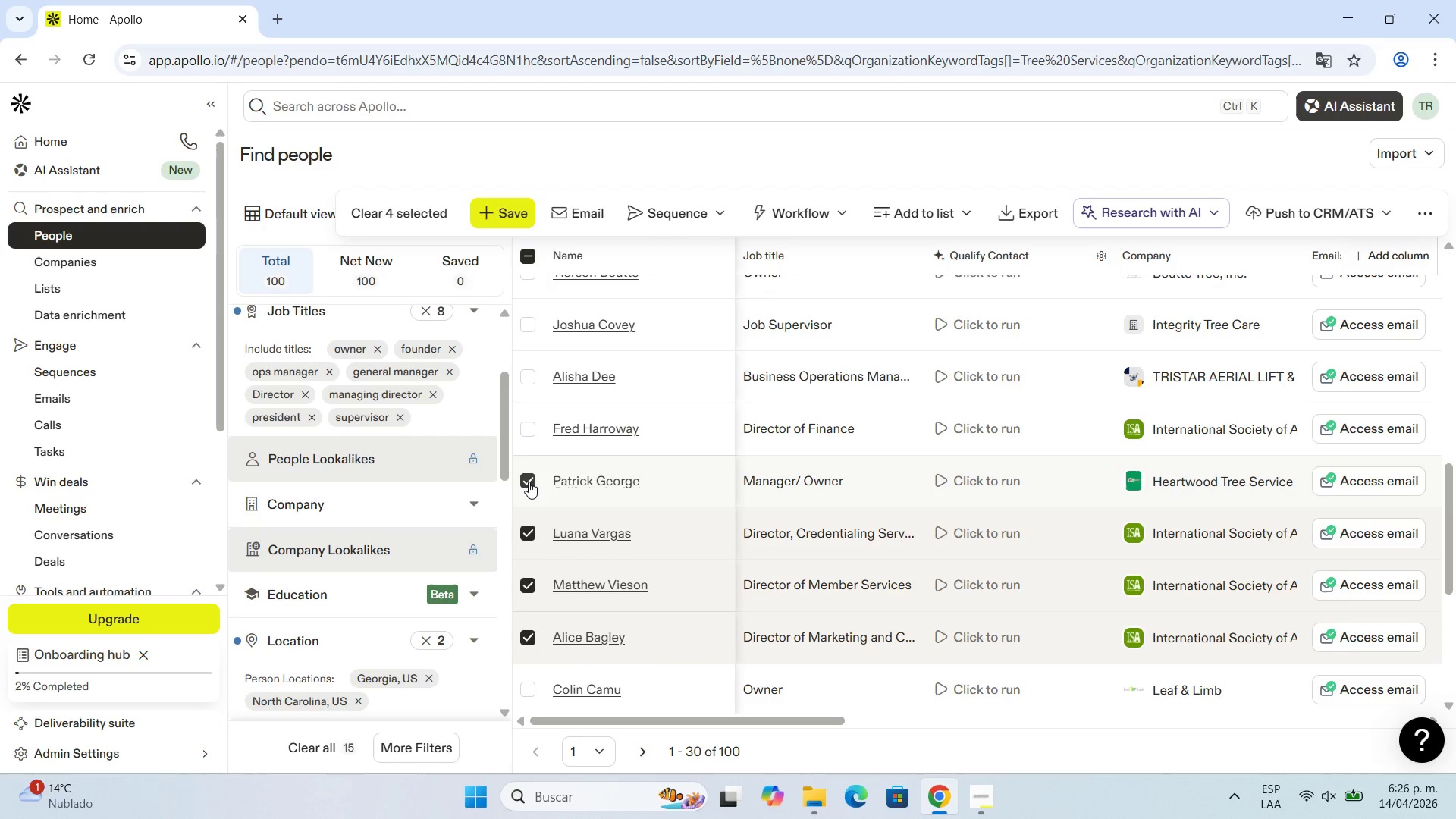 
left_click([531, 482])
 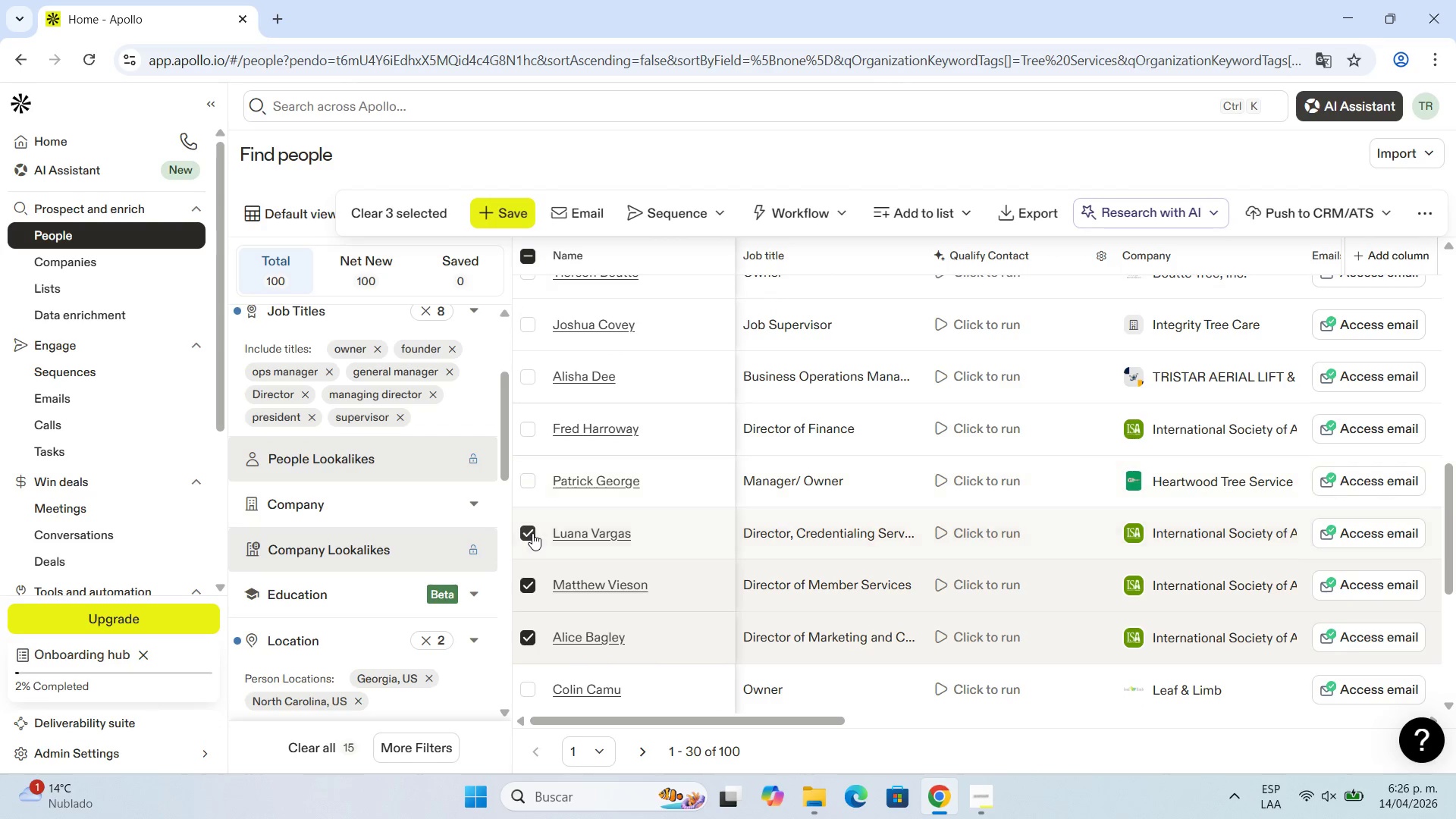 
left_click([532, 533])
 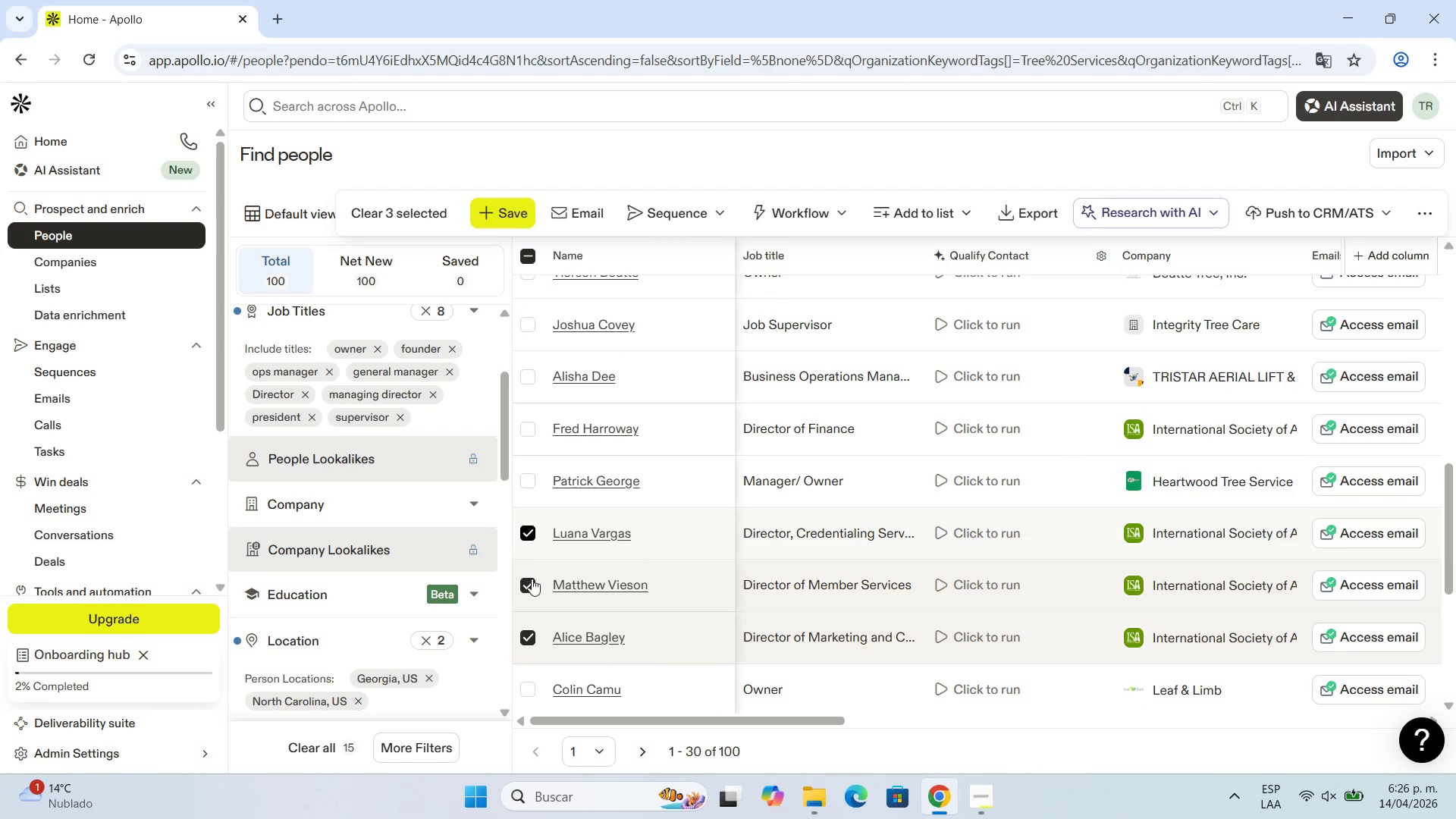 
left_click([532, 586])
 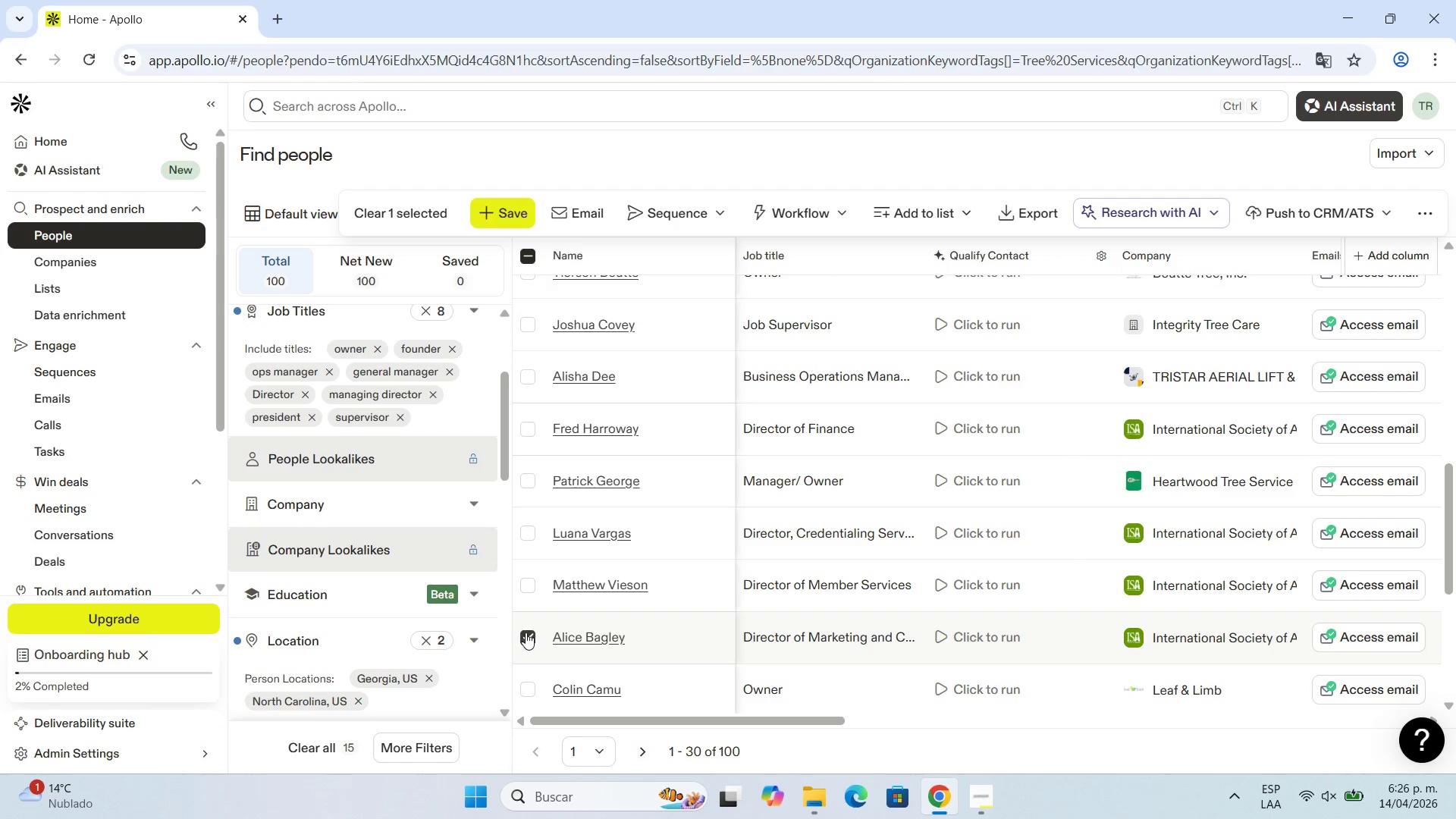 
left_click([526, 635])
 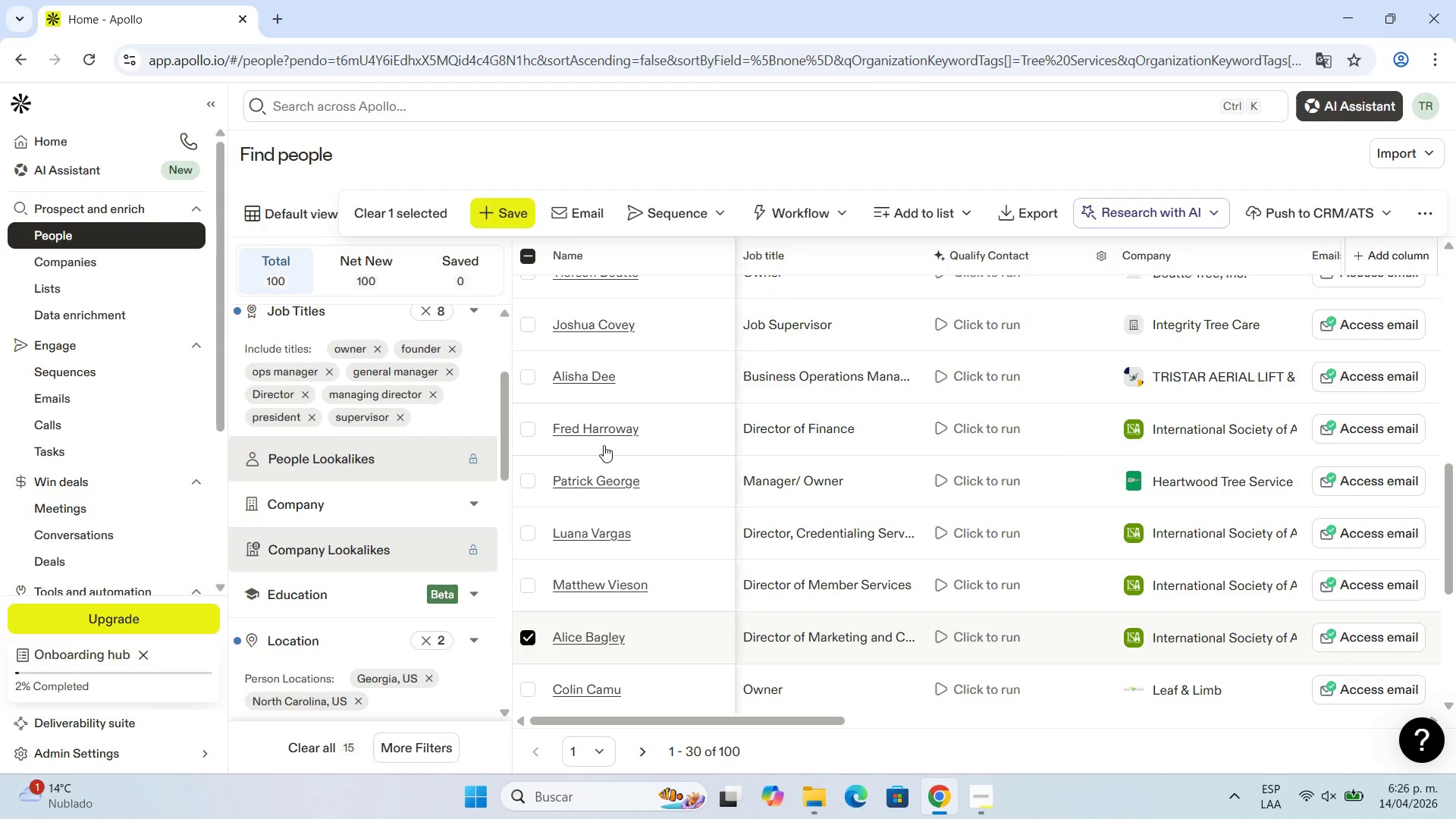 
scroll: coordinate [599, 447], scroll_direction: down, amount: 8.0
 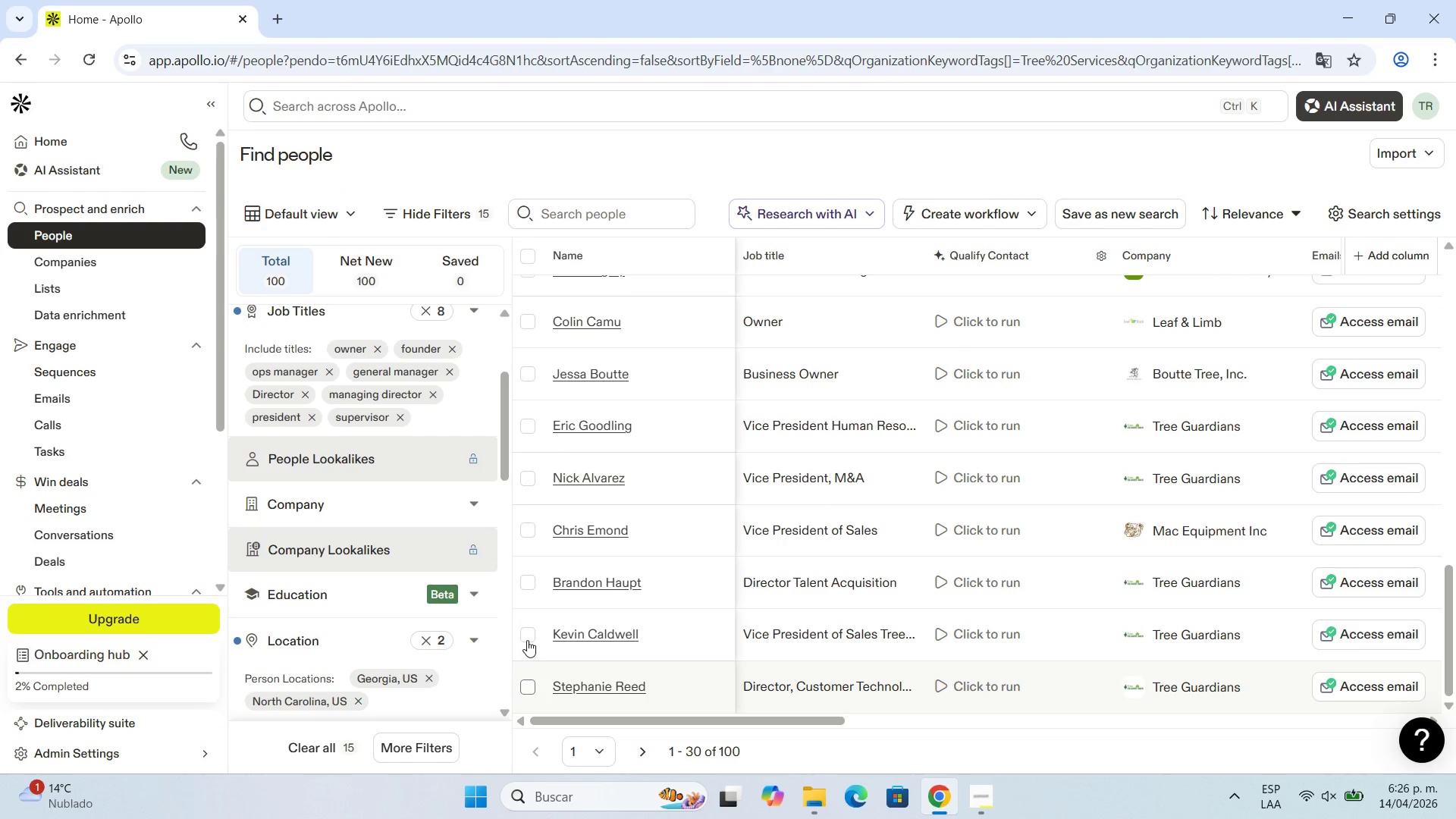 
double_click([526, 634])
 